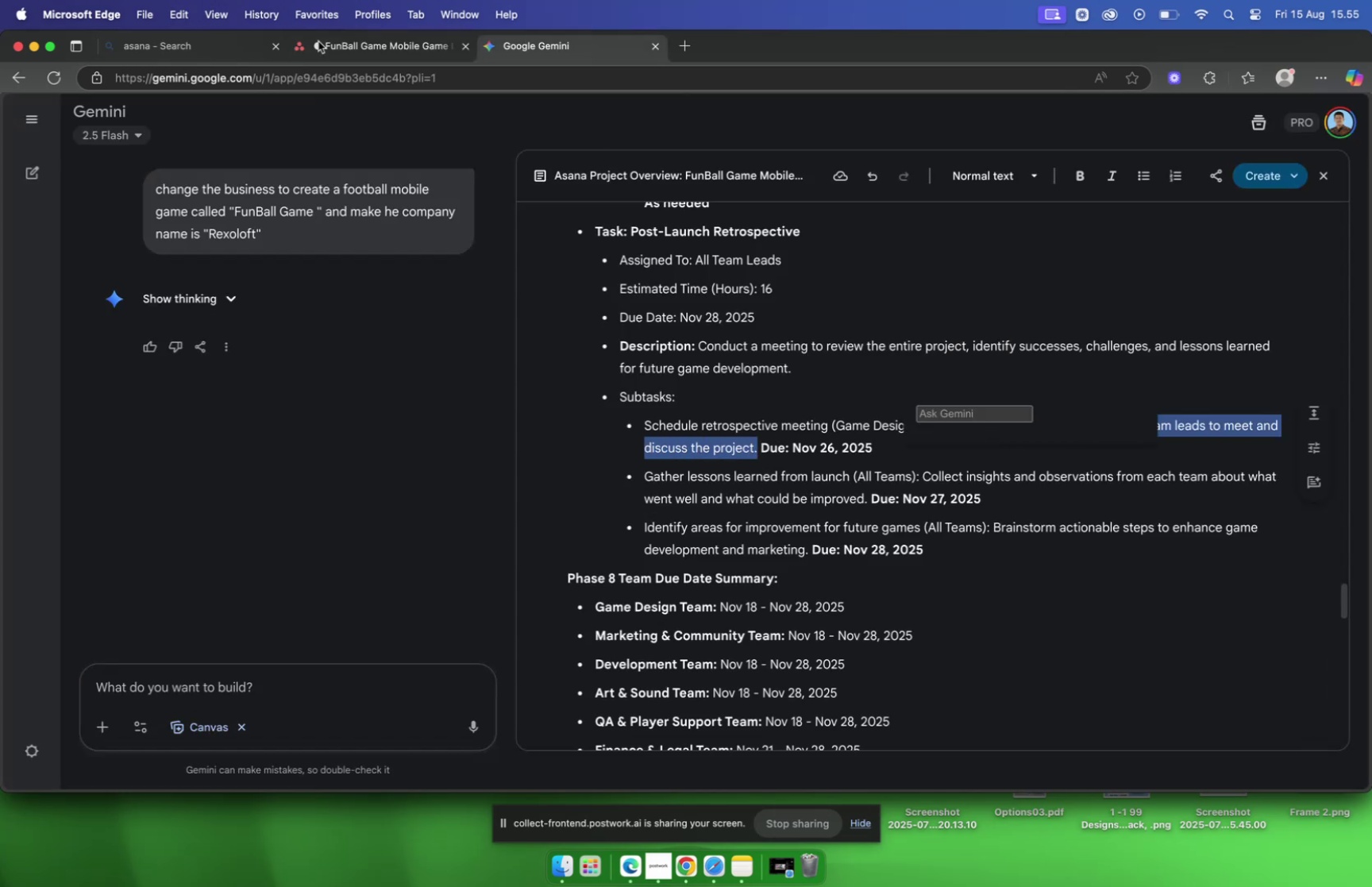 
left_click([347, 39])
 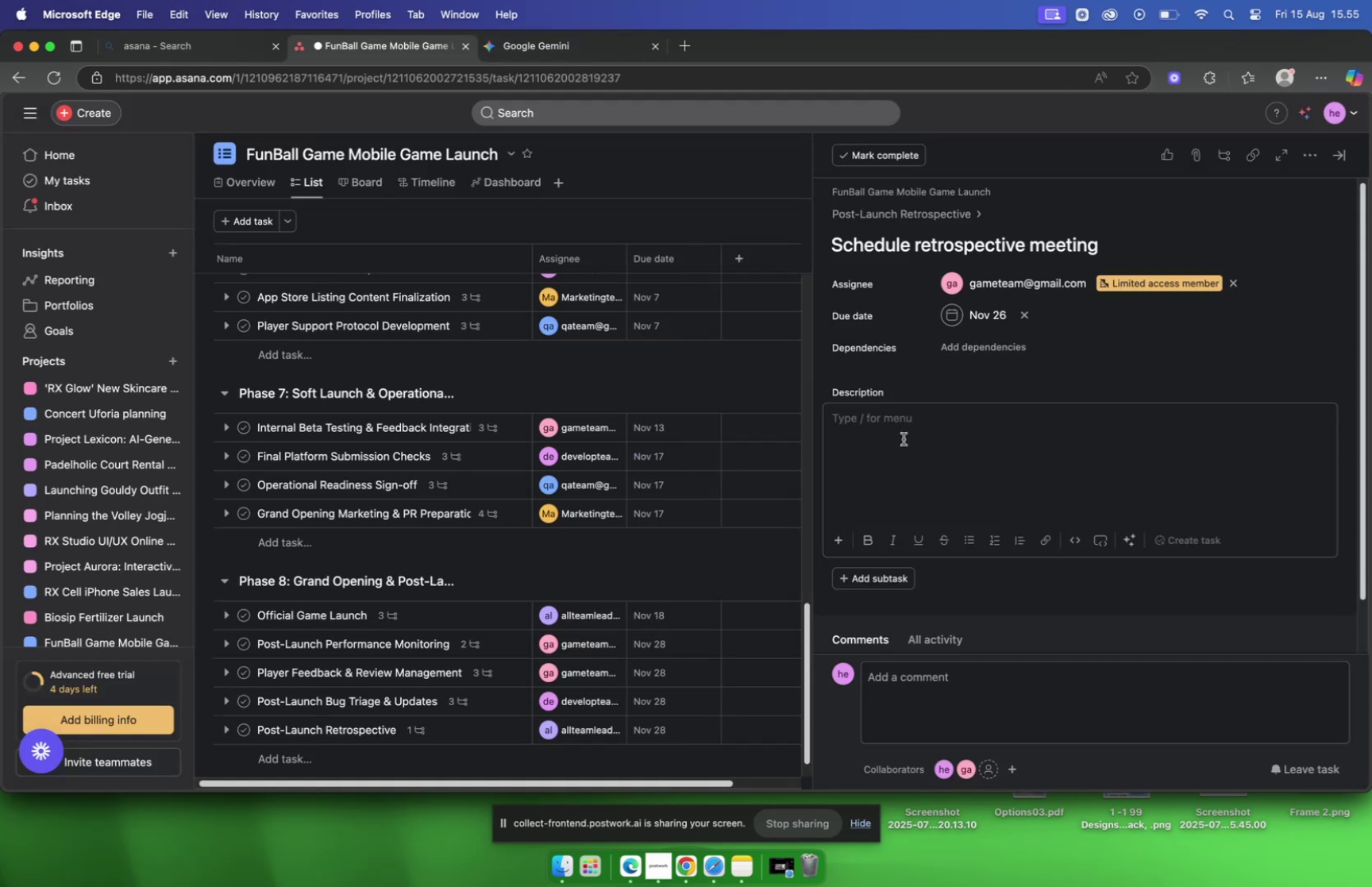 
key(Meta+CommandLeft)
 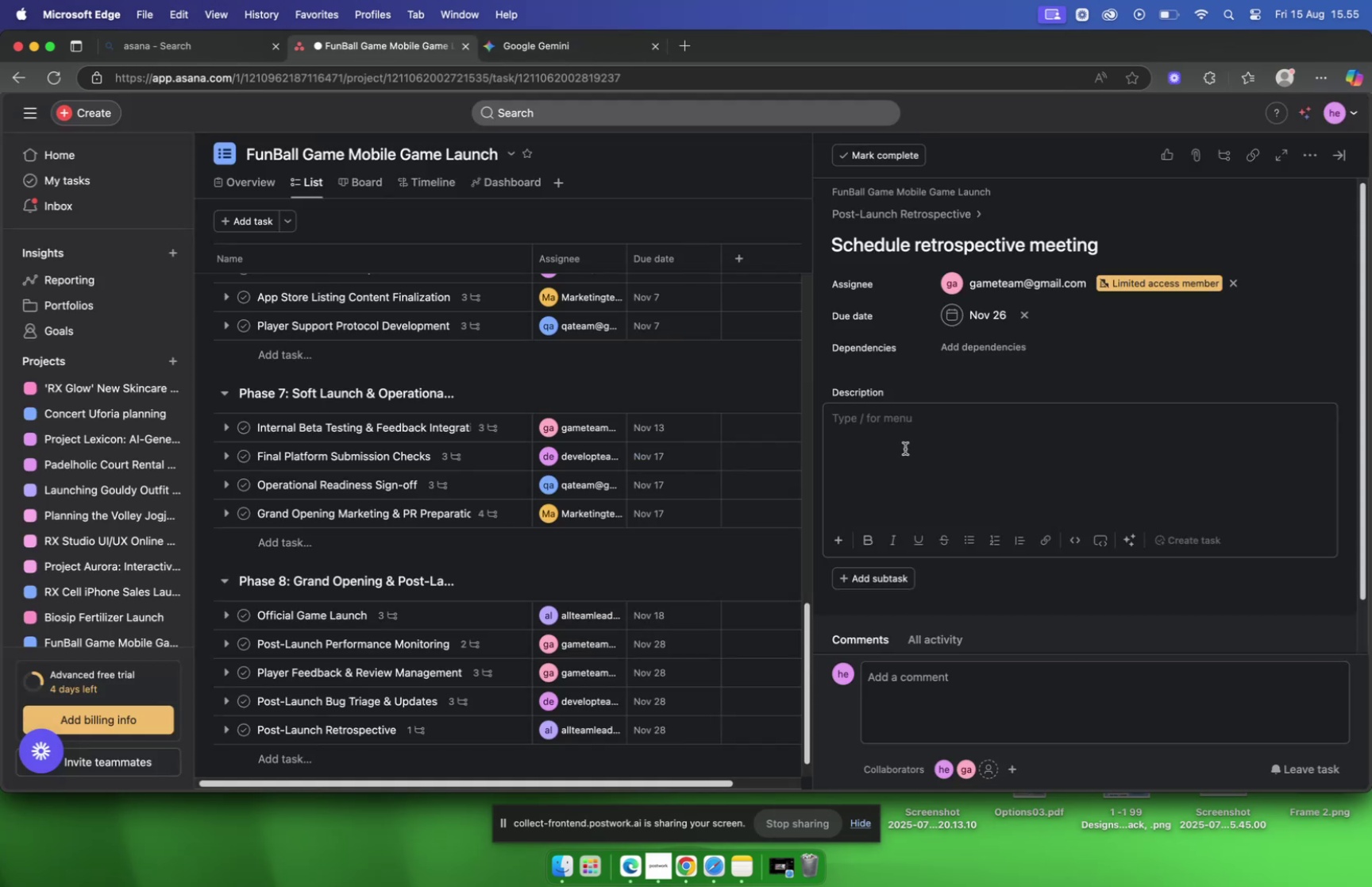 
key(Meta+V)
 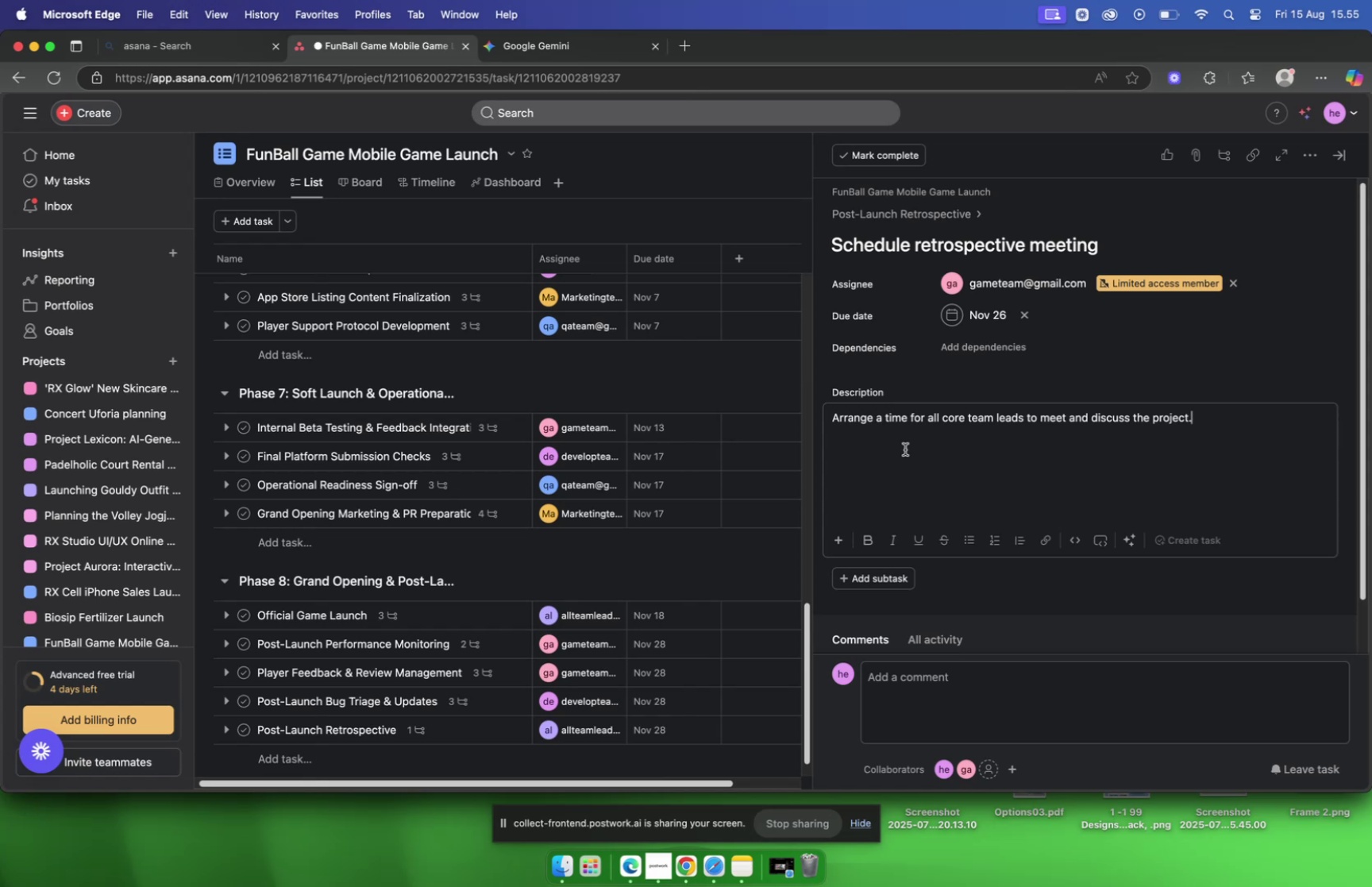 
left_click([880, 214])
 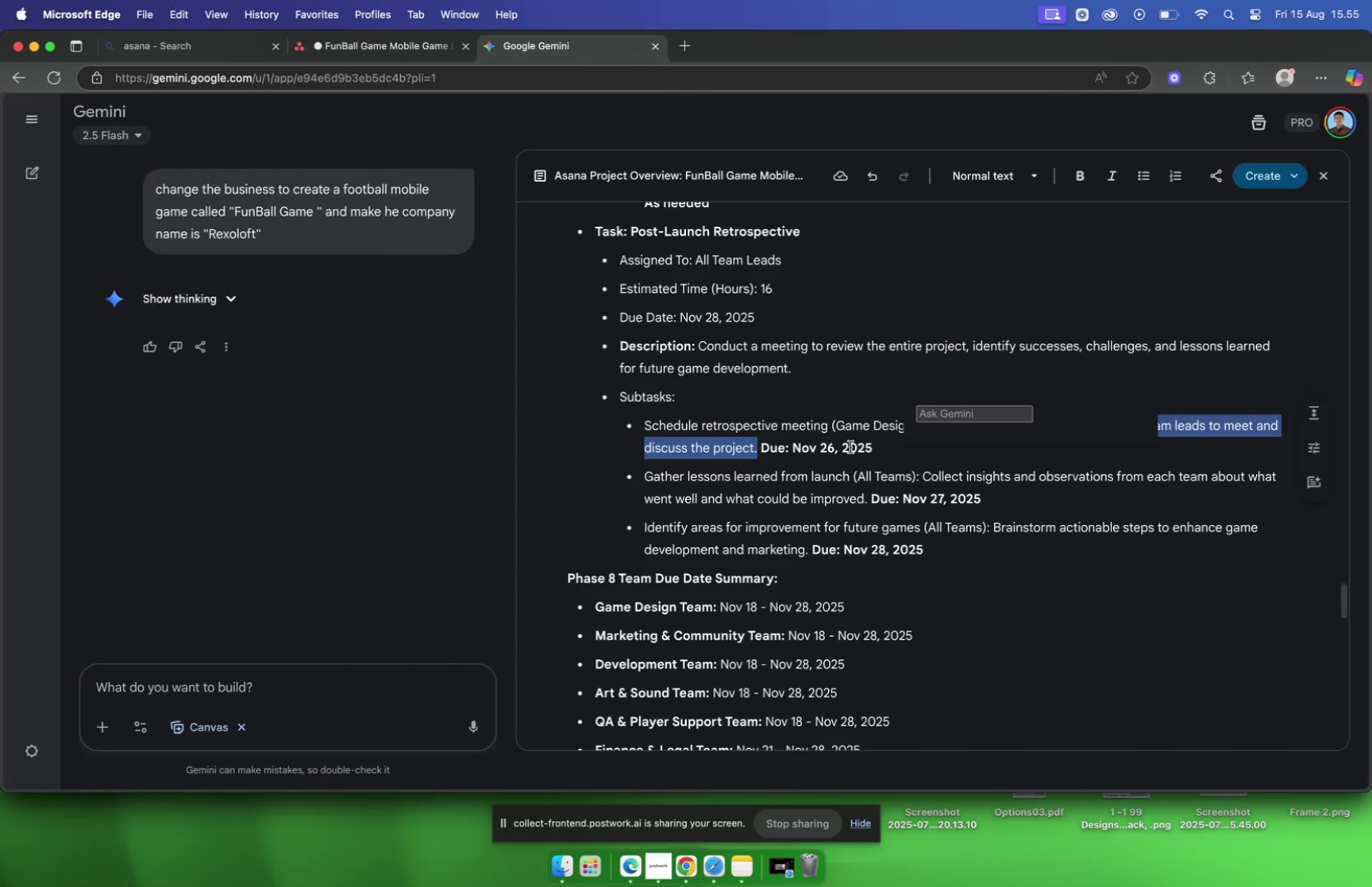 
wait(11.59)
 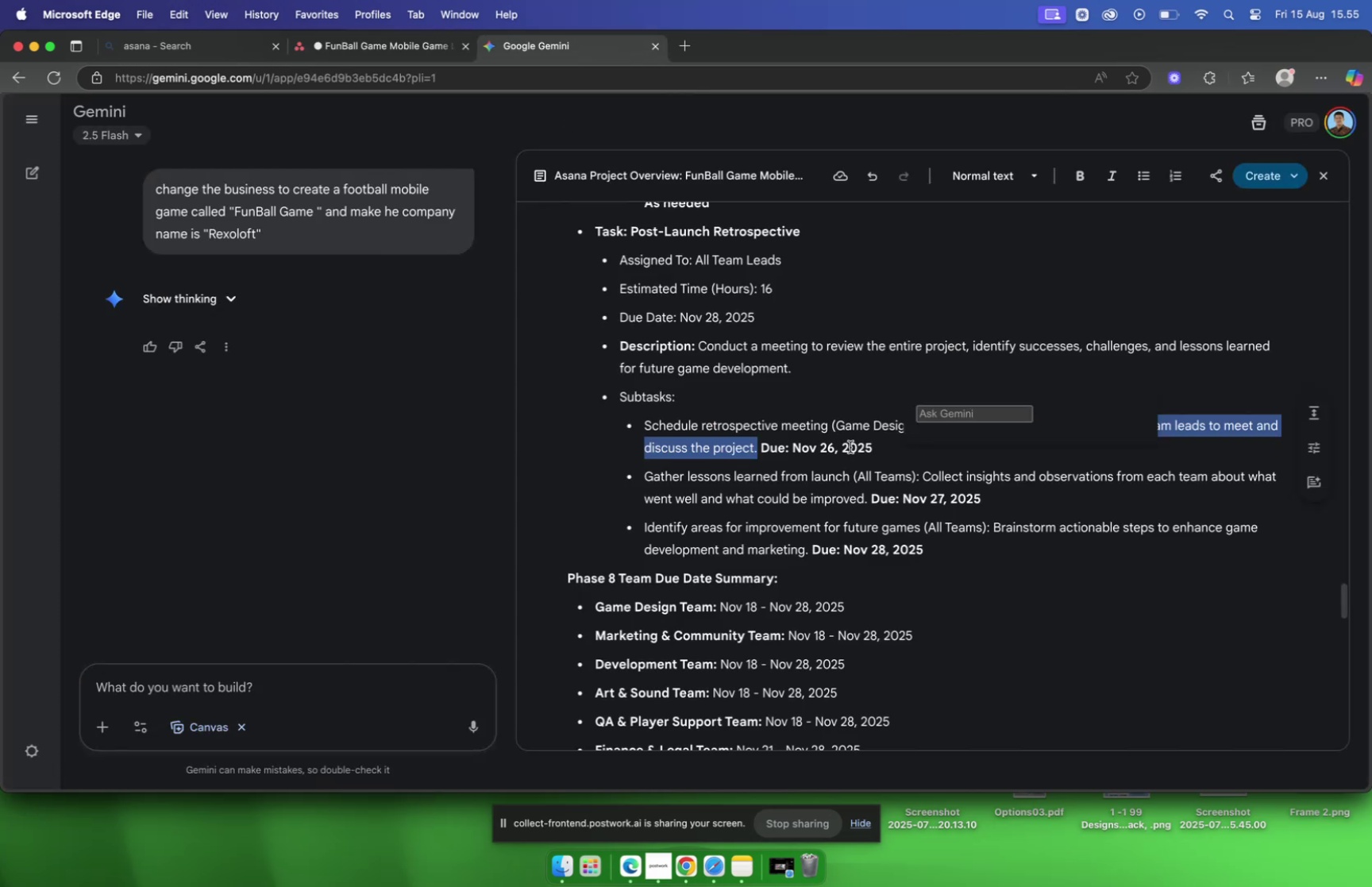 
left_click_drag(start_coordinate=[851, 479], to_coordinate=[642, 482])
 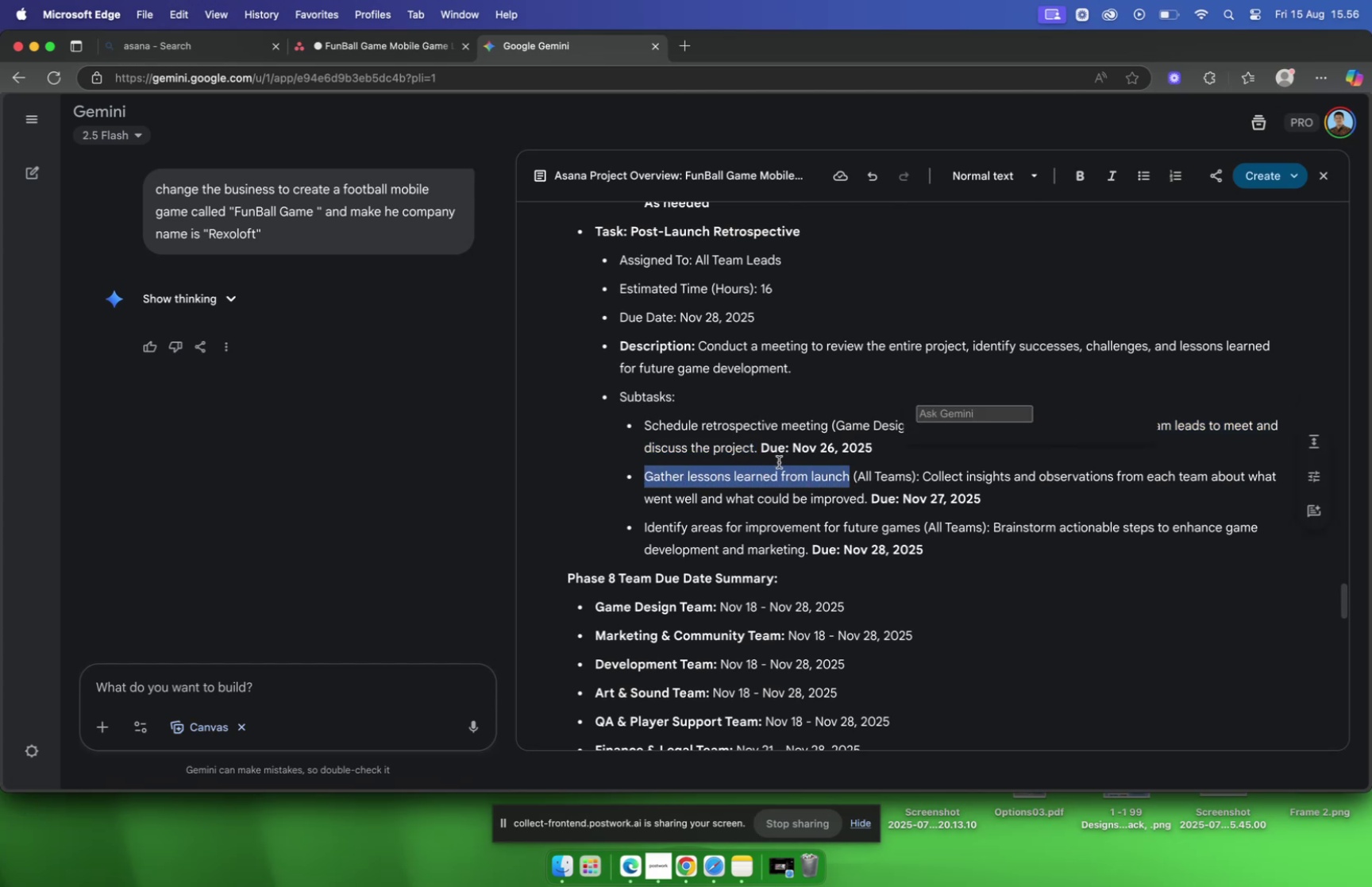 
key(Meta+C)
 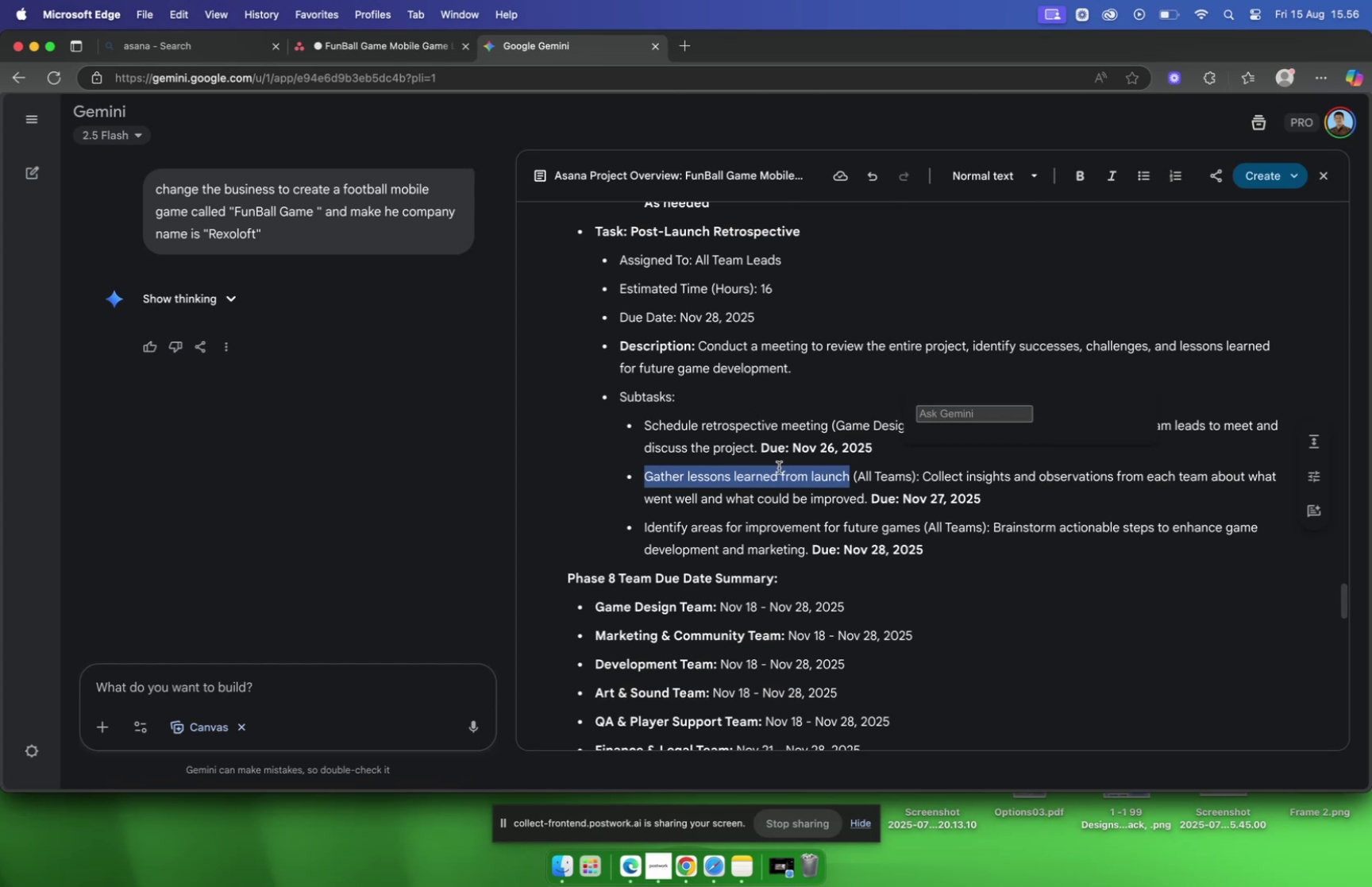 
wait(8.13)
 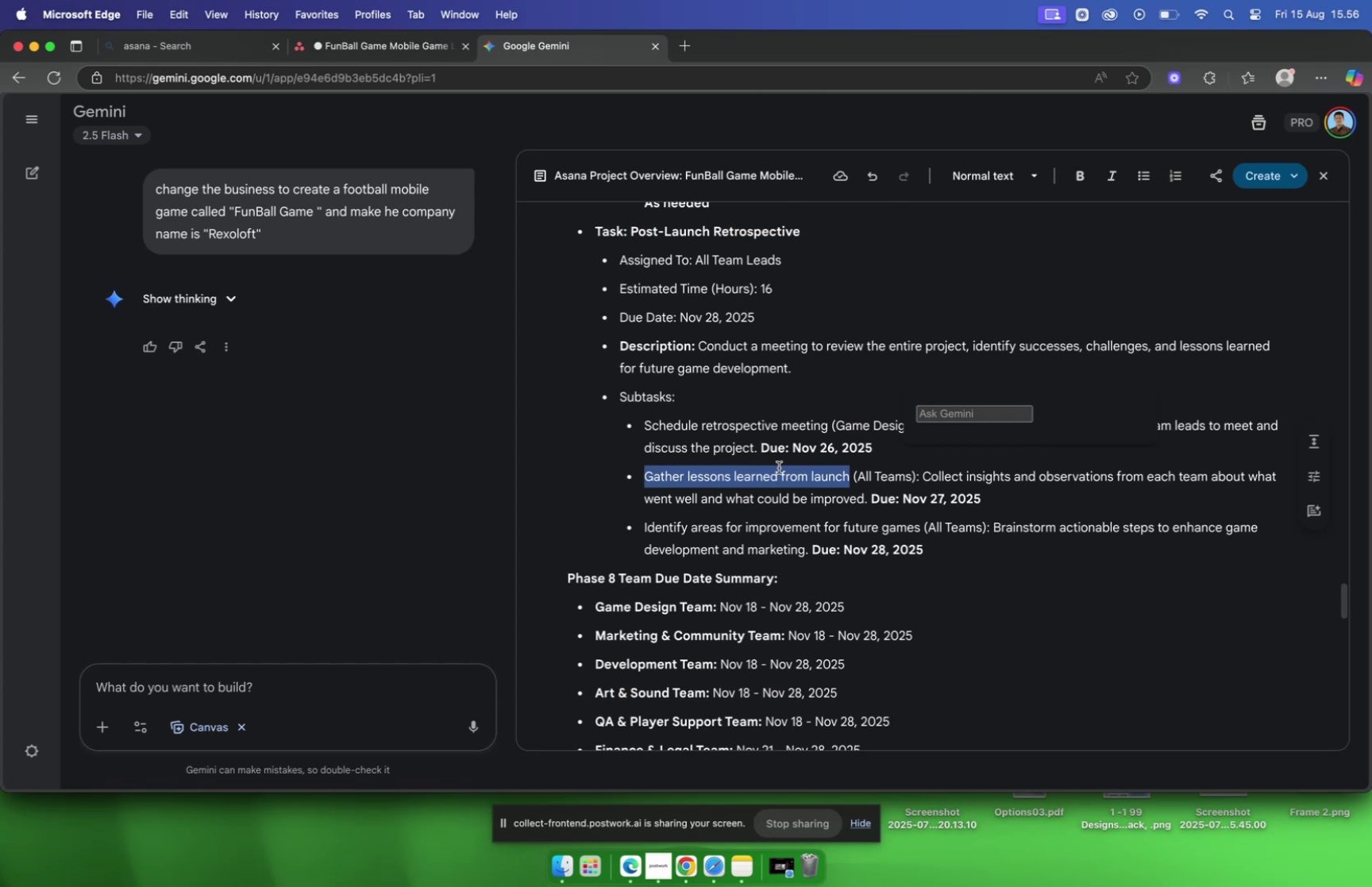 
left_click([383, 57])
 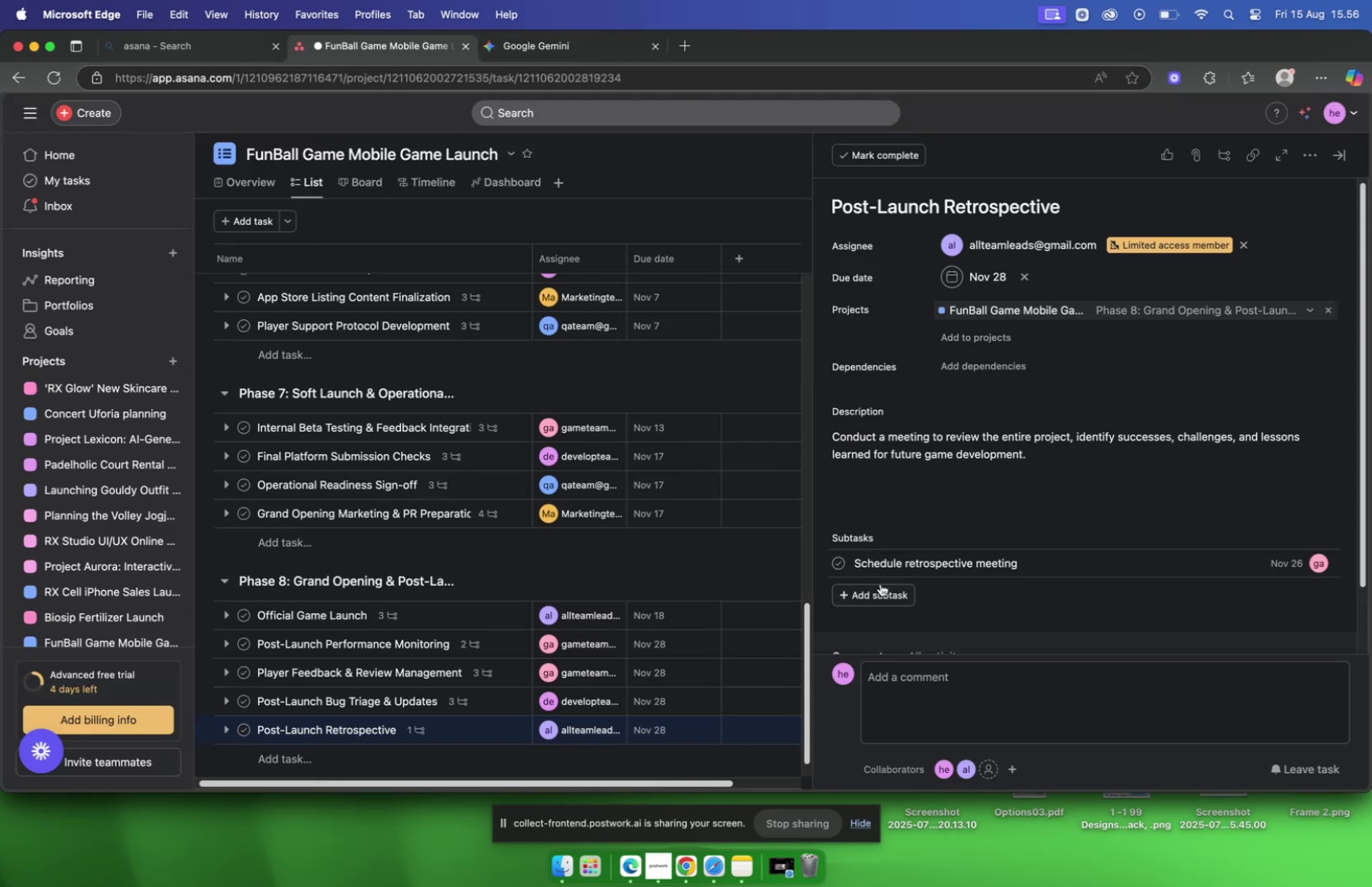 
left_click([881, 584])
 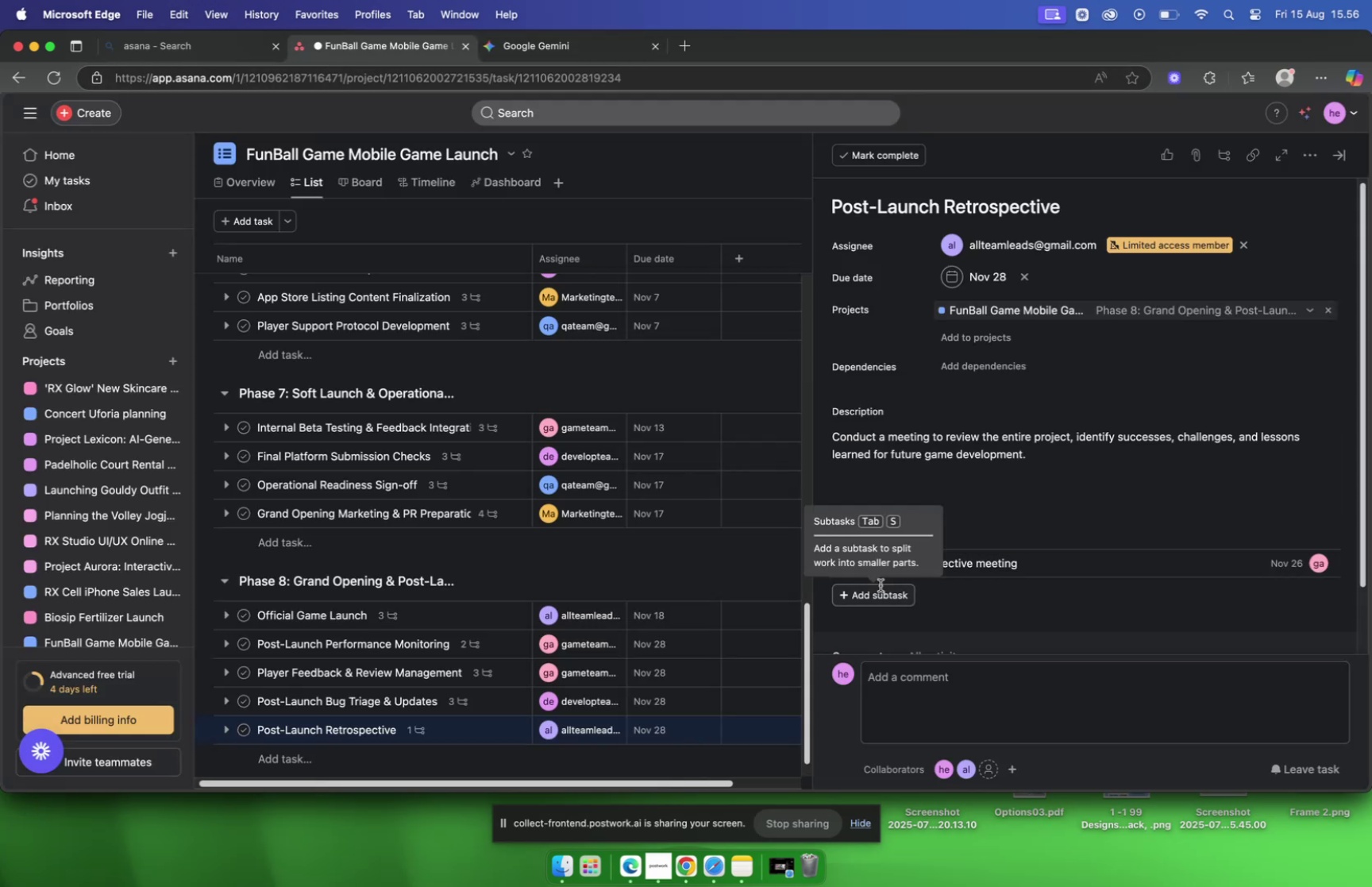 
key(Meta+CommandLeft)
 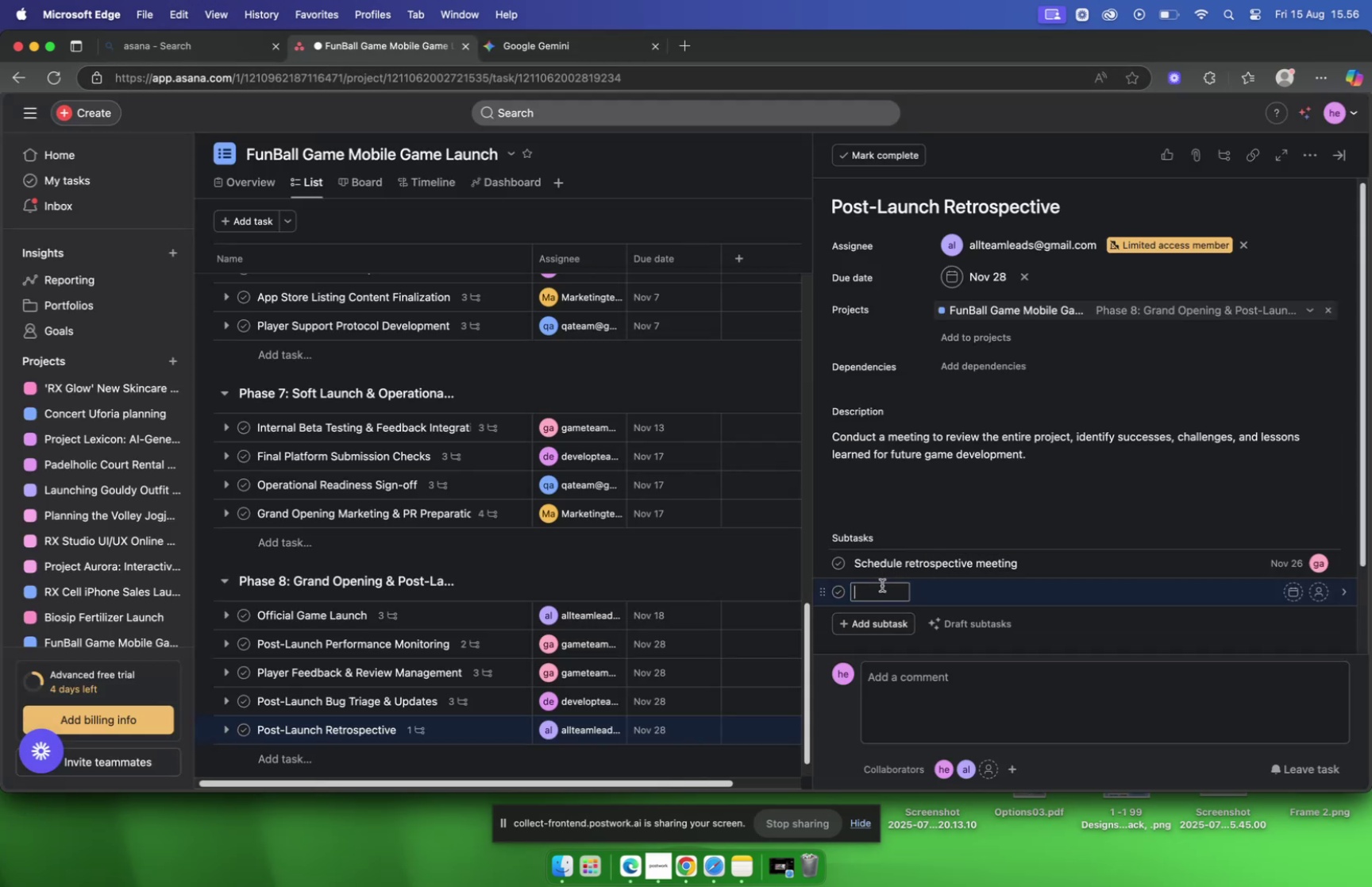 
key(Meta+V)
 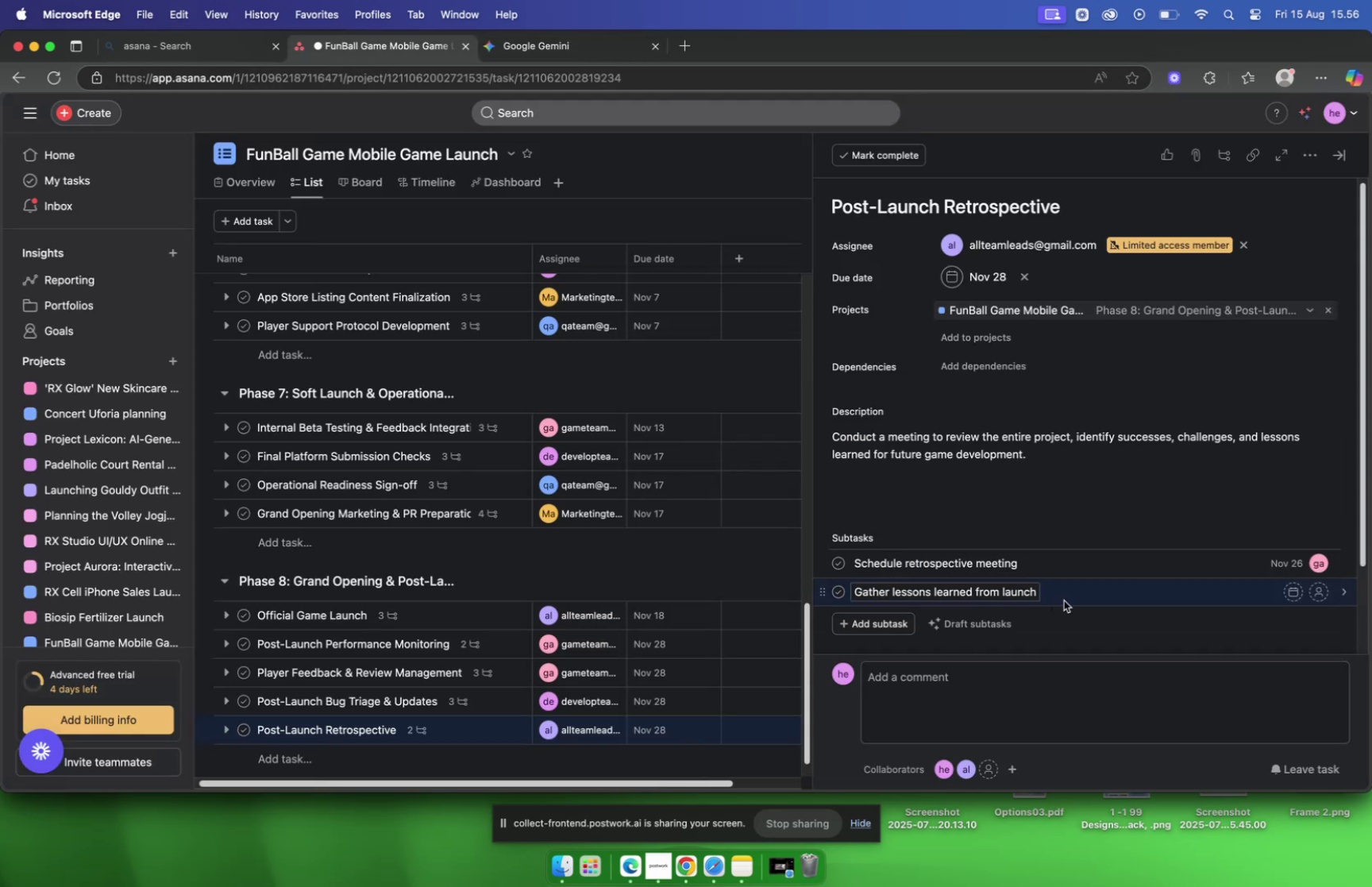 
left_click([1064, 597])
 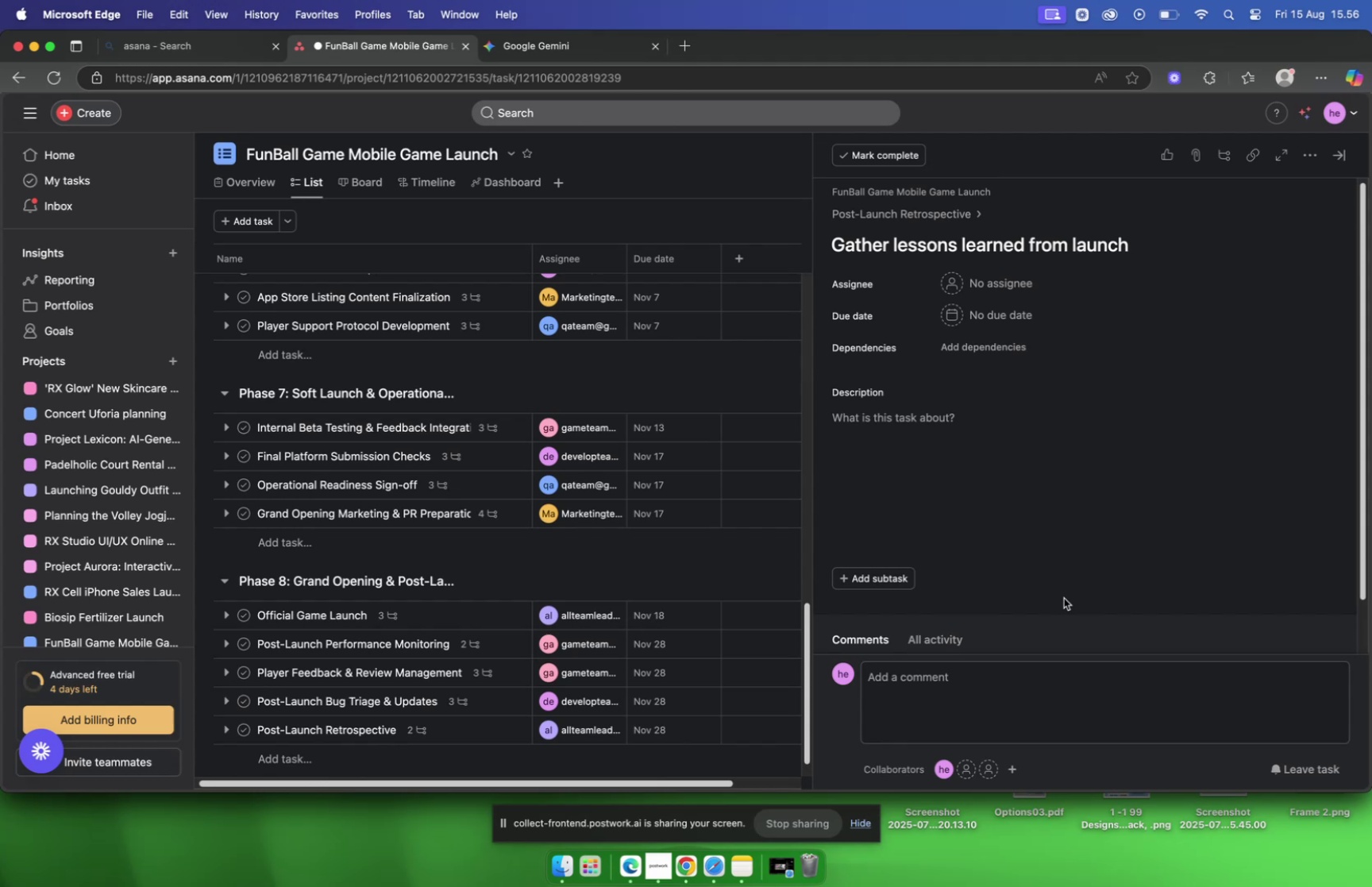 
wait(11.05)
 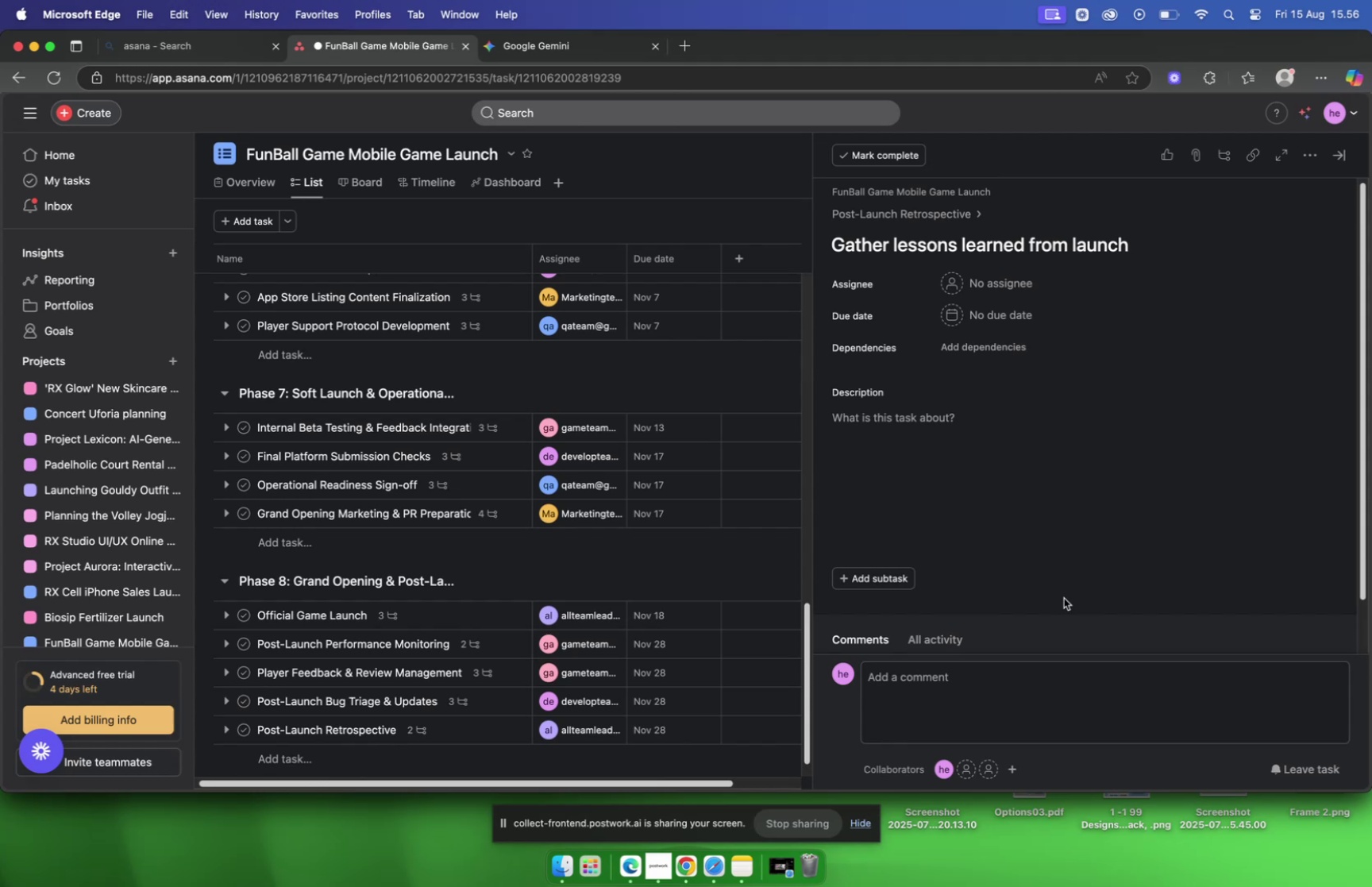 
left_click([981, 289])
 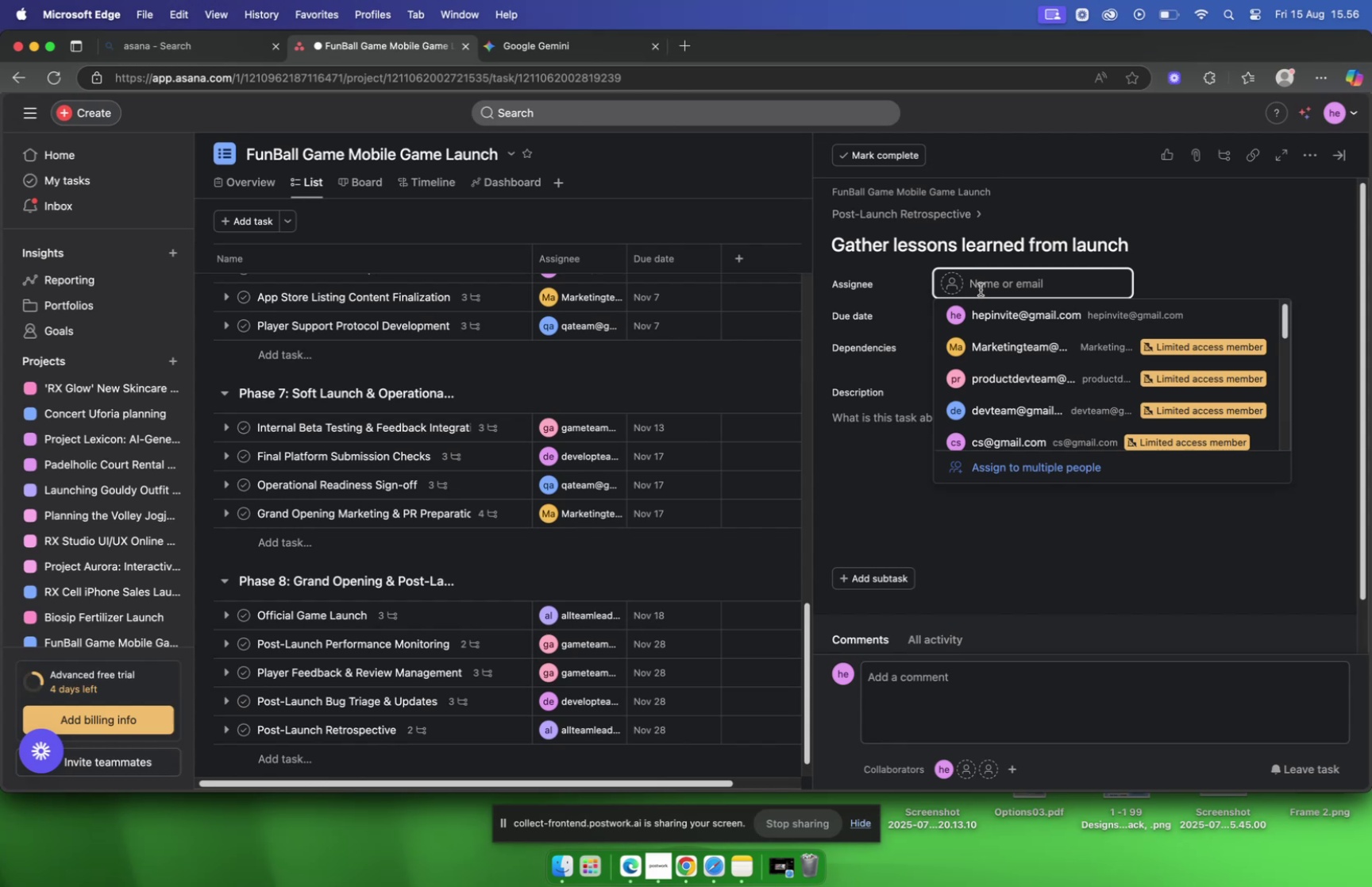 
type(all)
 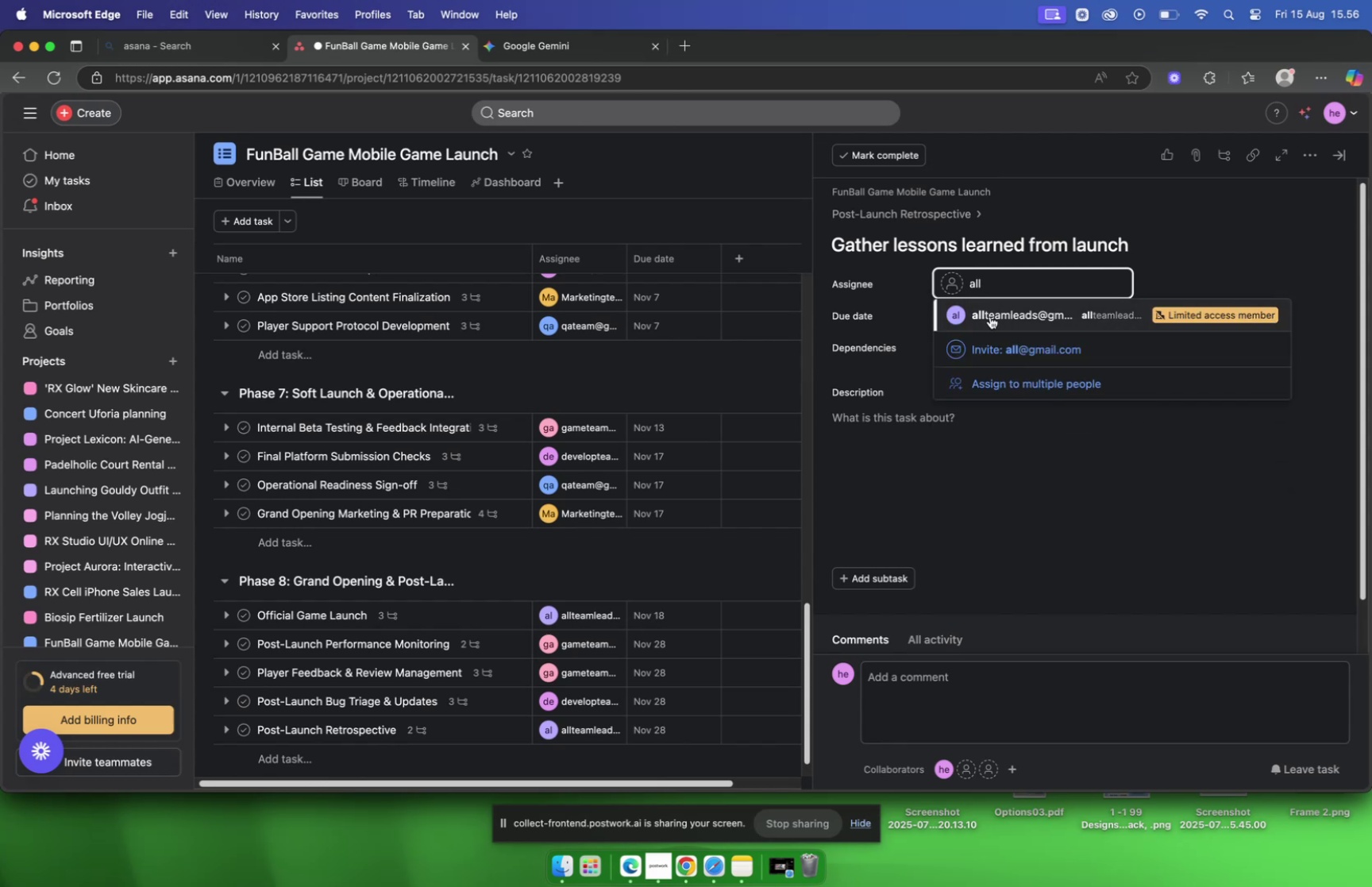 
left_click([990, 316])
 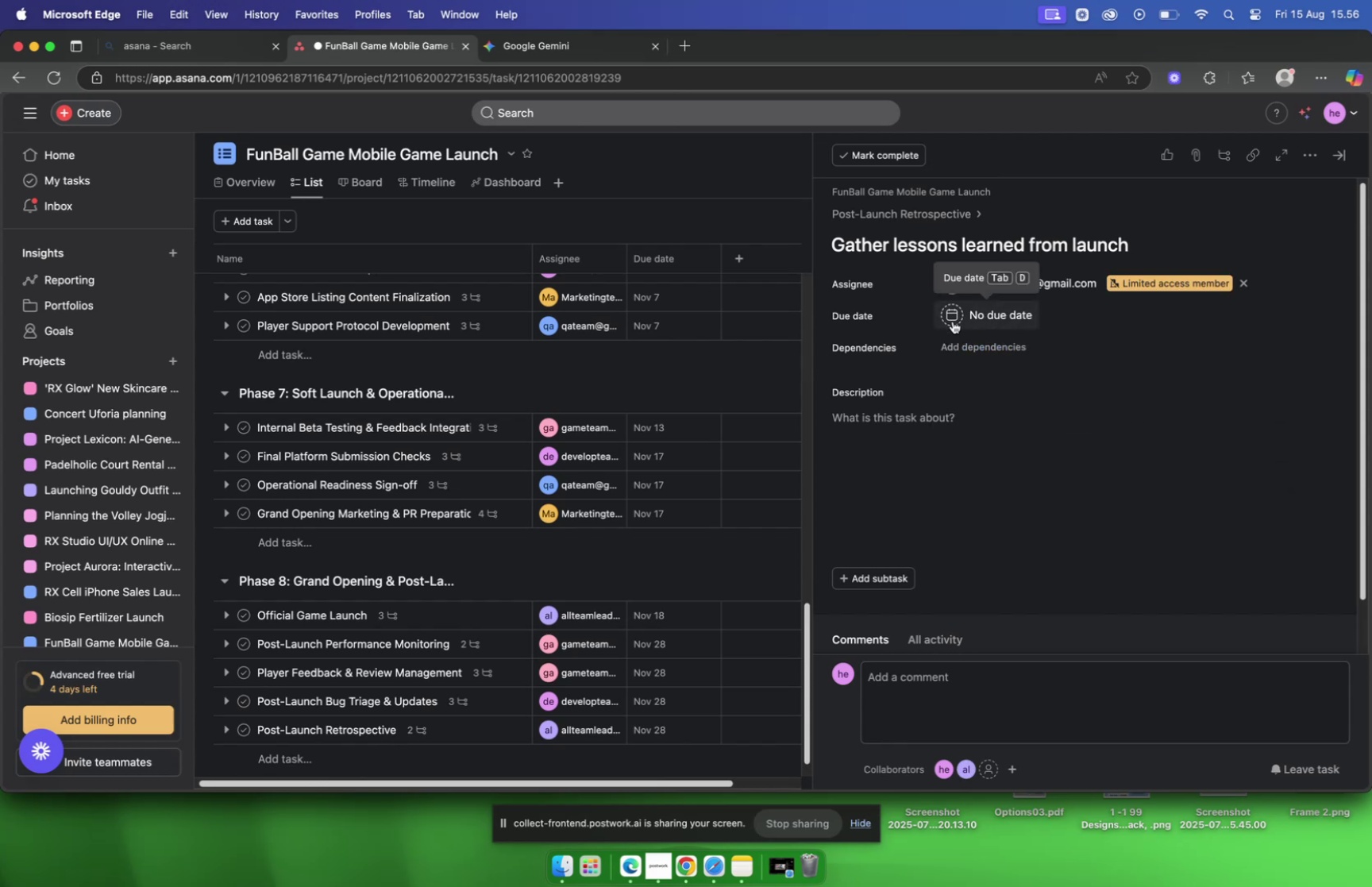 
mouse_move([530, 60])
 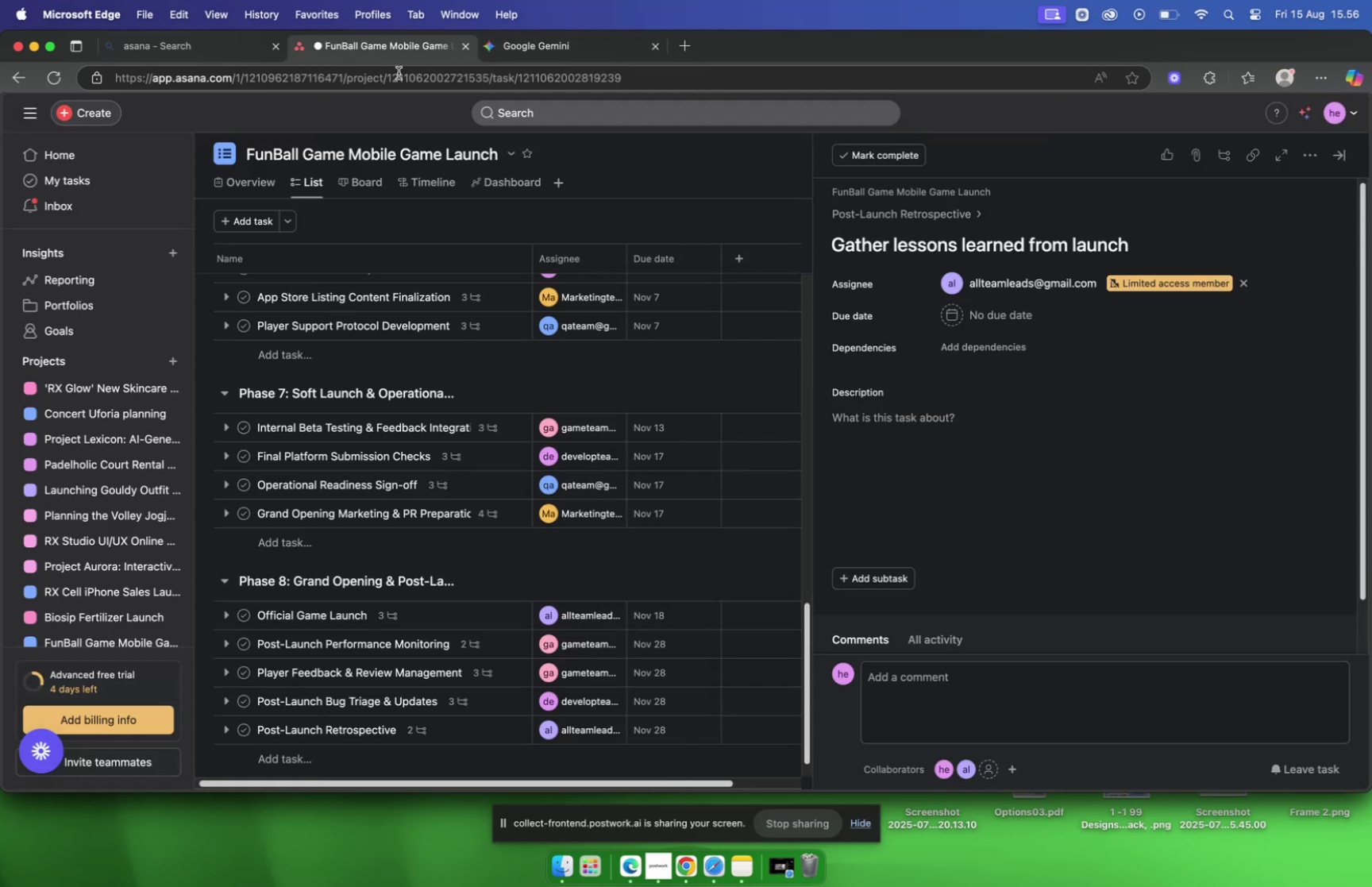 
left_click([975, 324])
 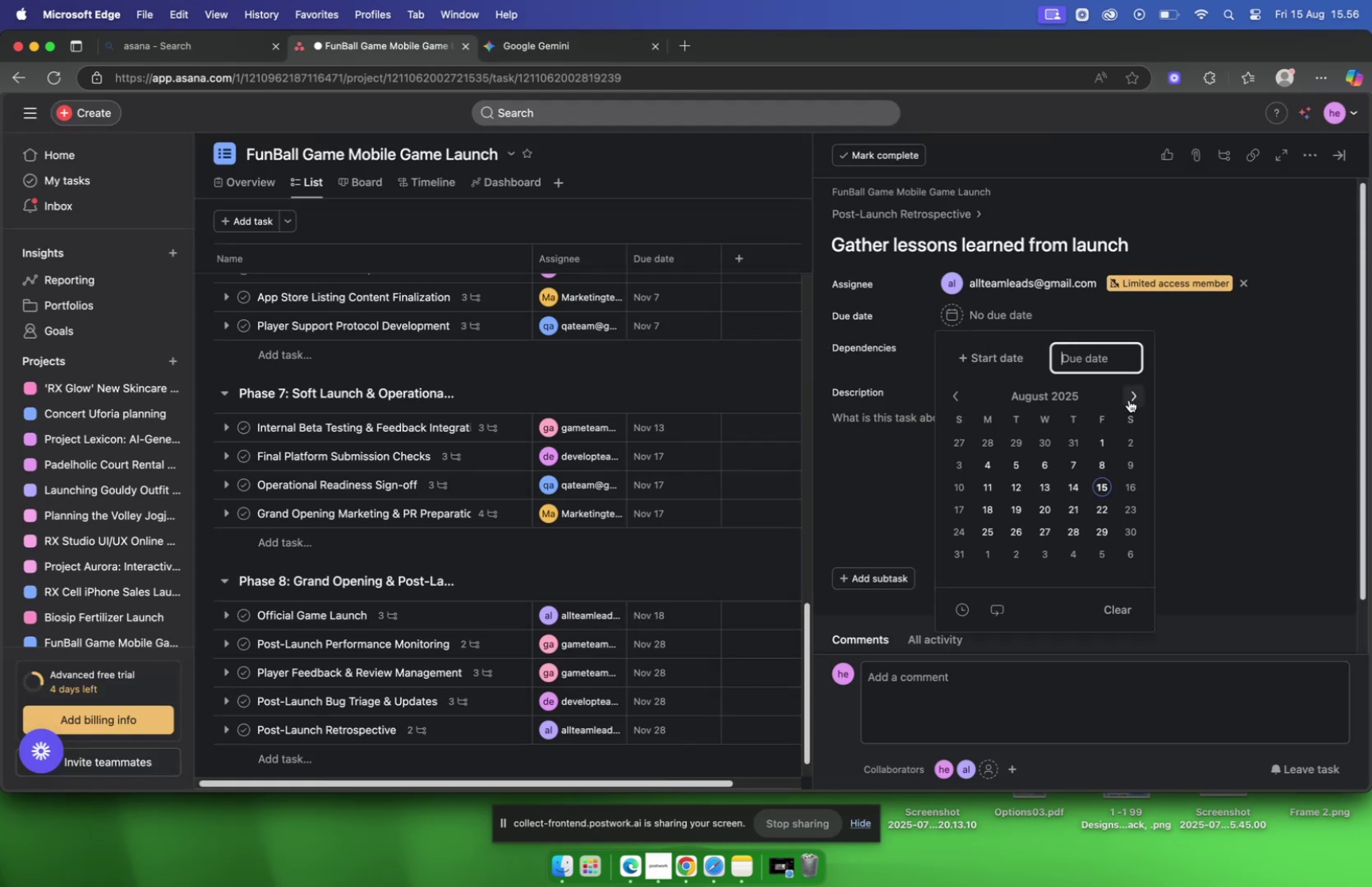 
double_click([1129, 399])
 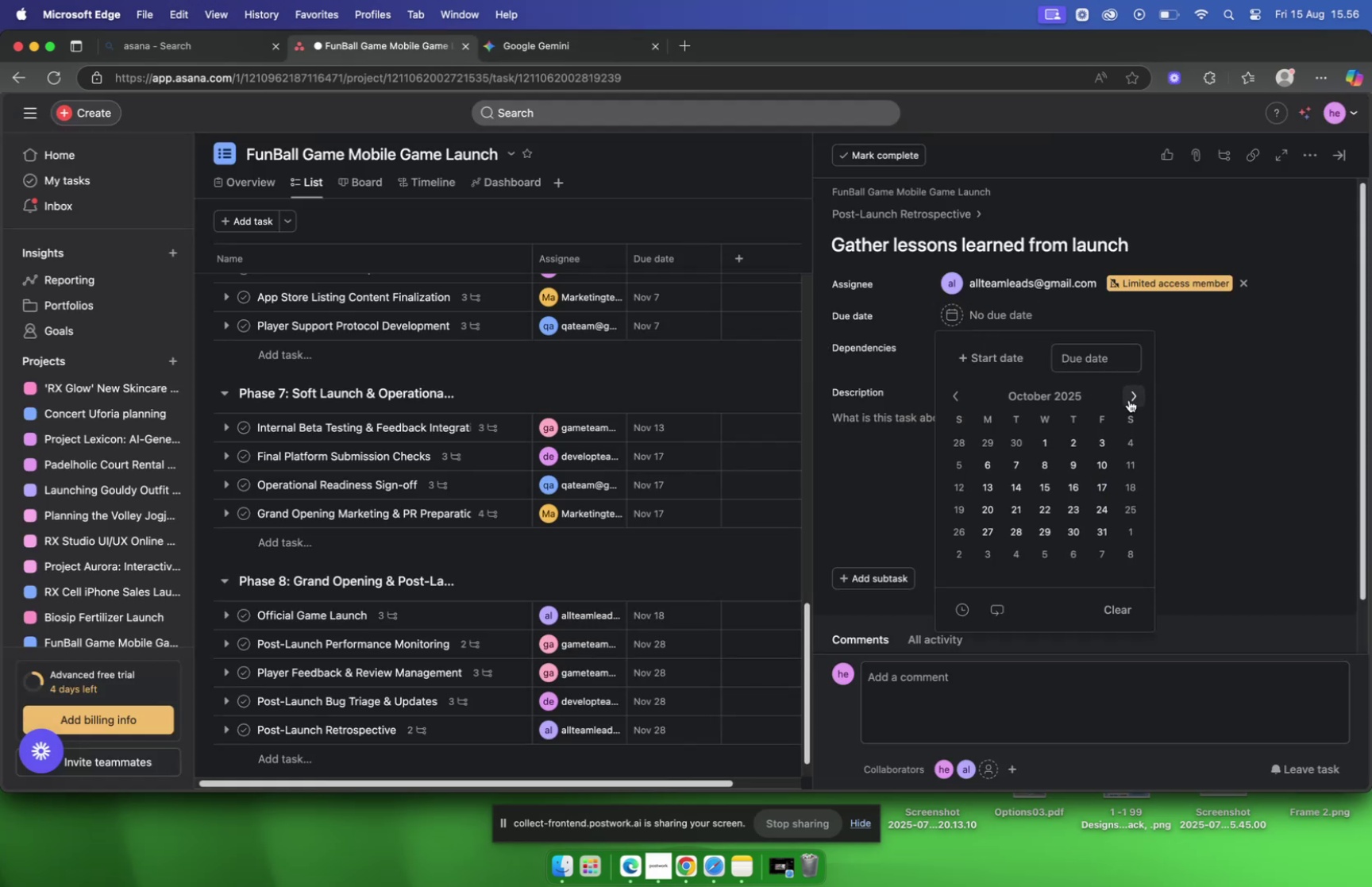 
triple_click([1129, 399])
 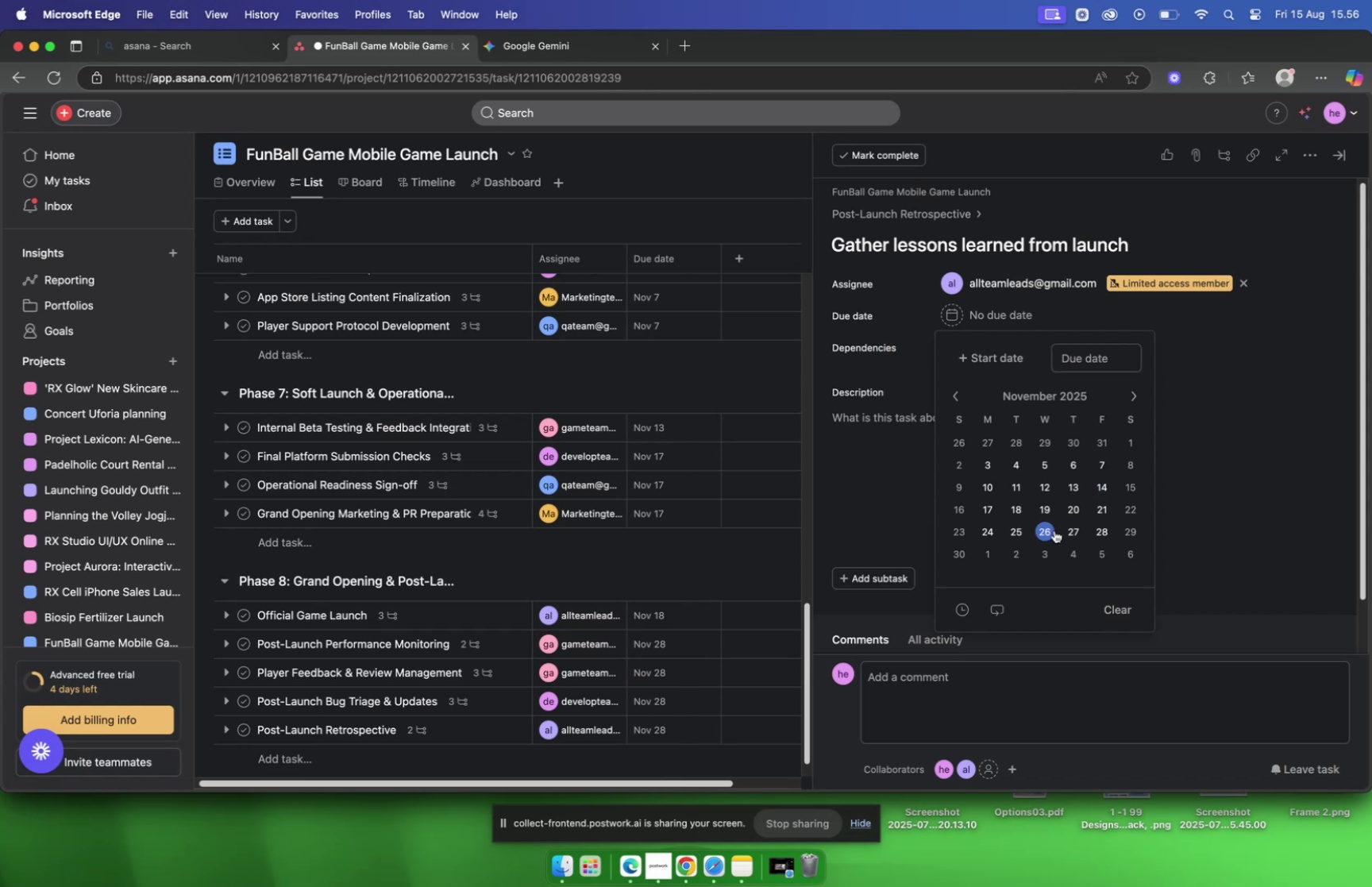 
left_click([1070, 532])
 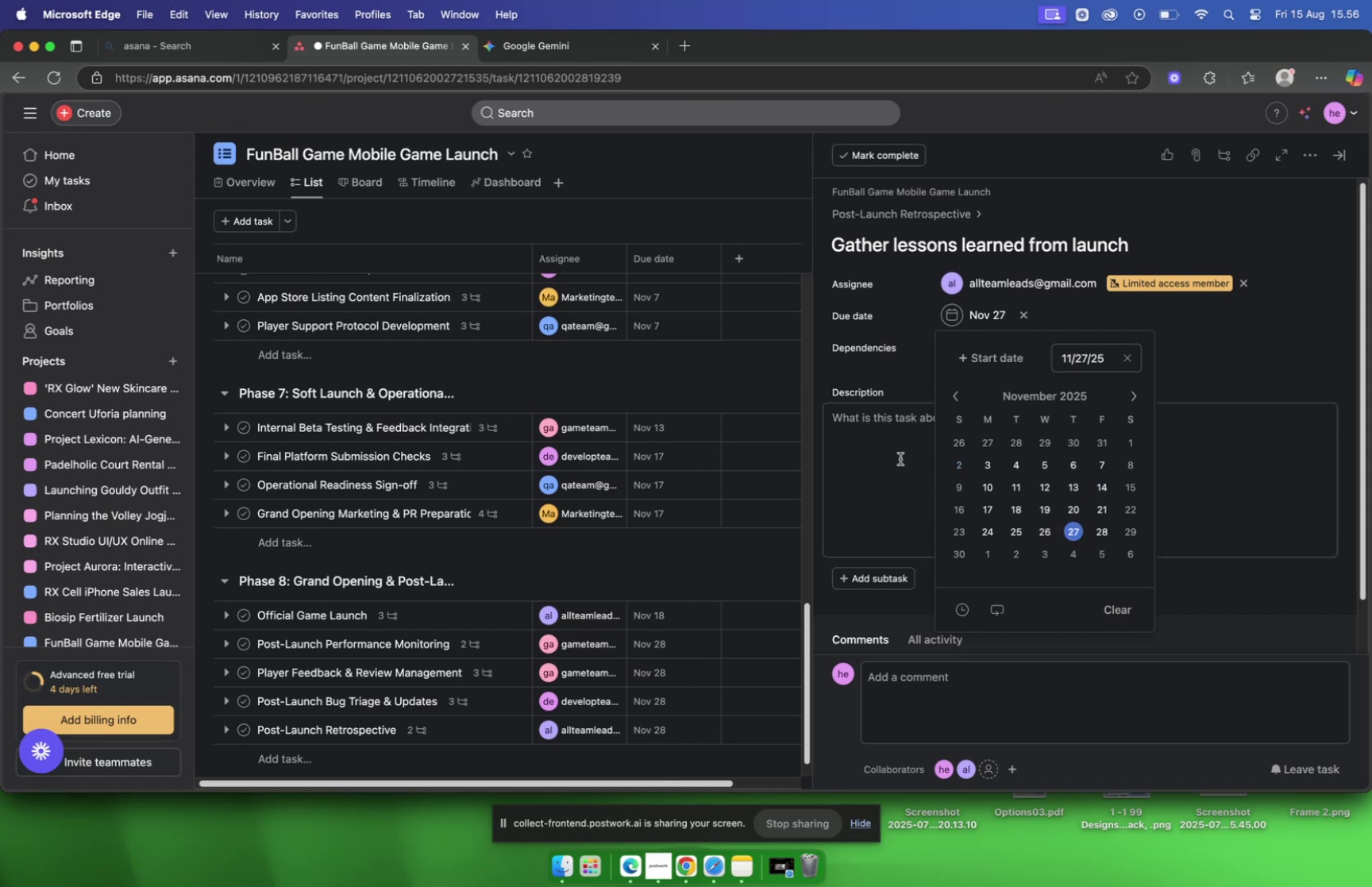 
left_click([900, 458])
 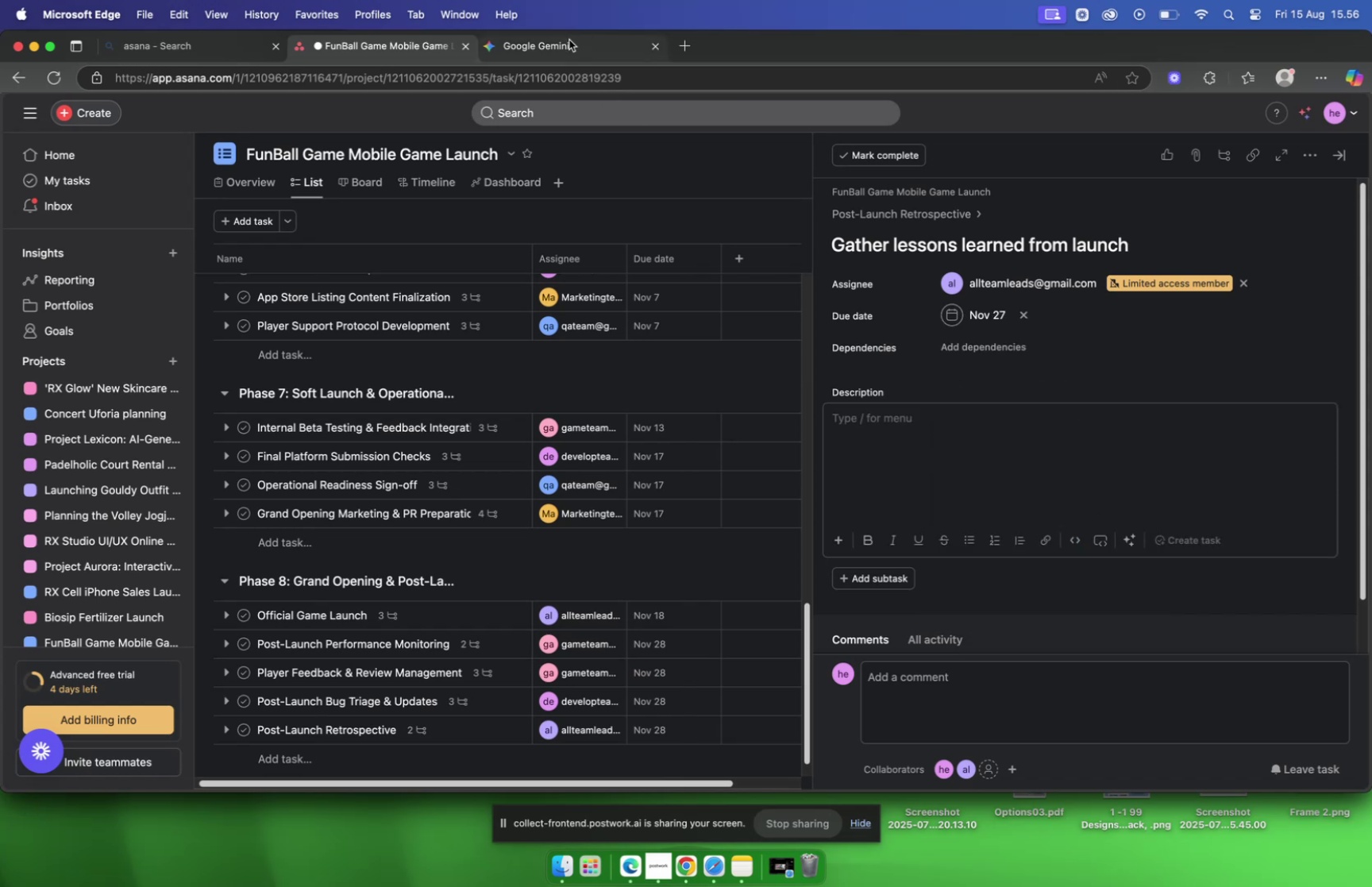 
left_click([568, 40])
 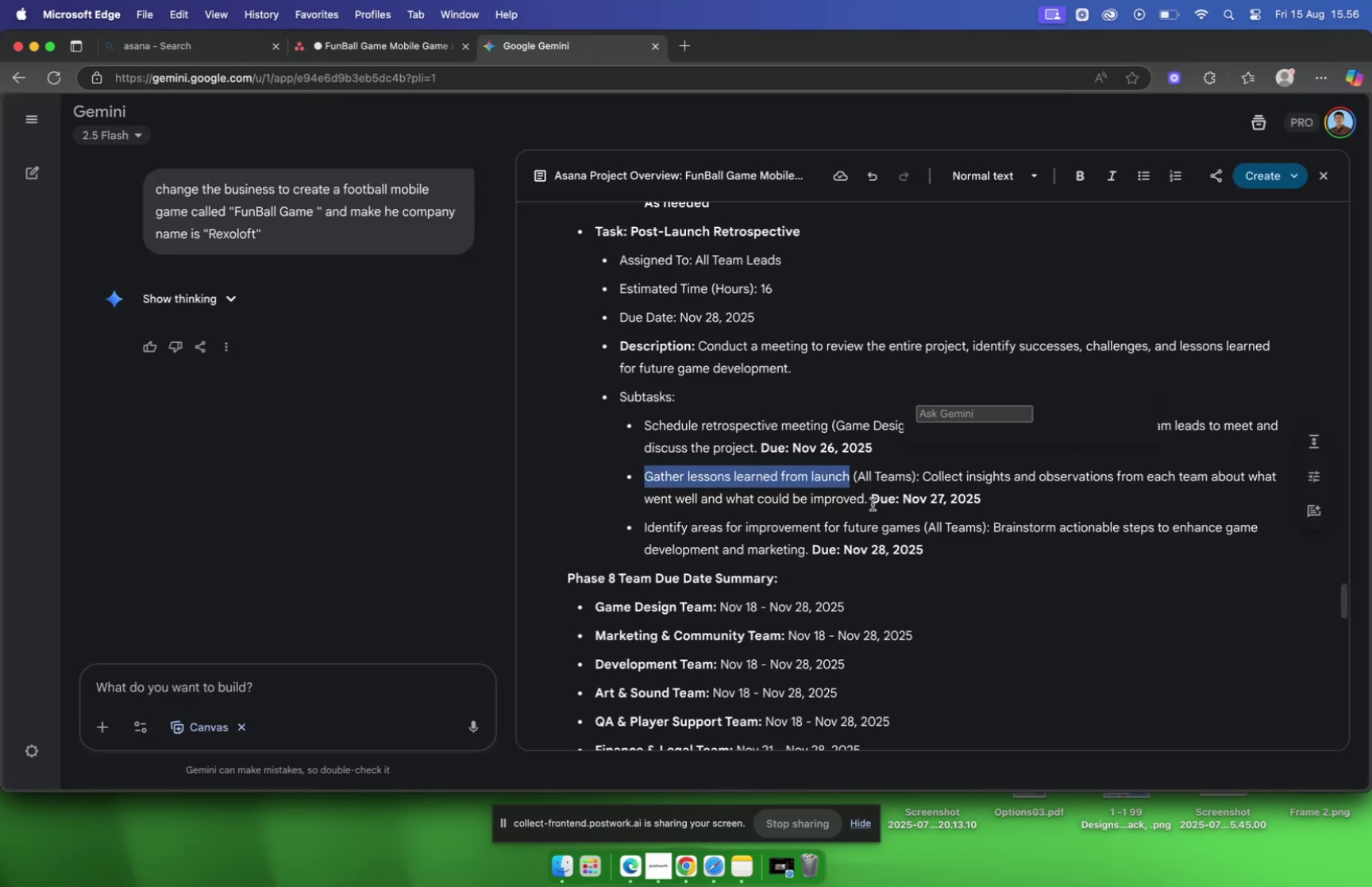 
left_click_drag(start_coordinate=[868, 503], to_coordinate=[924, 482])
 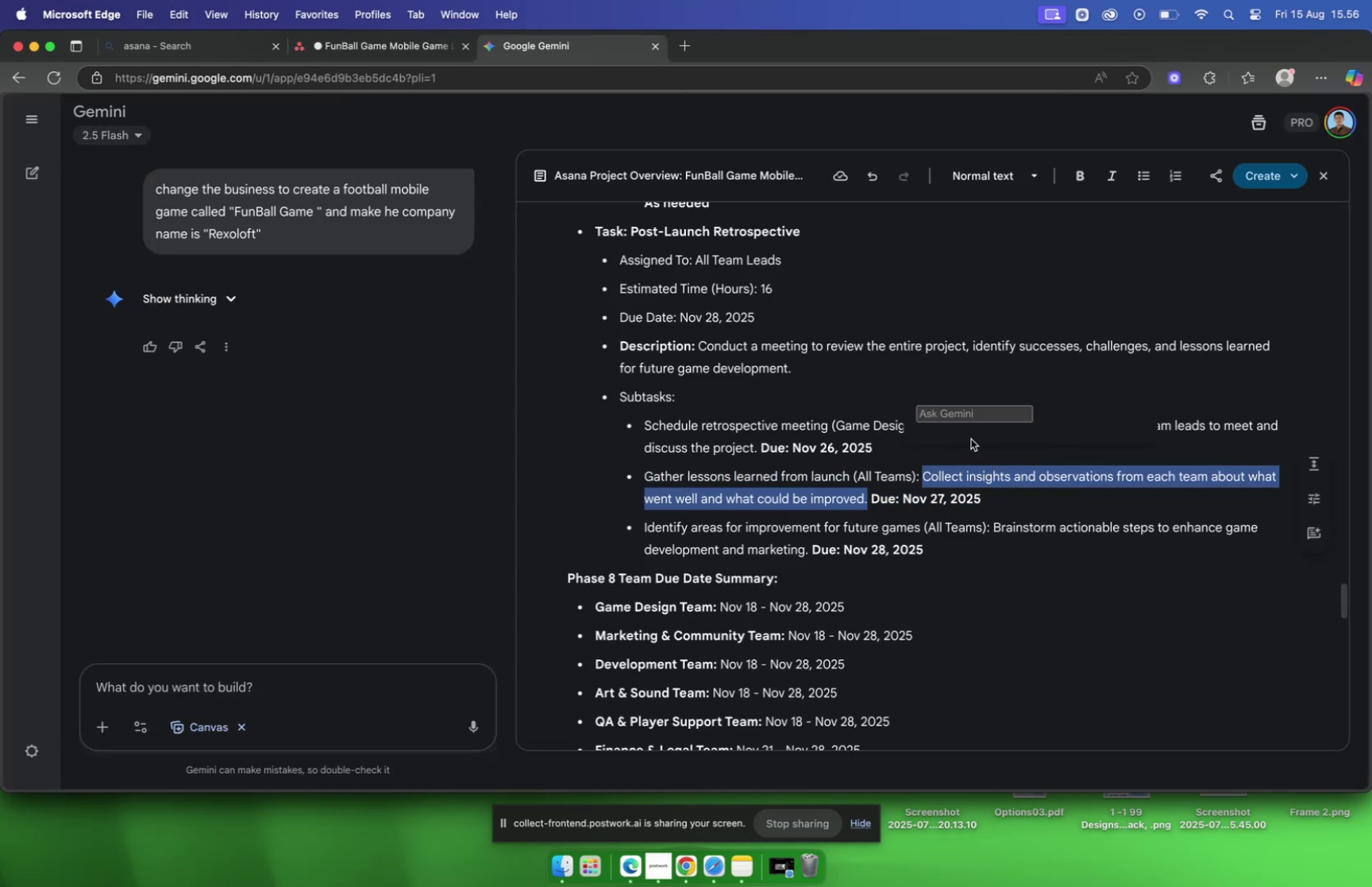 
key(Meta+C)
 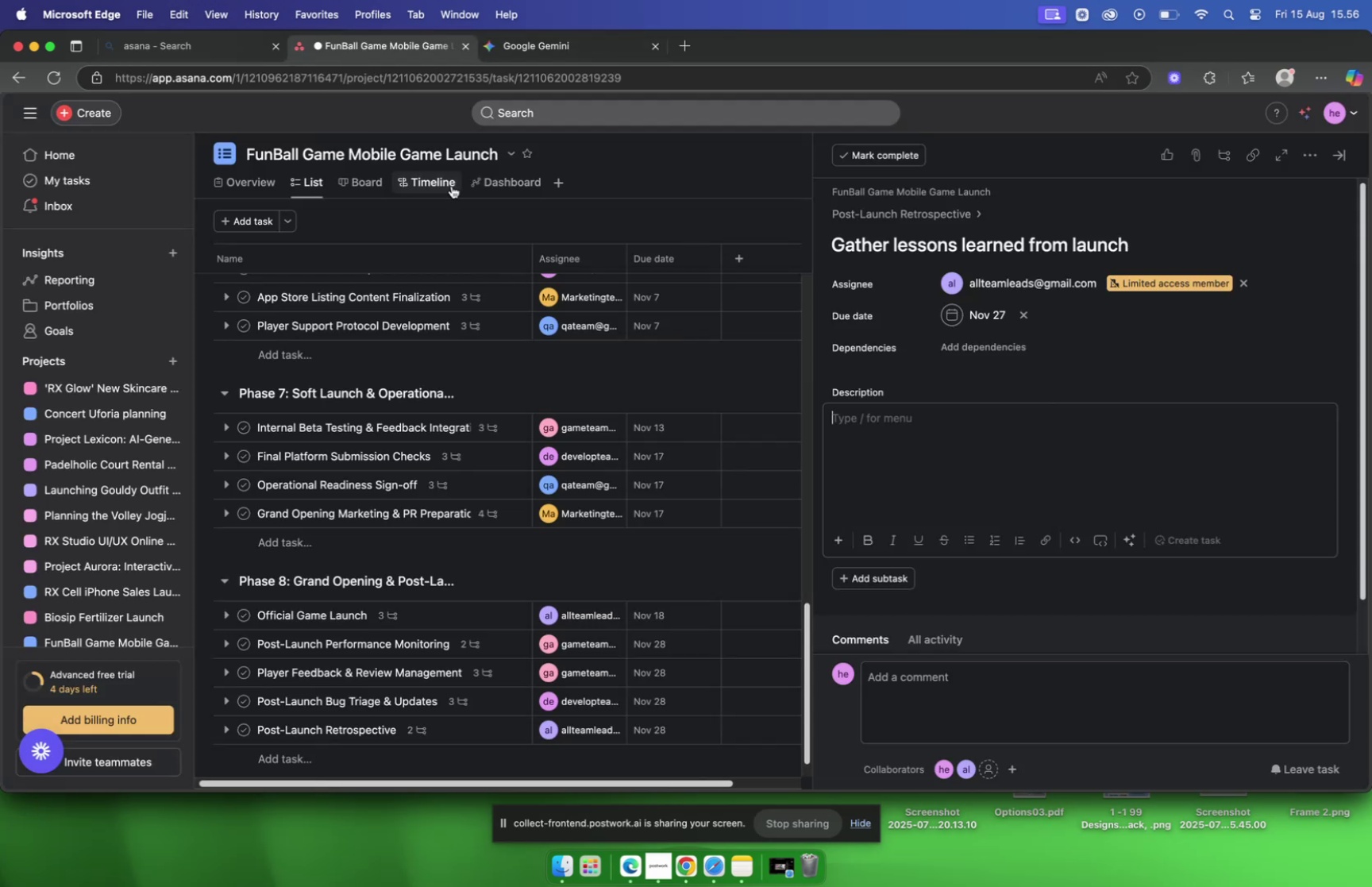 
left_click([894, 449])
 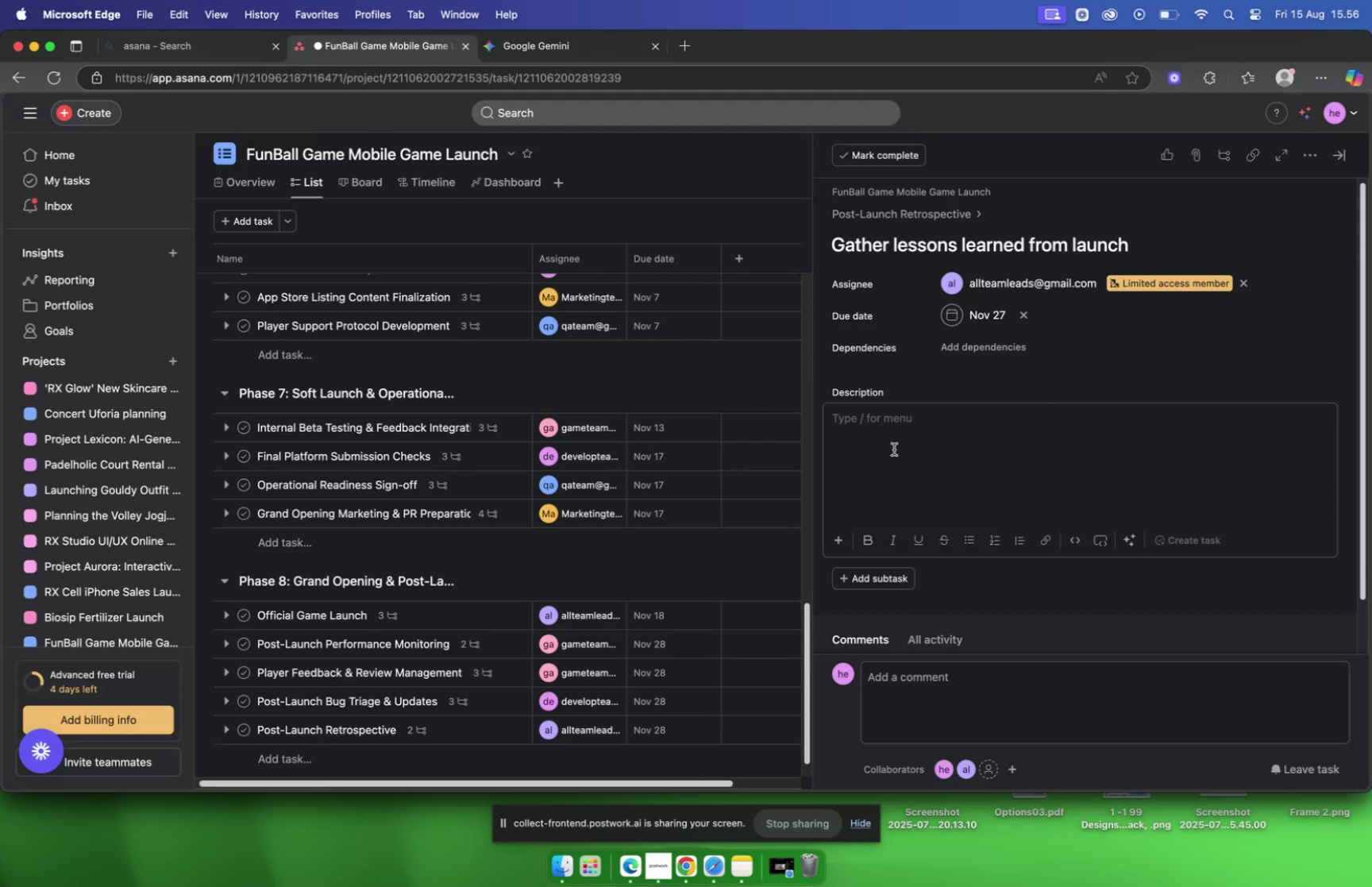 
key(Meta+V)
 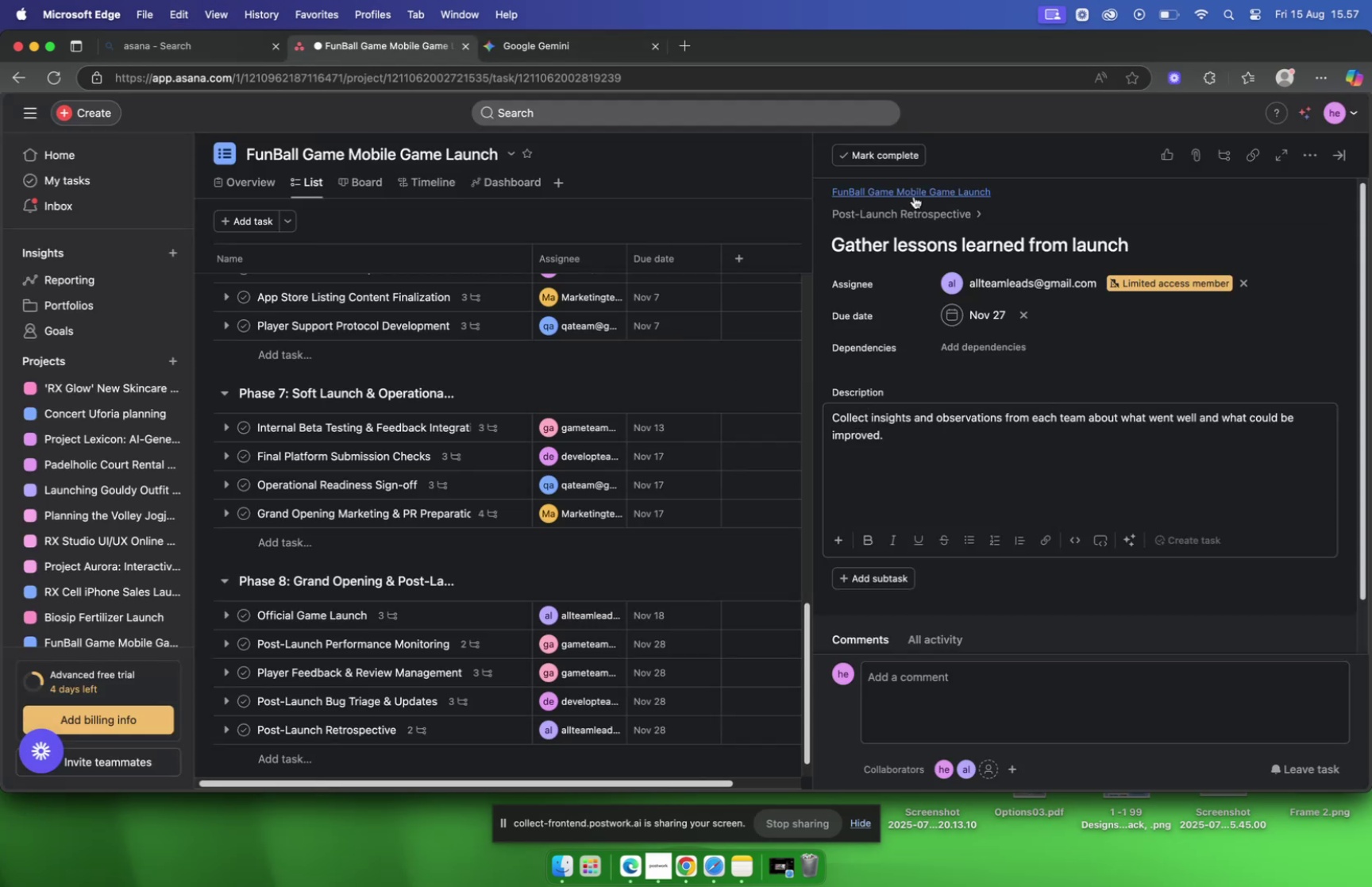 
left_click([913, 215])
 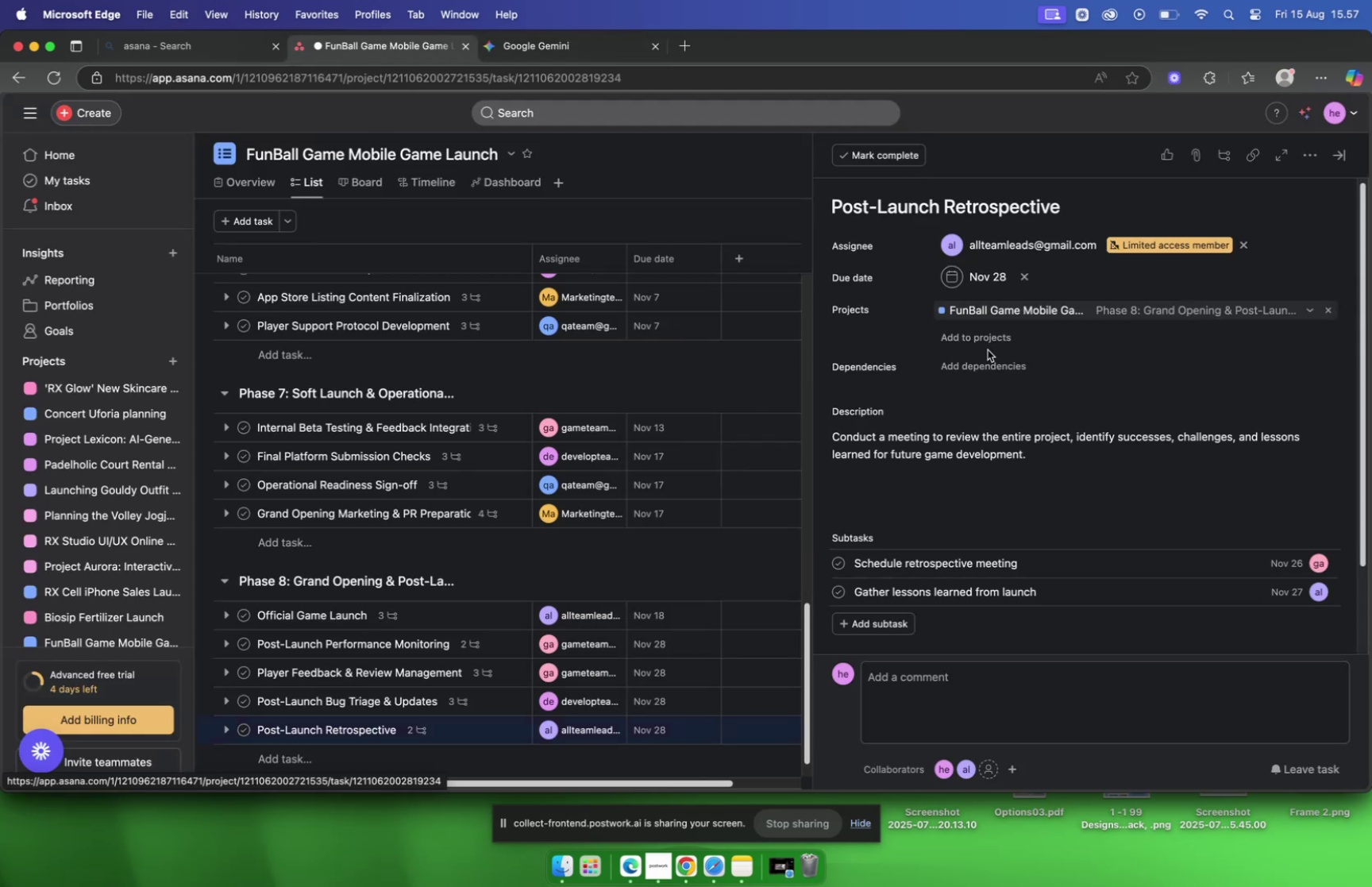 
scroll: coordinate [973, 329], scroll_direction: down, amount: 2.0
 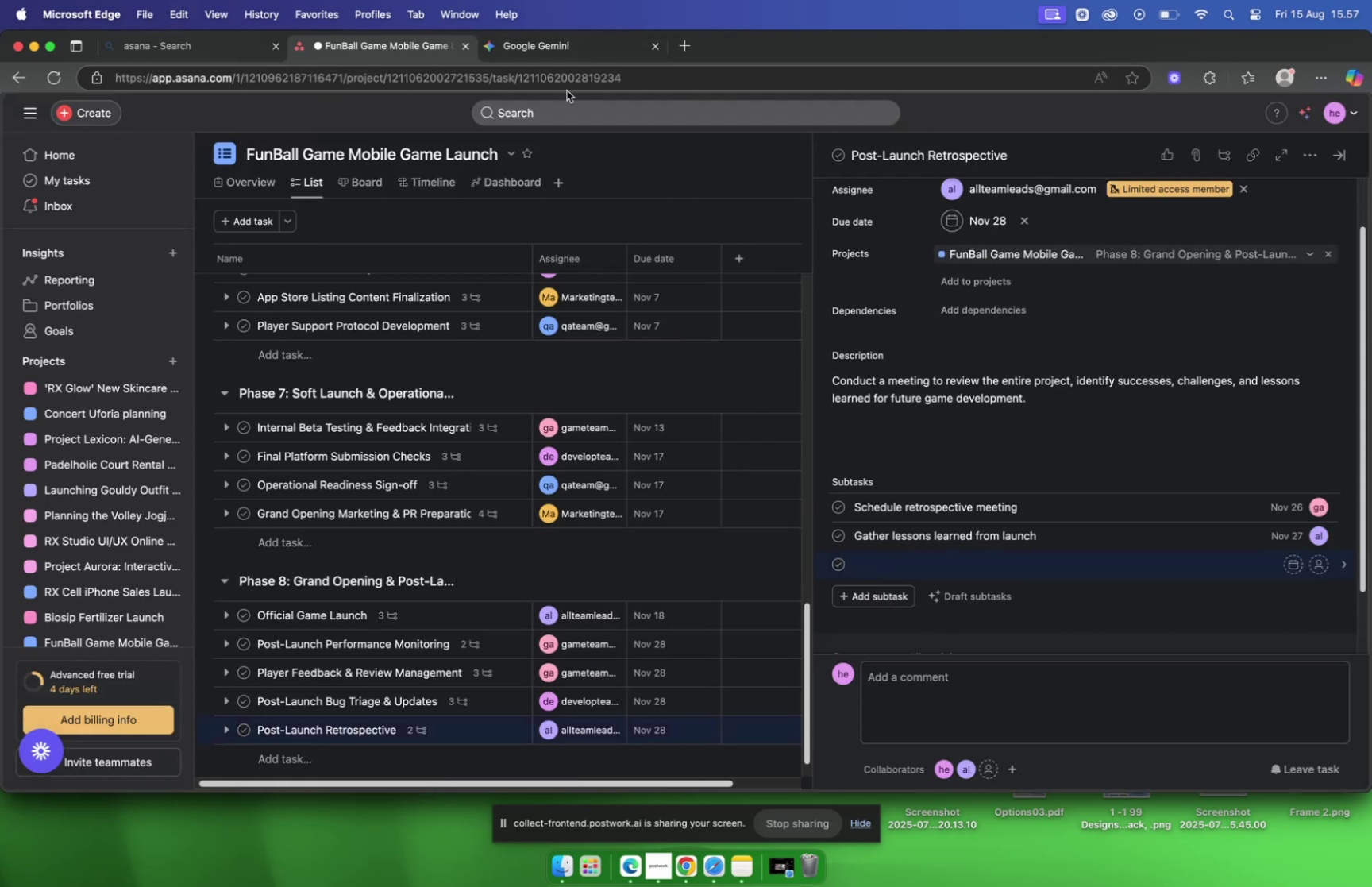 
left_click([501, 50])
 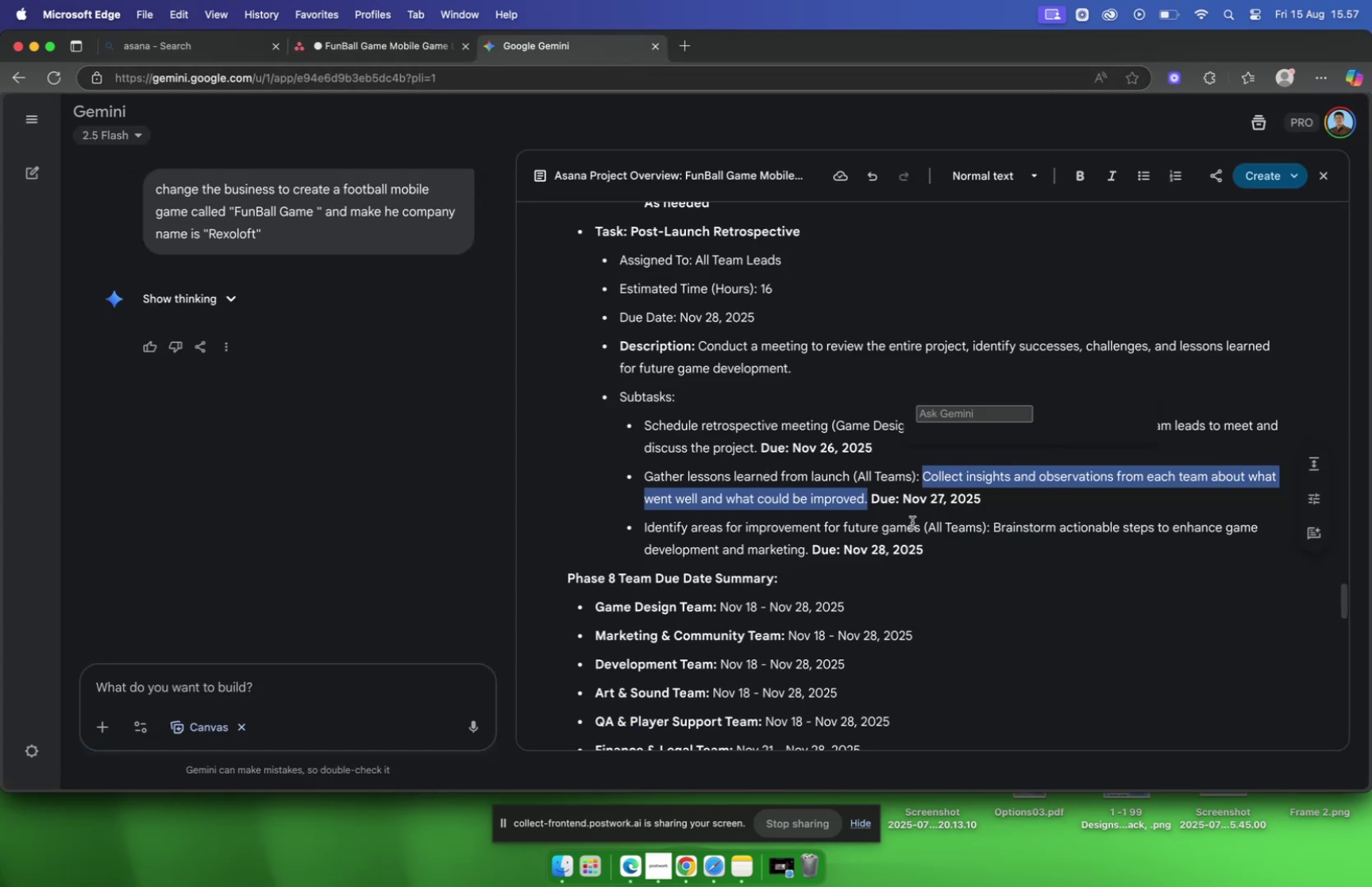 
left_click_drag(start_coordinate=[919, 528], to_coordinate=[633, 527])
 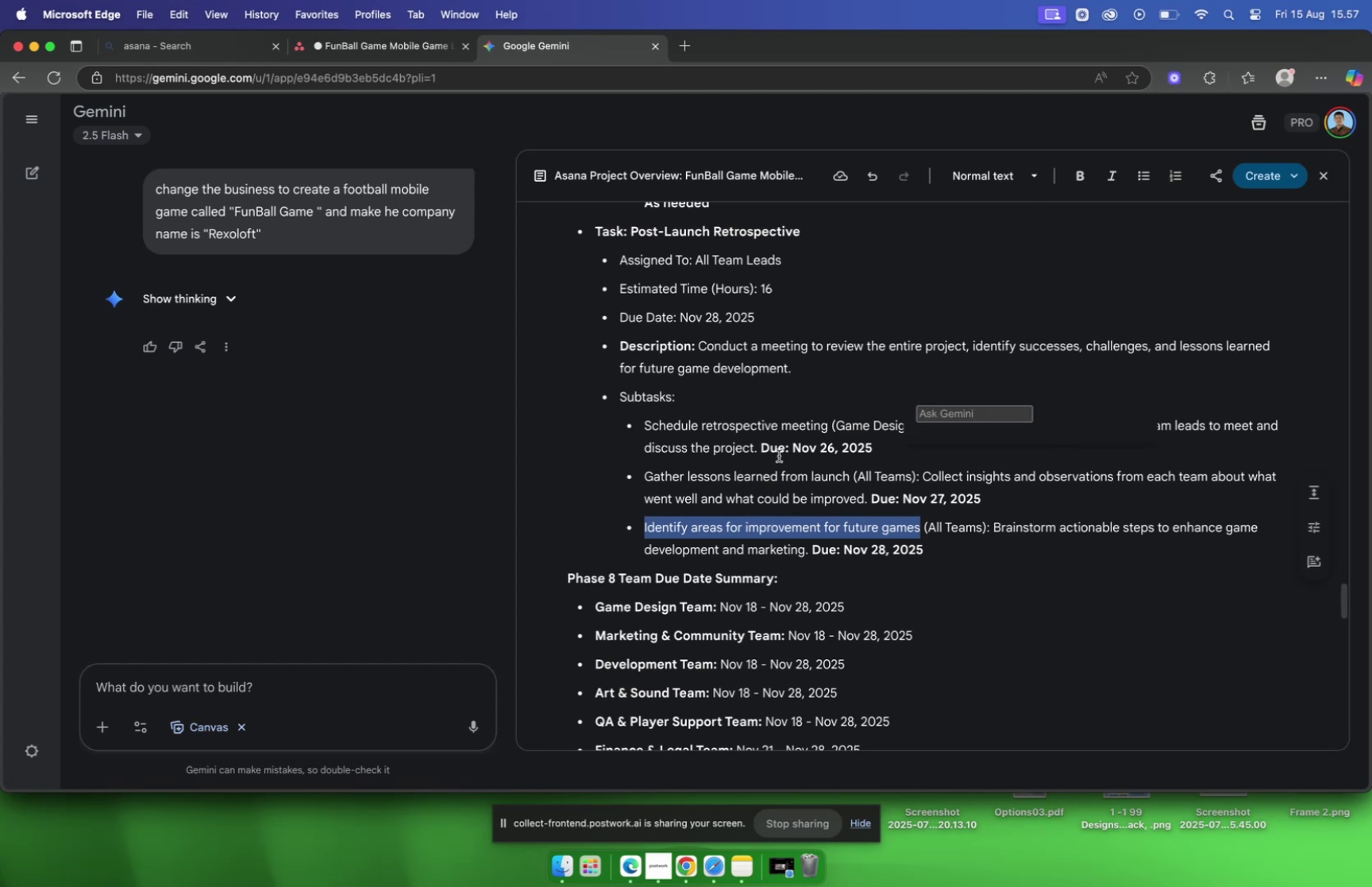 
key(Meta+C)
 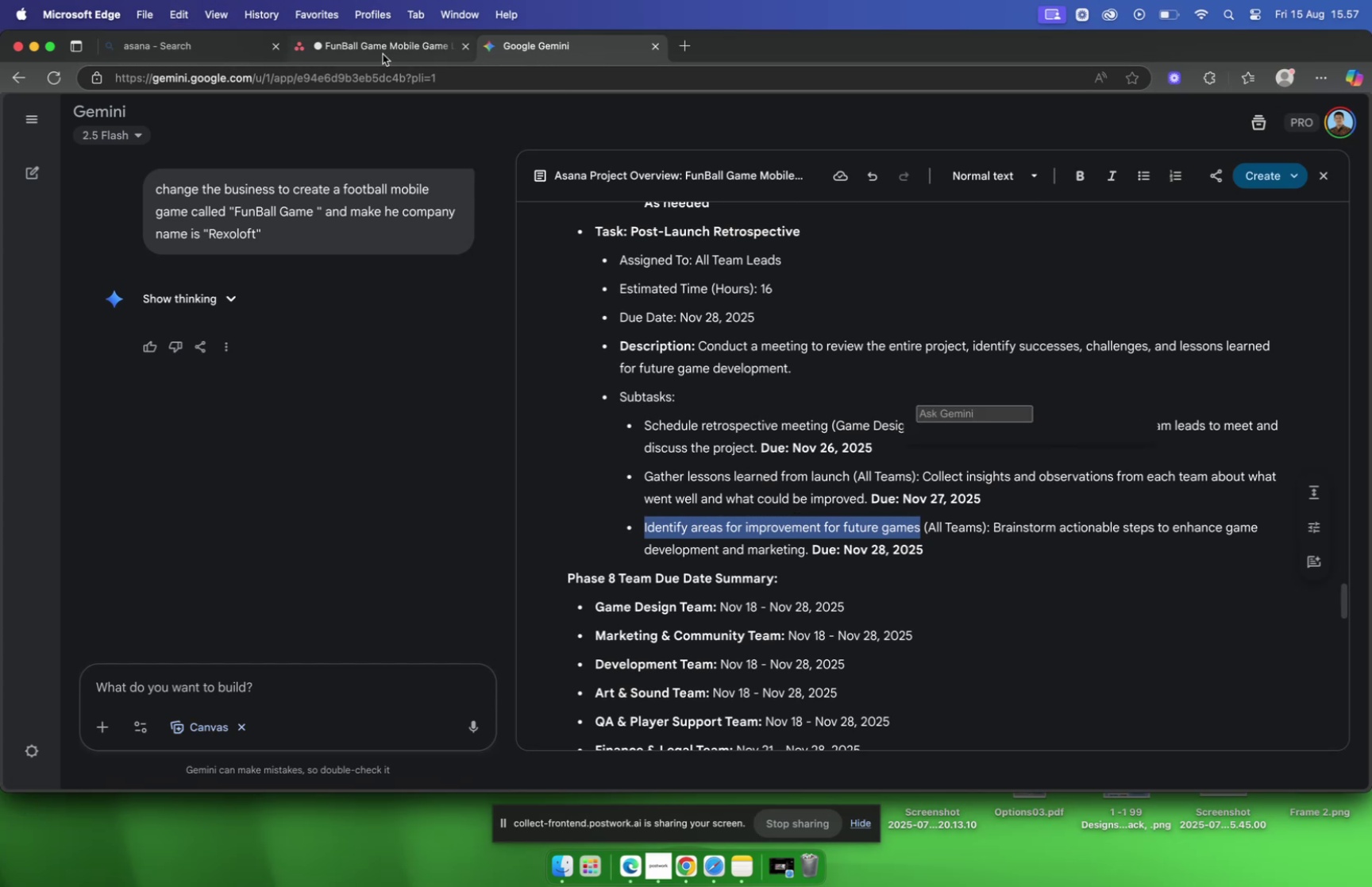 
left_click([374, 51])
 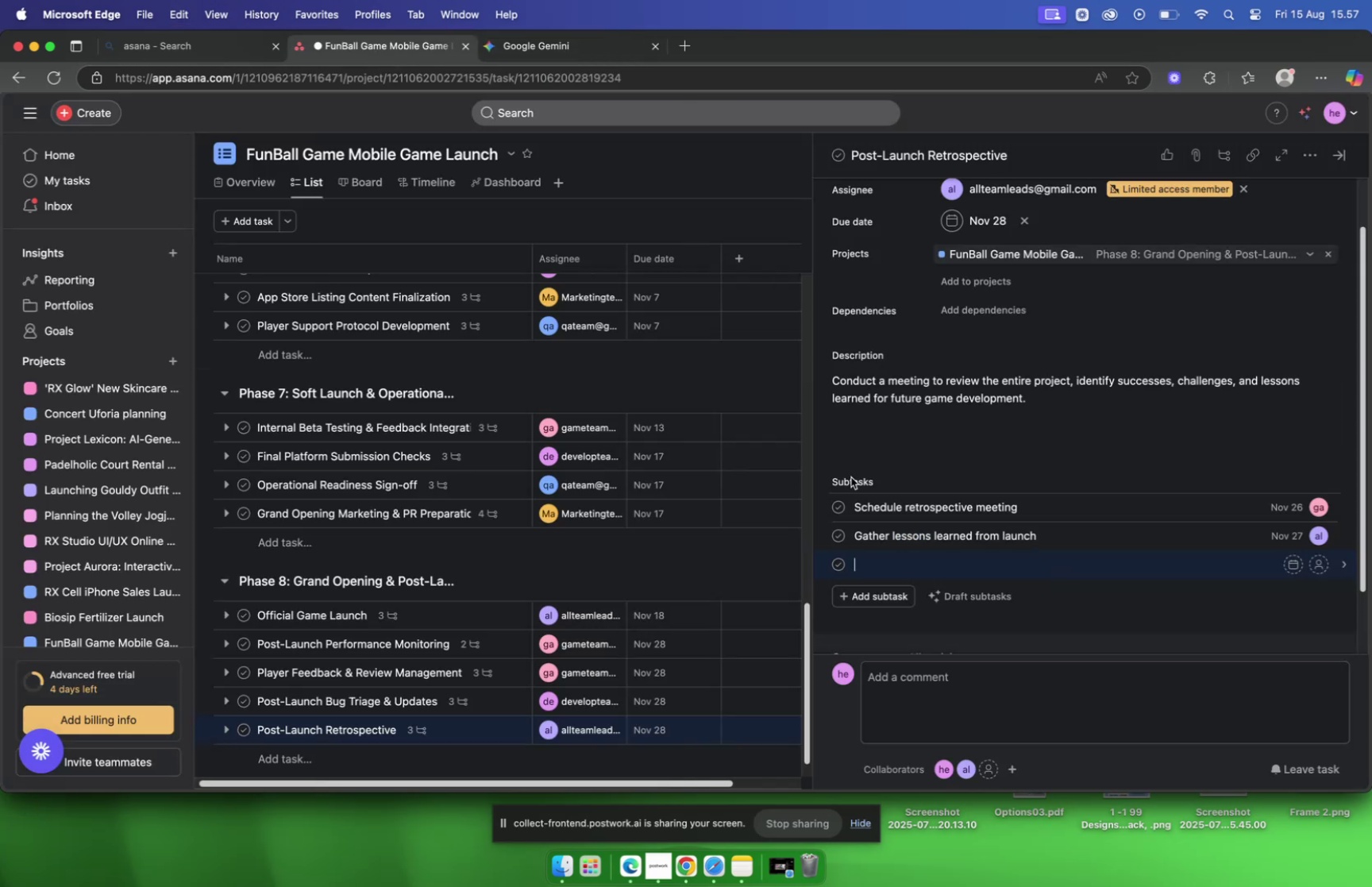 
key(Meta+V)
 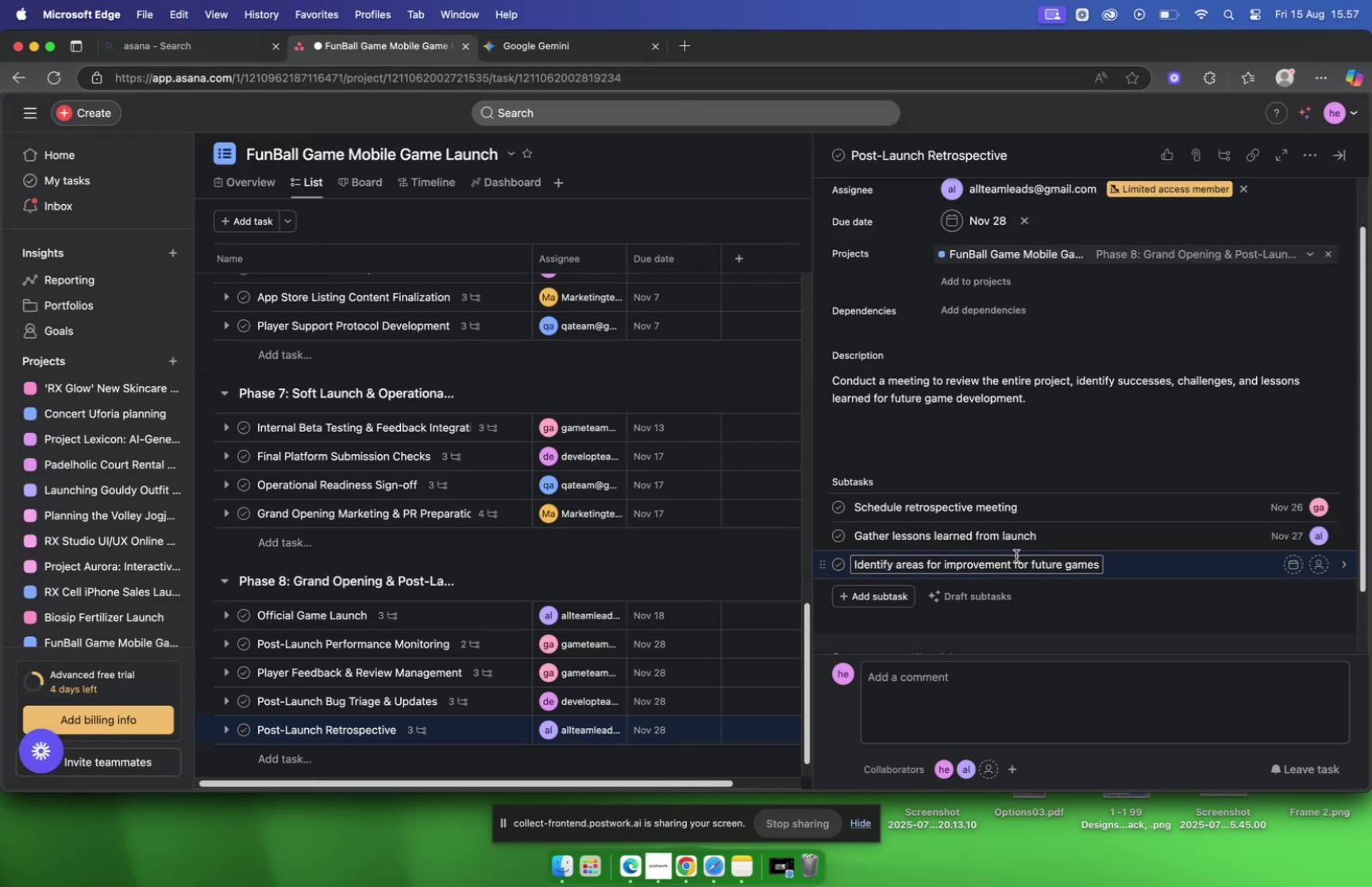 
wait(8.71)
 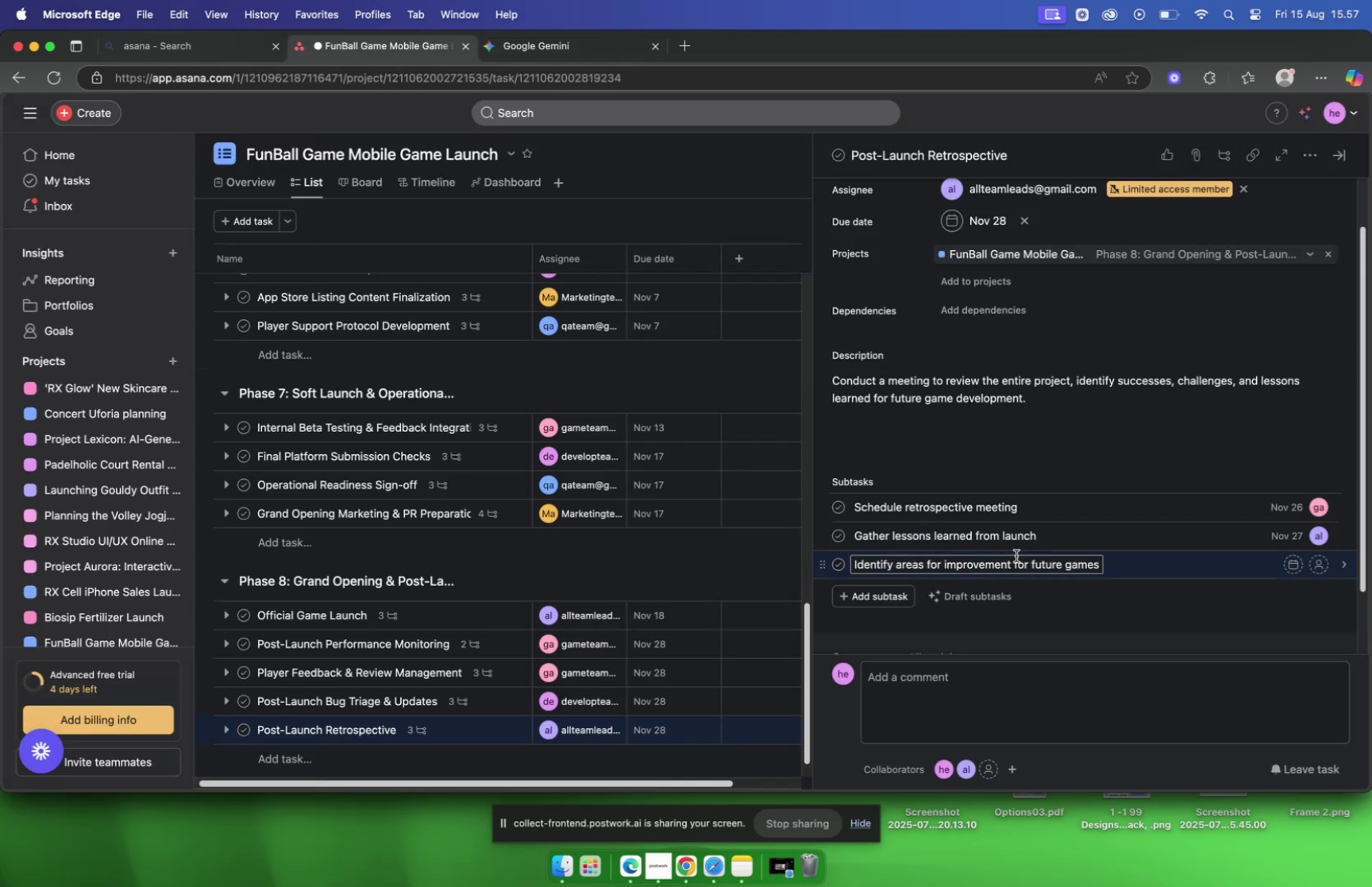 
left_click([590, 47])
 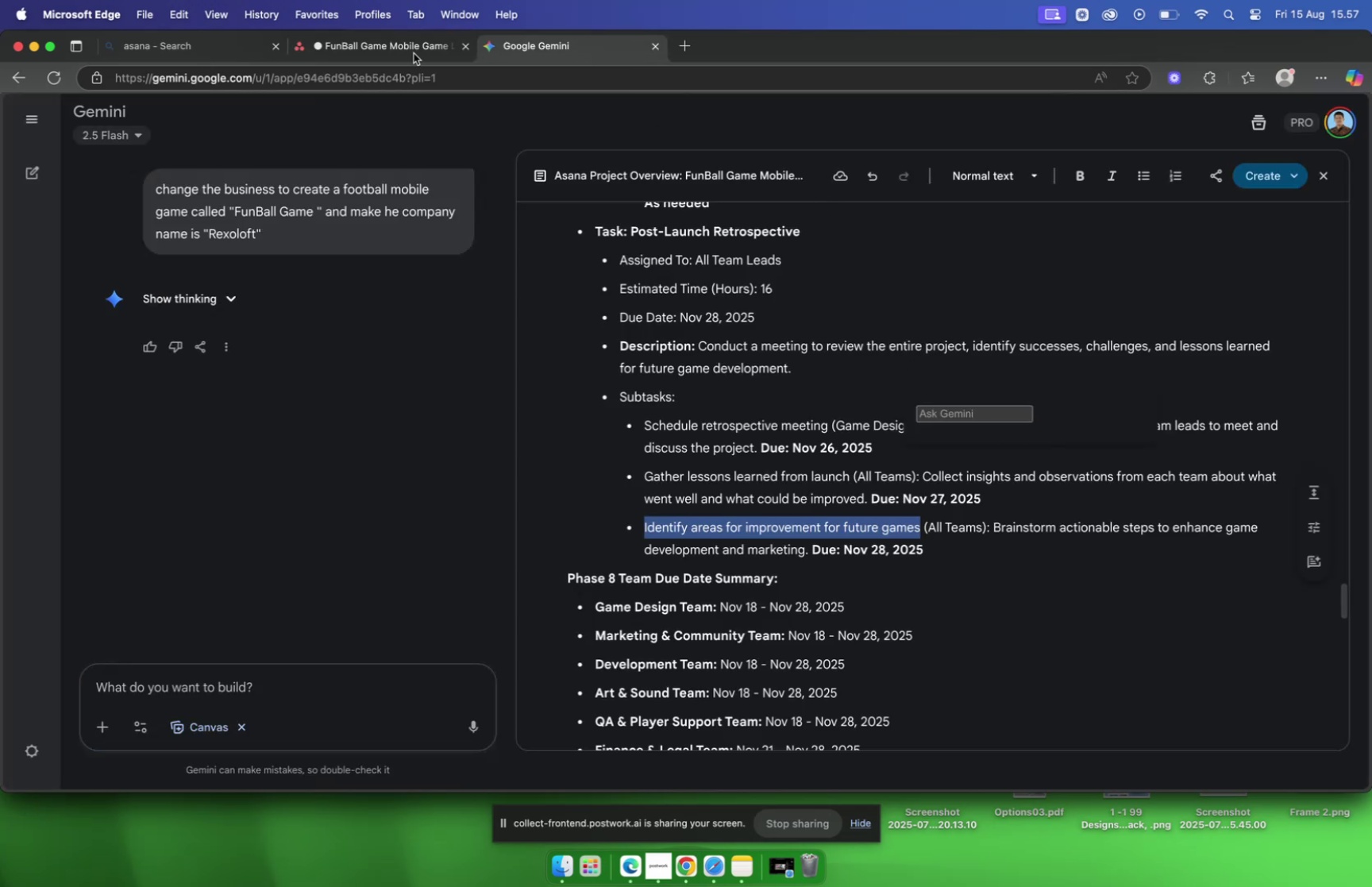 
left_click([387, 37])
 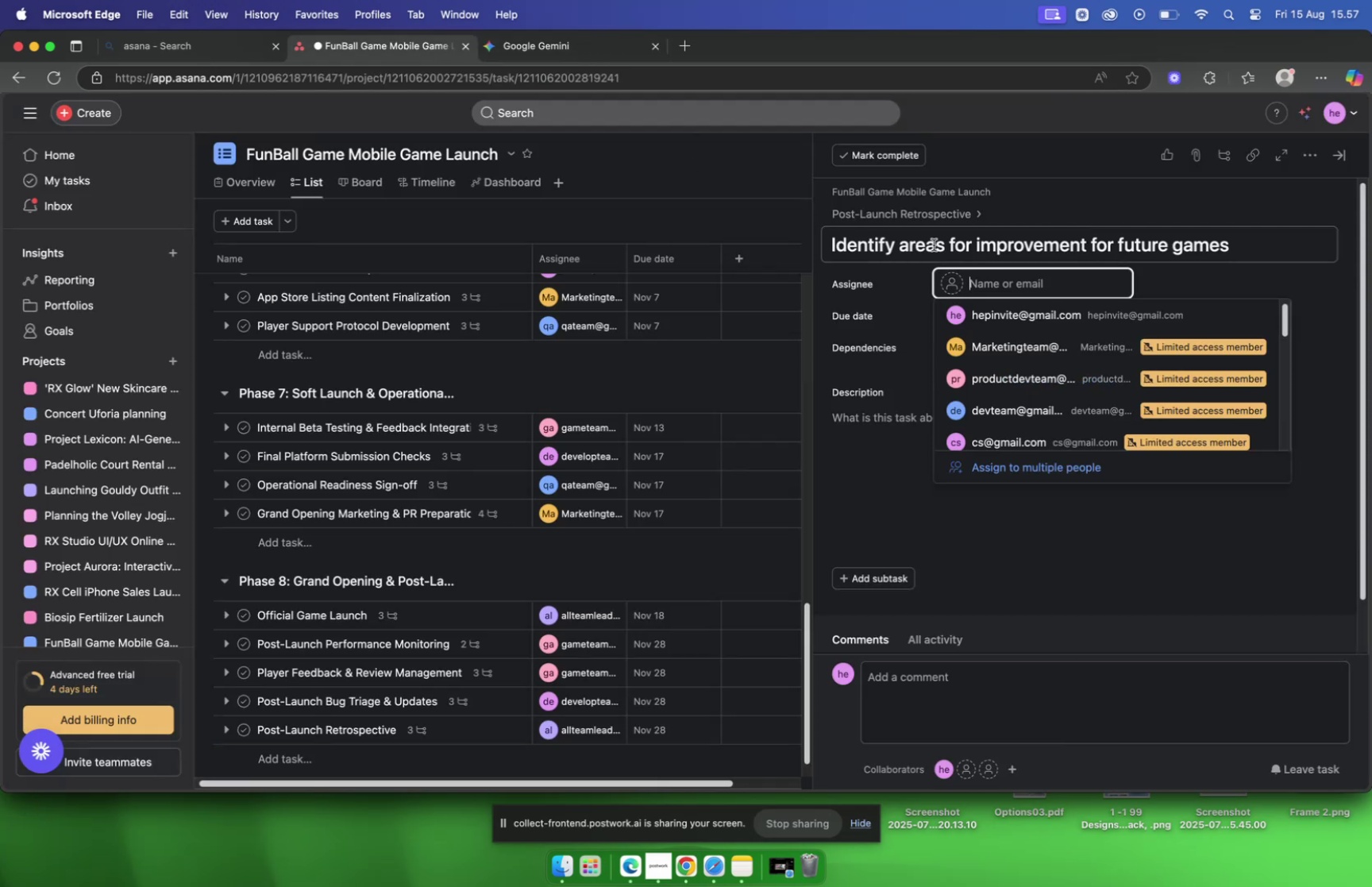 
type(all)
 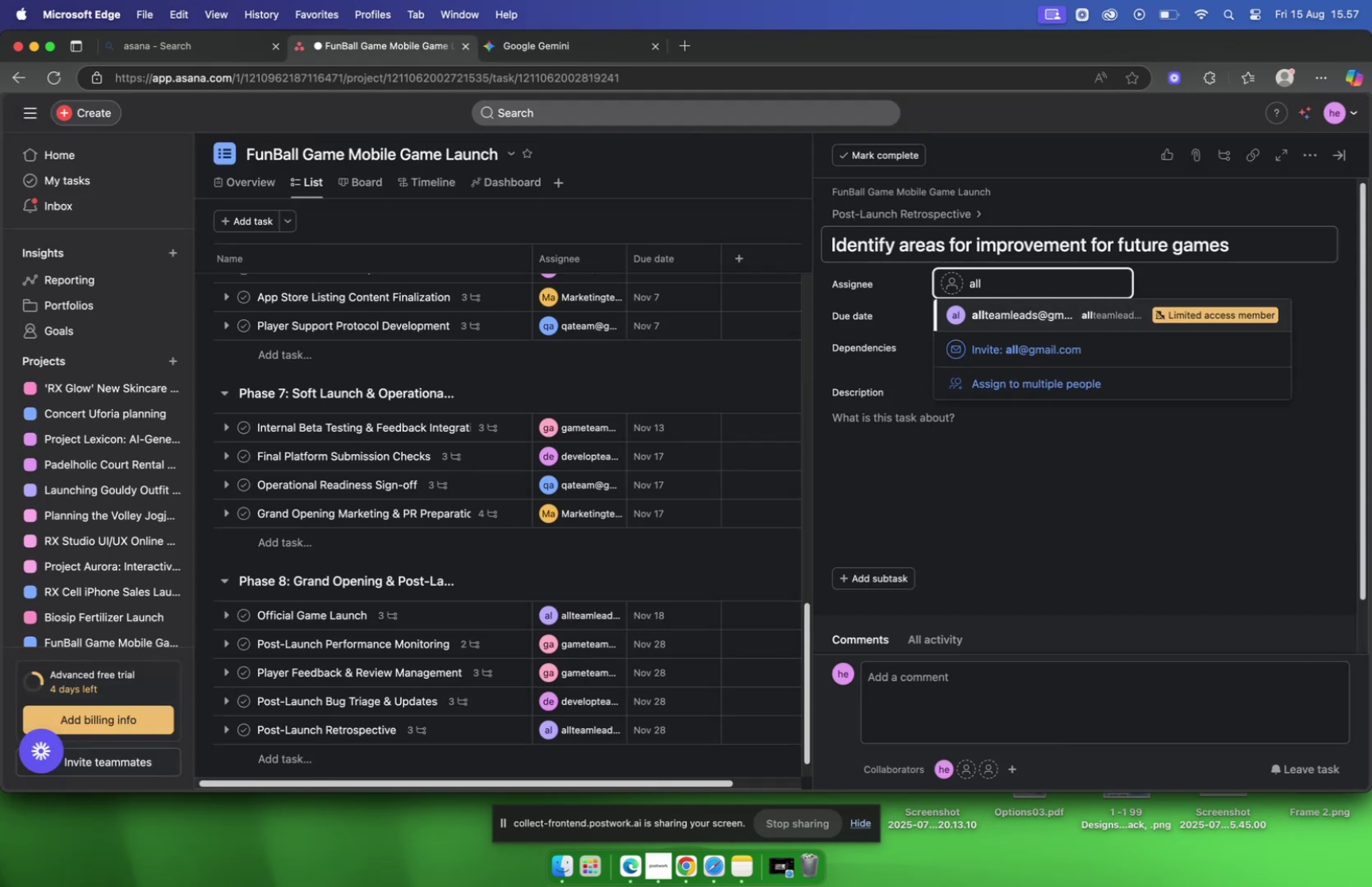 
key(Enter)
 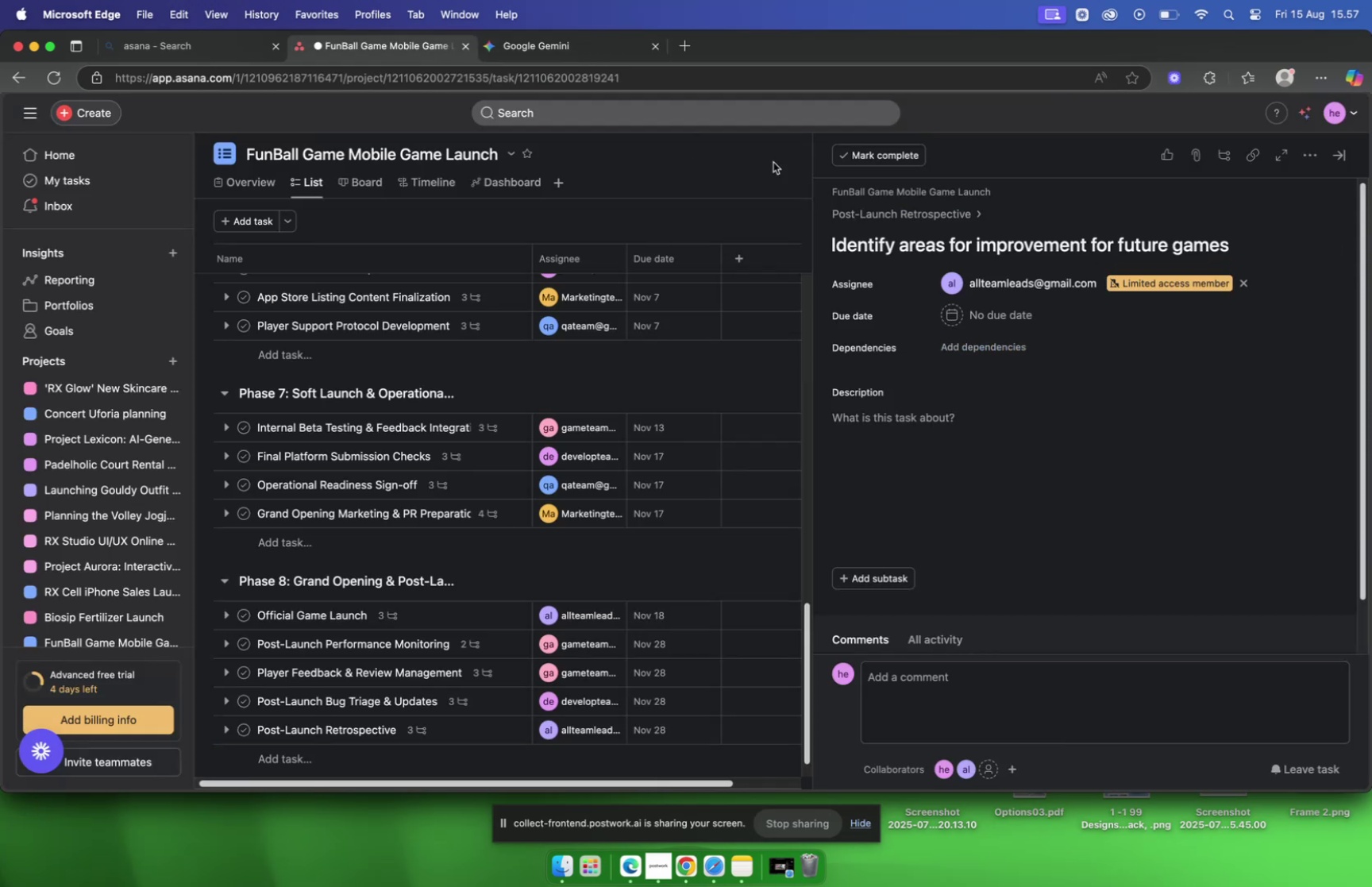 
mouse_move([517, 42])
 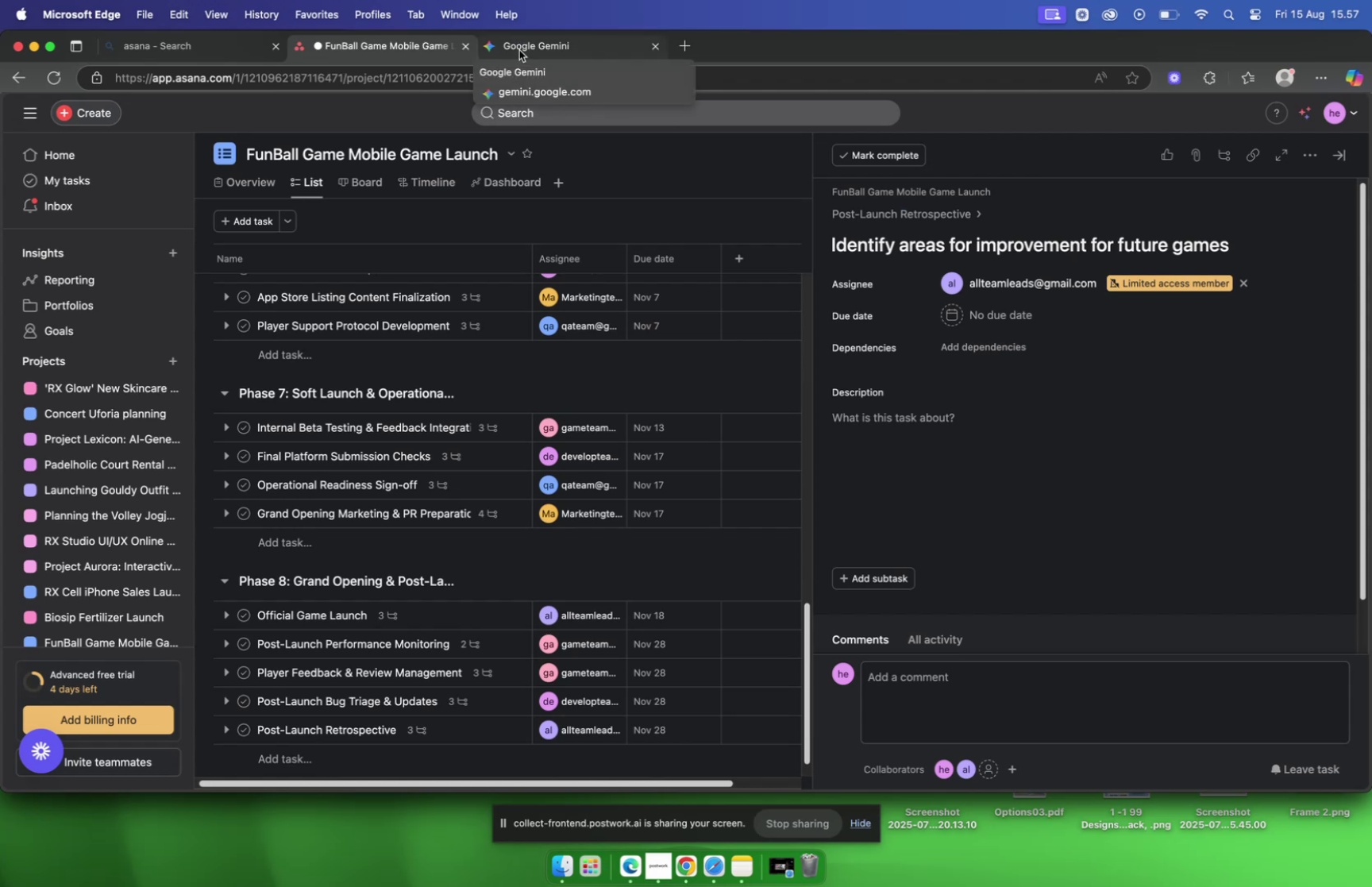 
left_click([519, 50])
 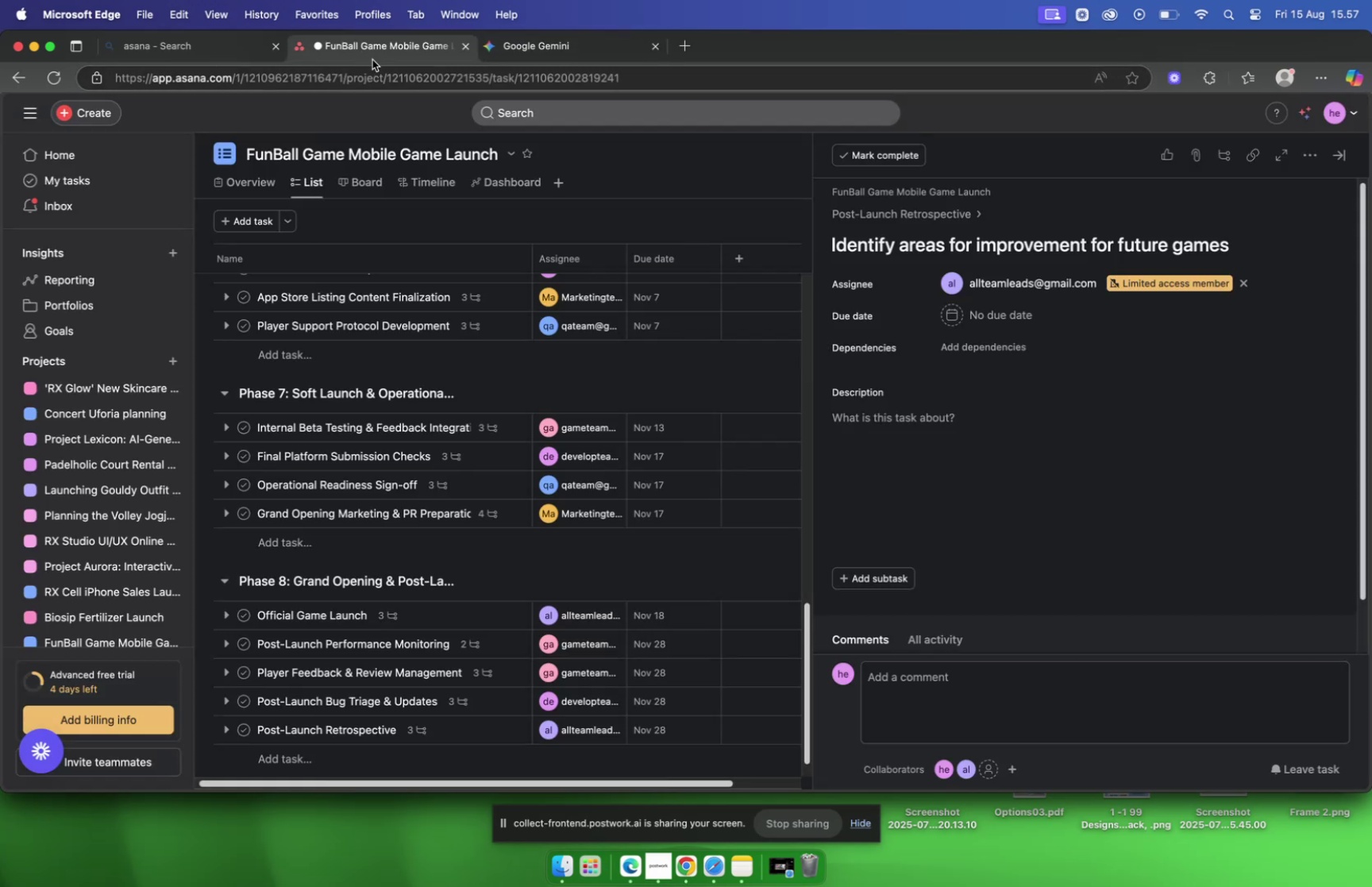 
left_click([989, 324])
 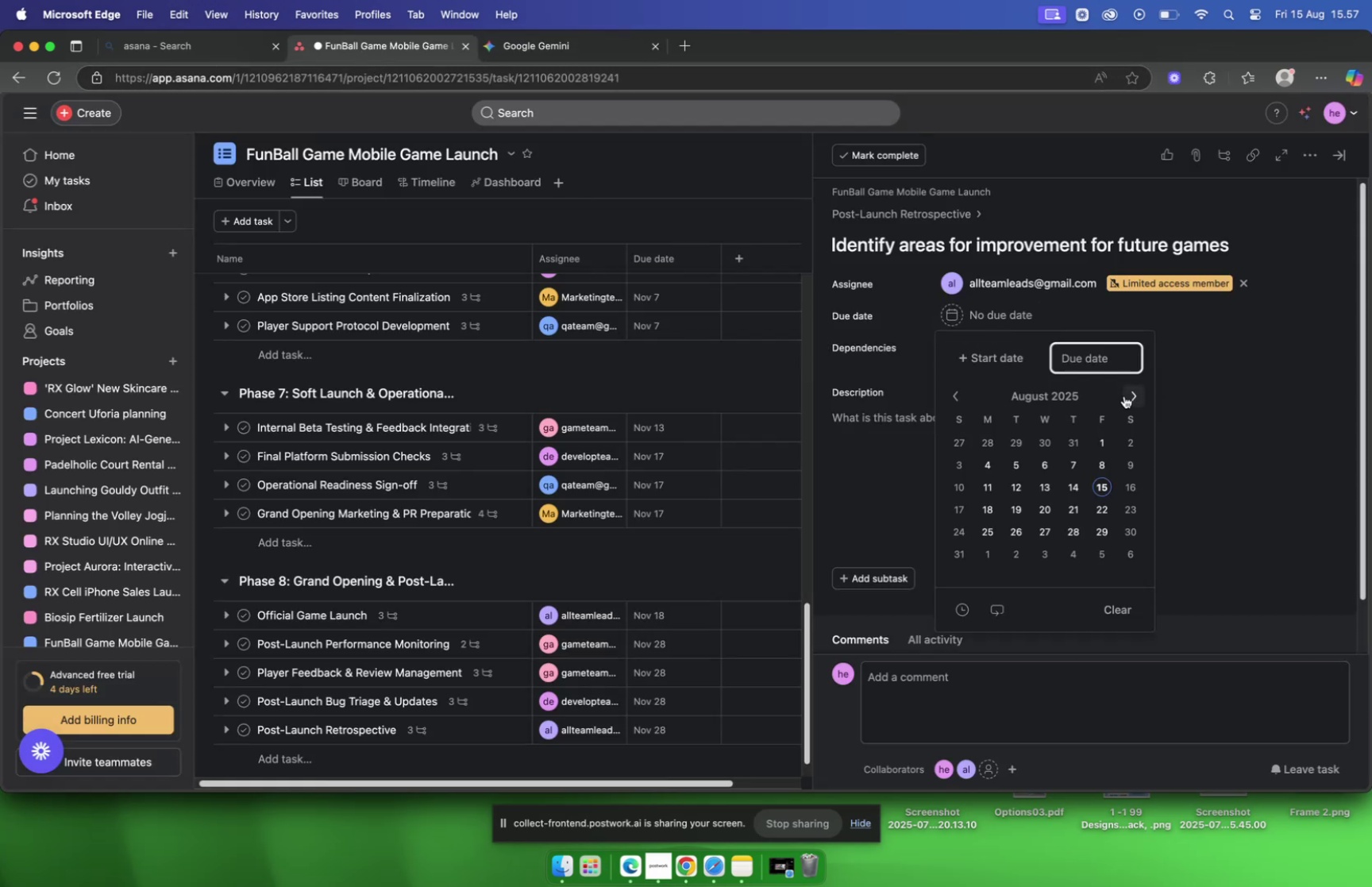 
double_click([1124, 395])
 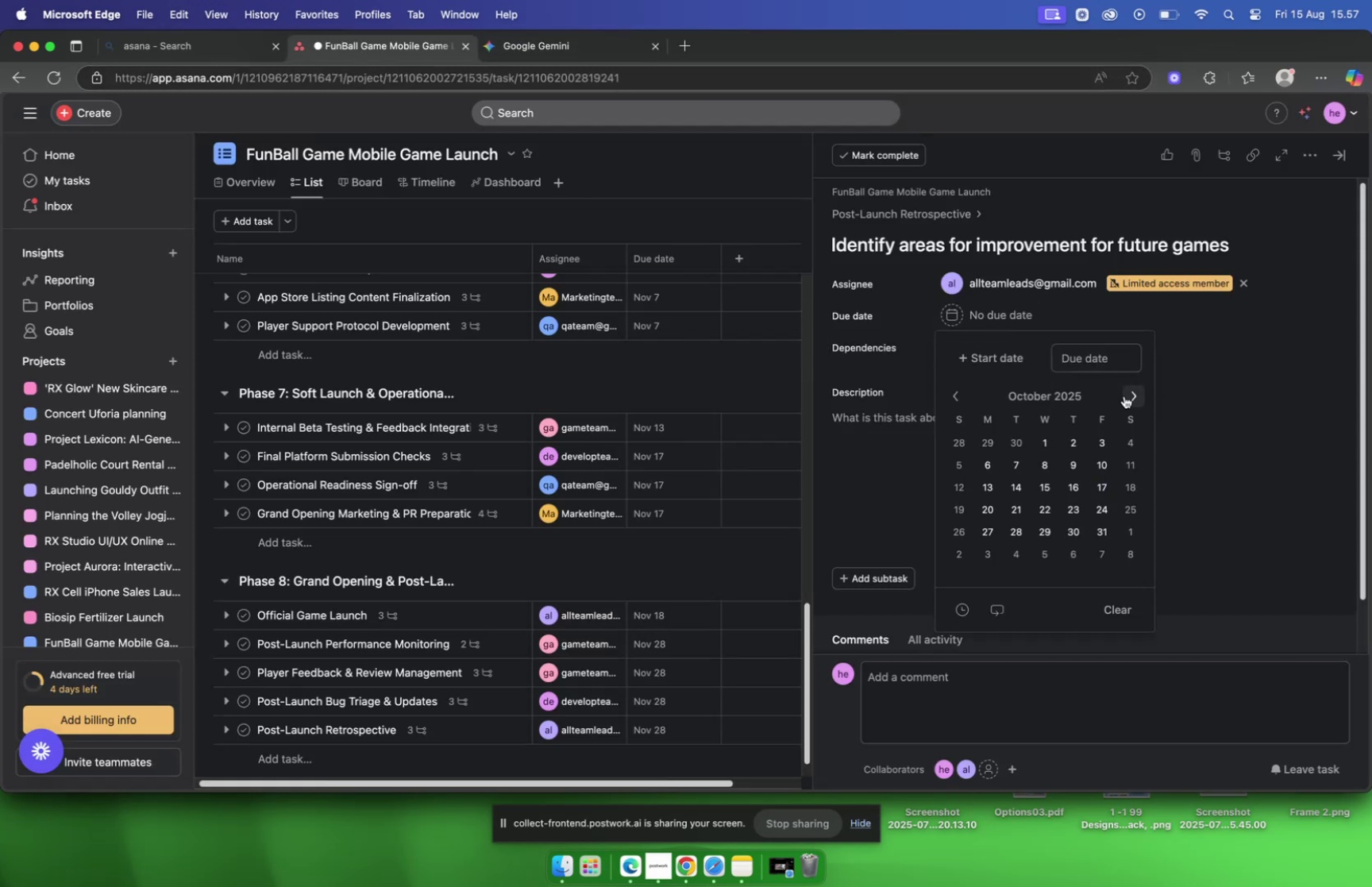 
triple_click([1124, 395])
 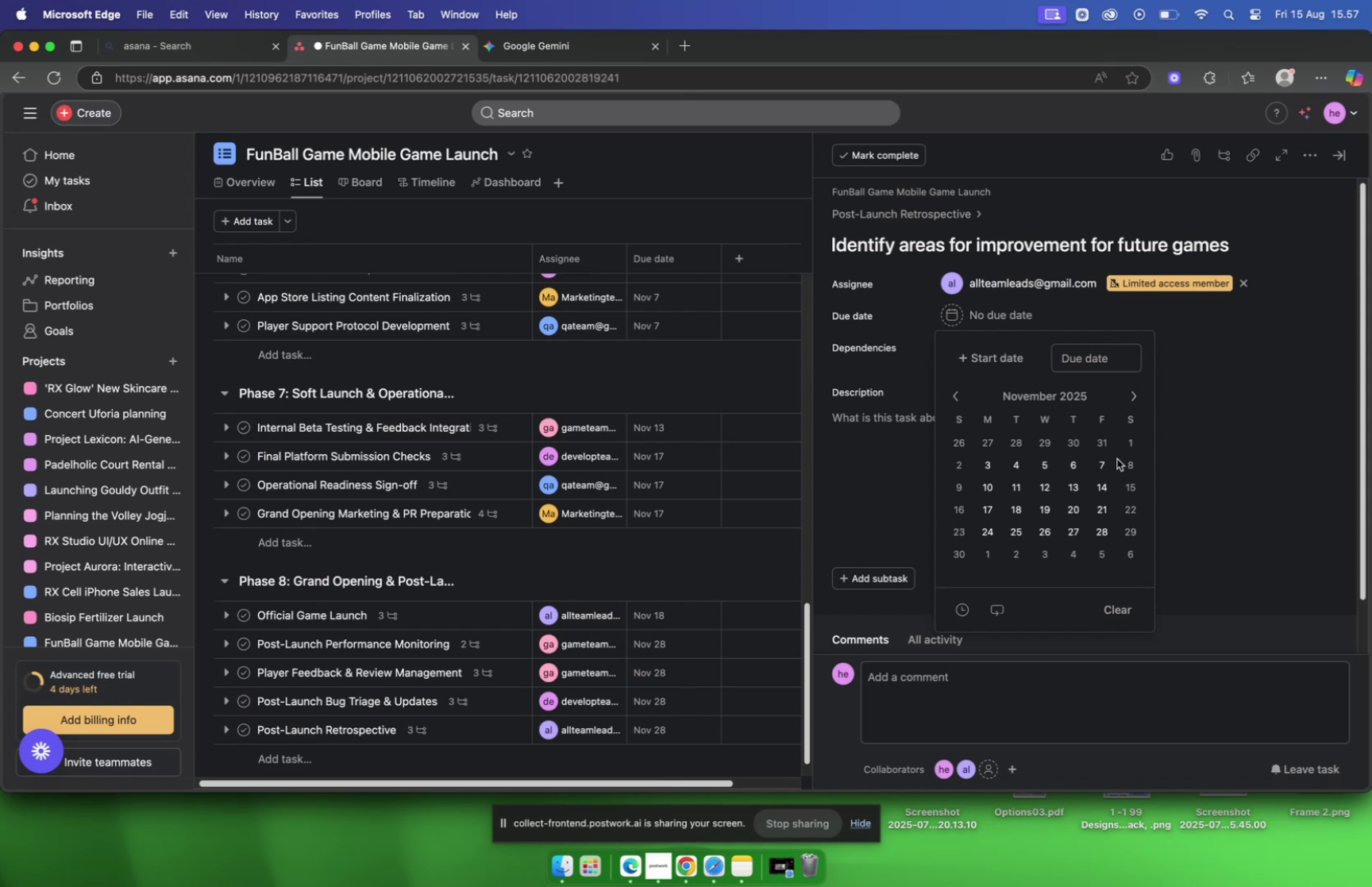 
left_click([1097, 523])
 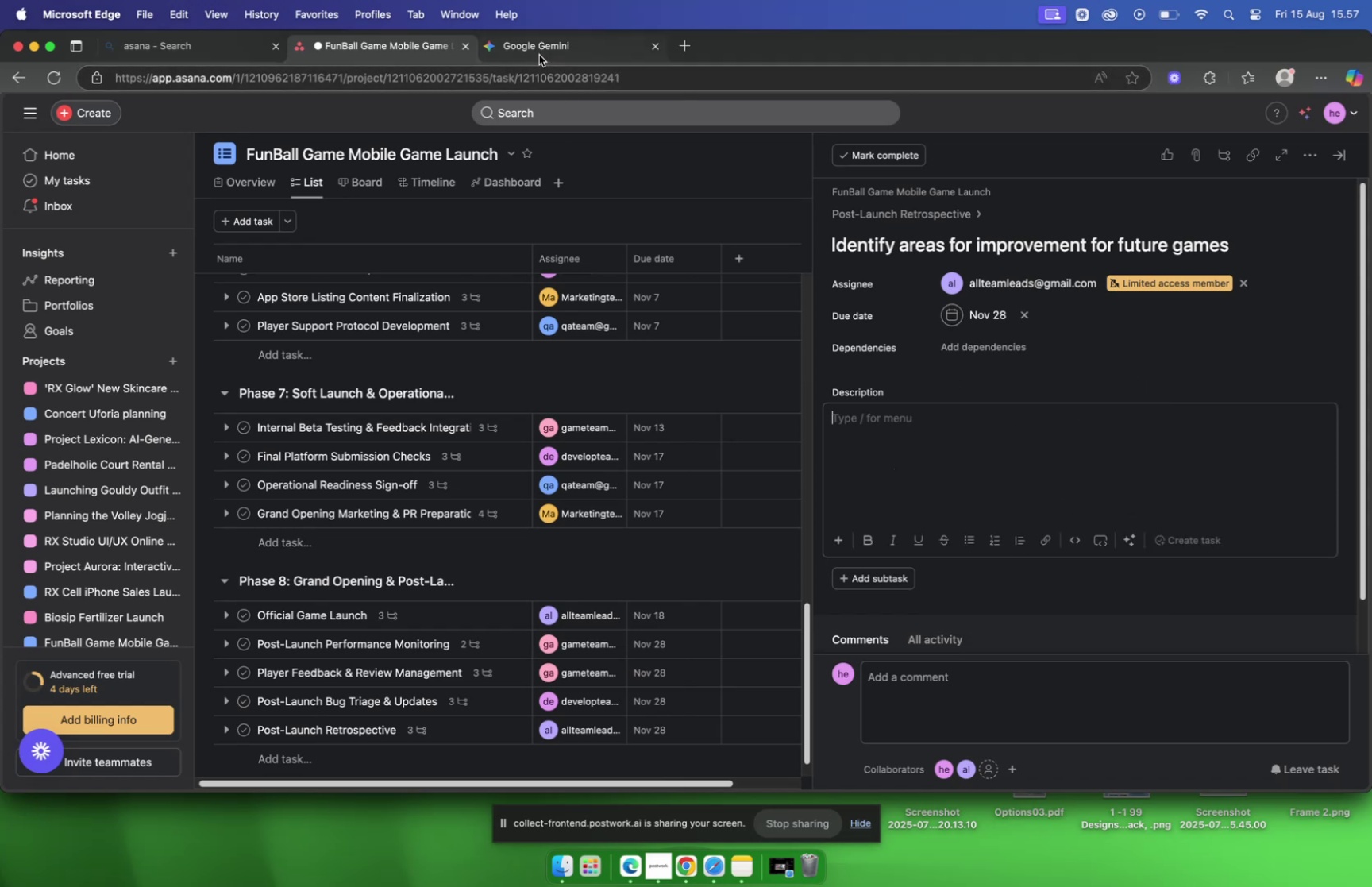 
left_click([538, 54])
 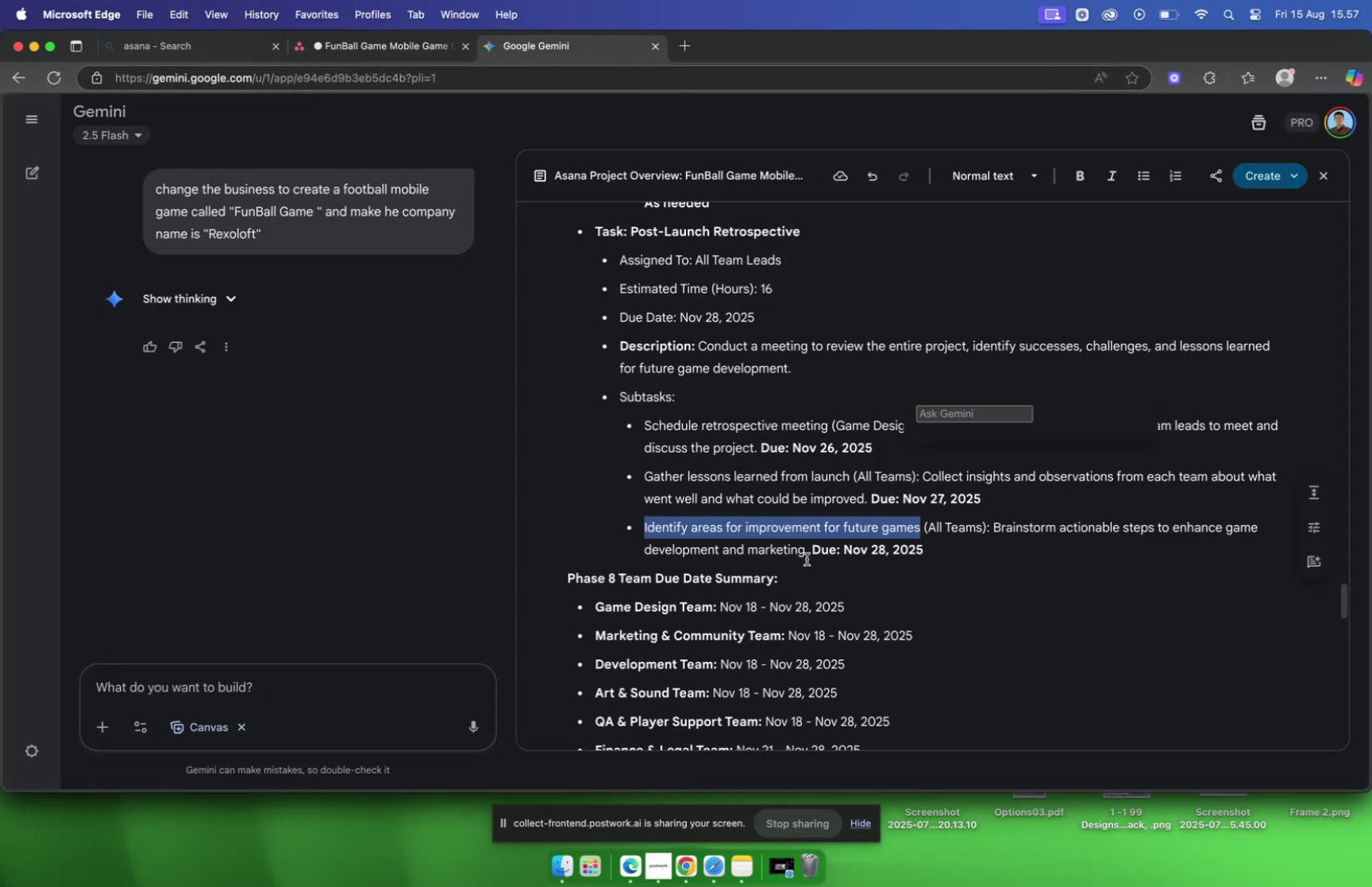 
left_click_drag(start_coordinate=[807, 557], to_coordinate=[994, 534])
 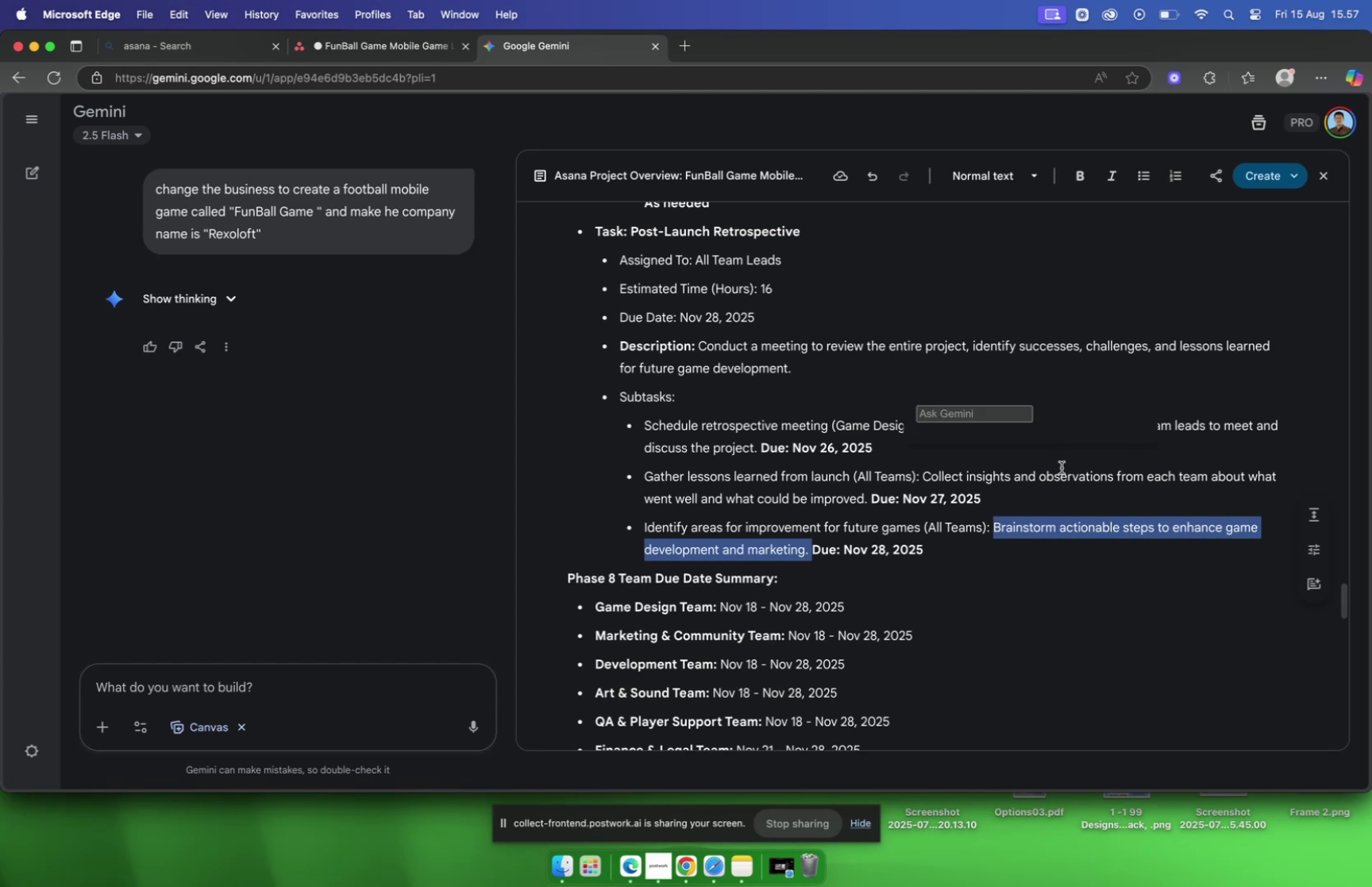 
key(Meta+C)
 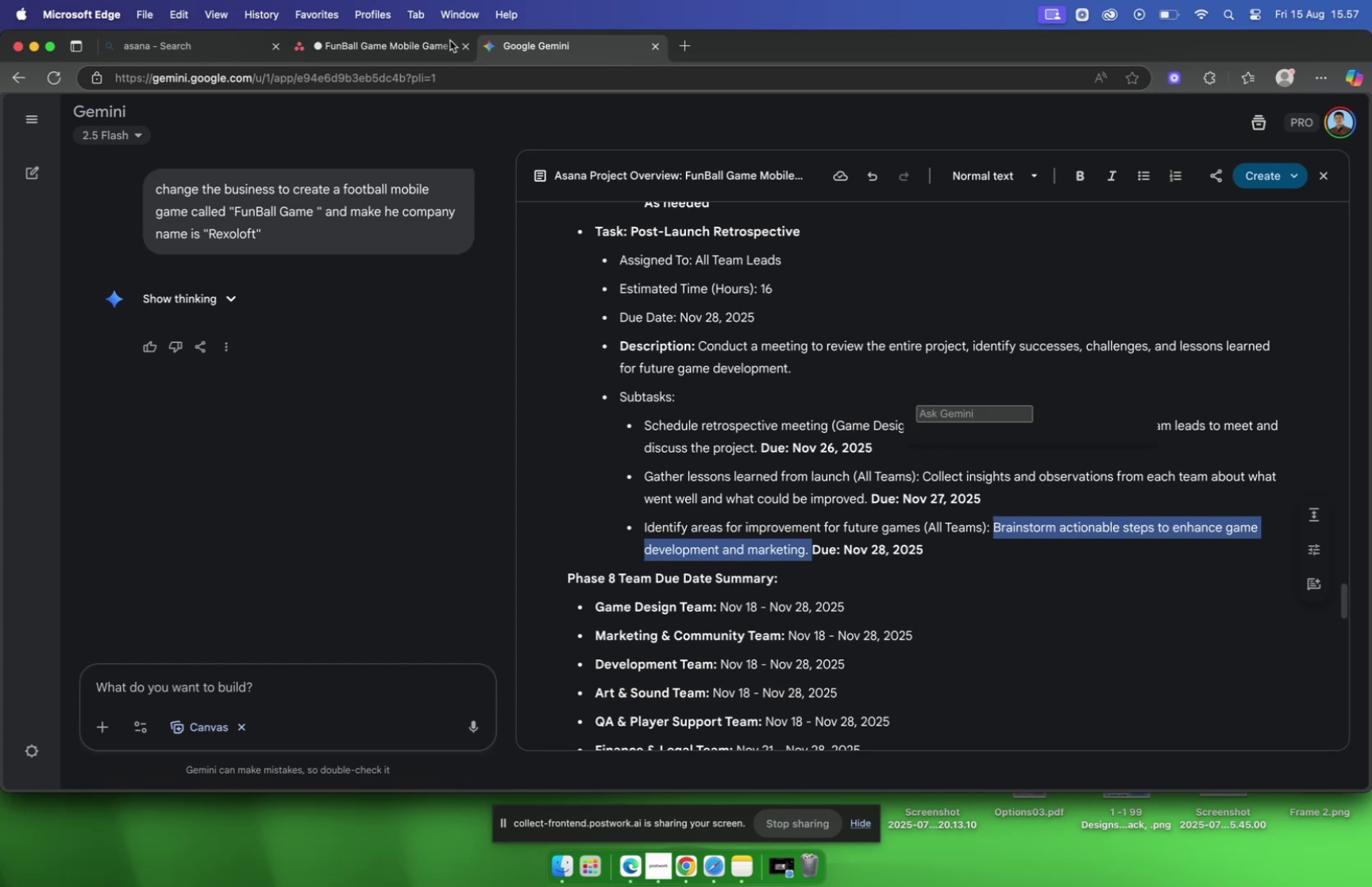 
left_click([372, 40])
 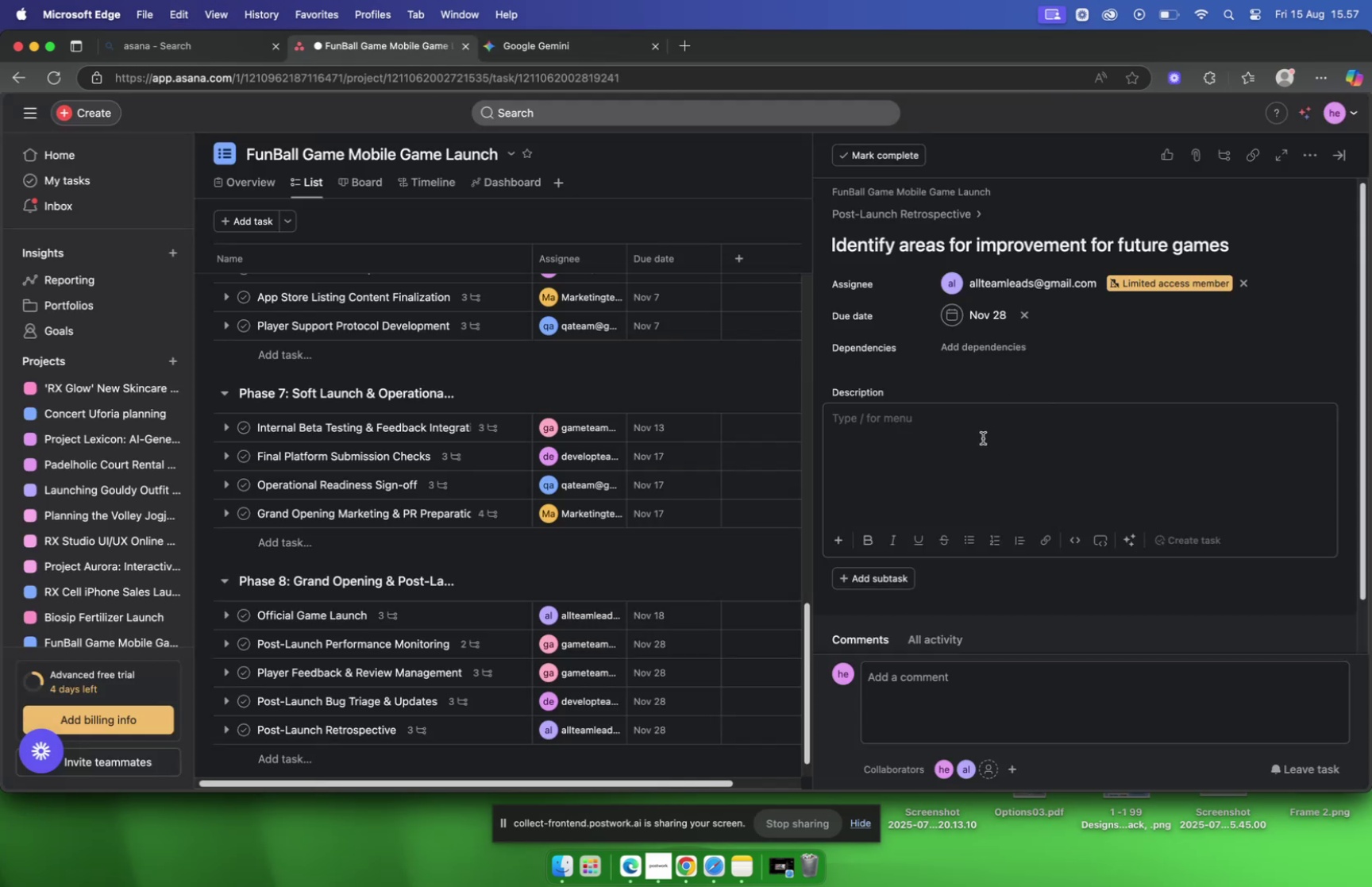 
left_click([982, 439])
 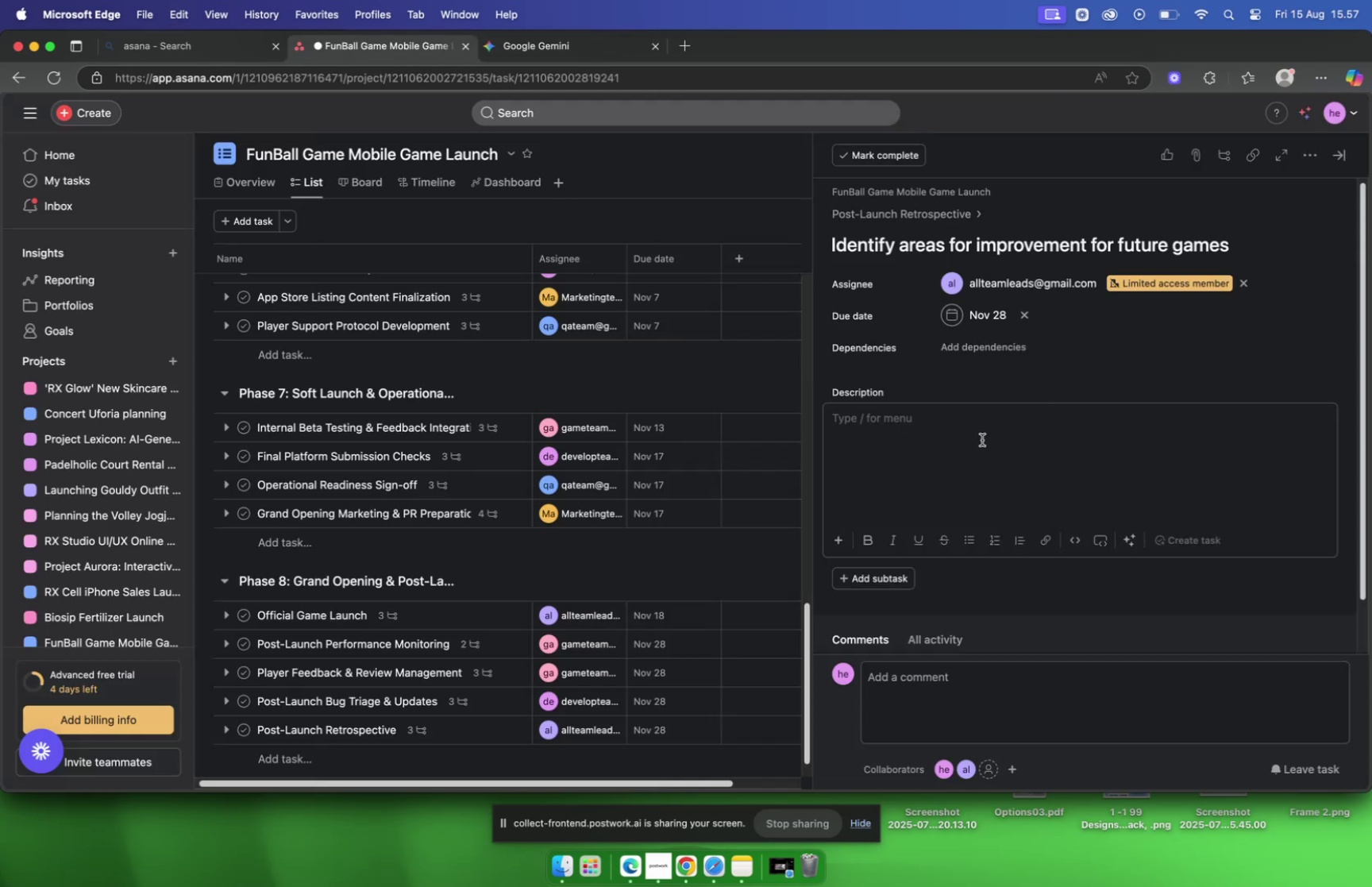 
key(Meta+CommandLeft)
 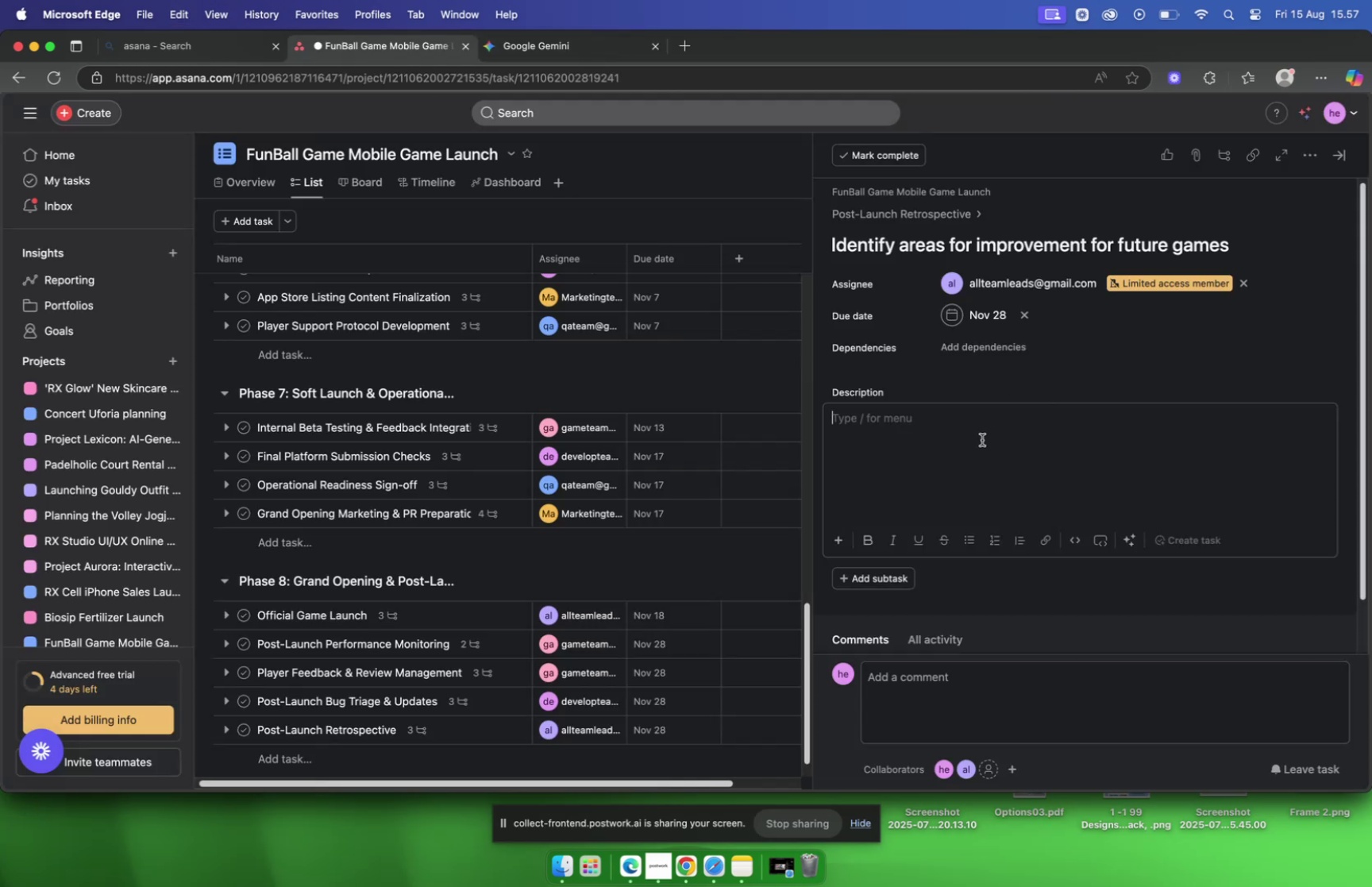 
key(Meta+V)
 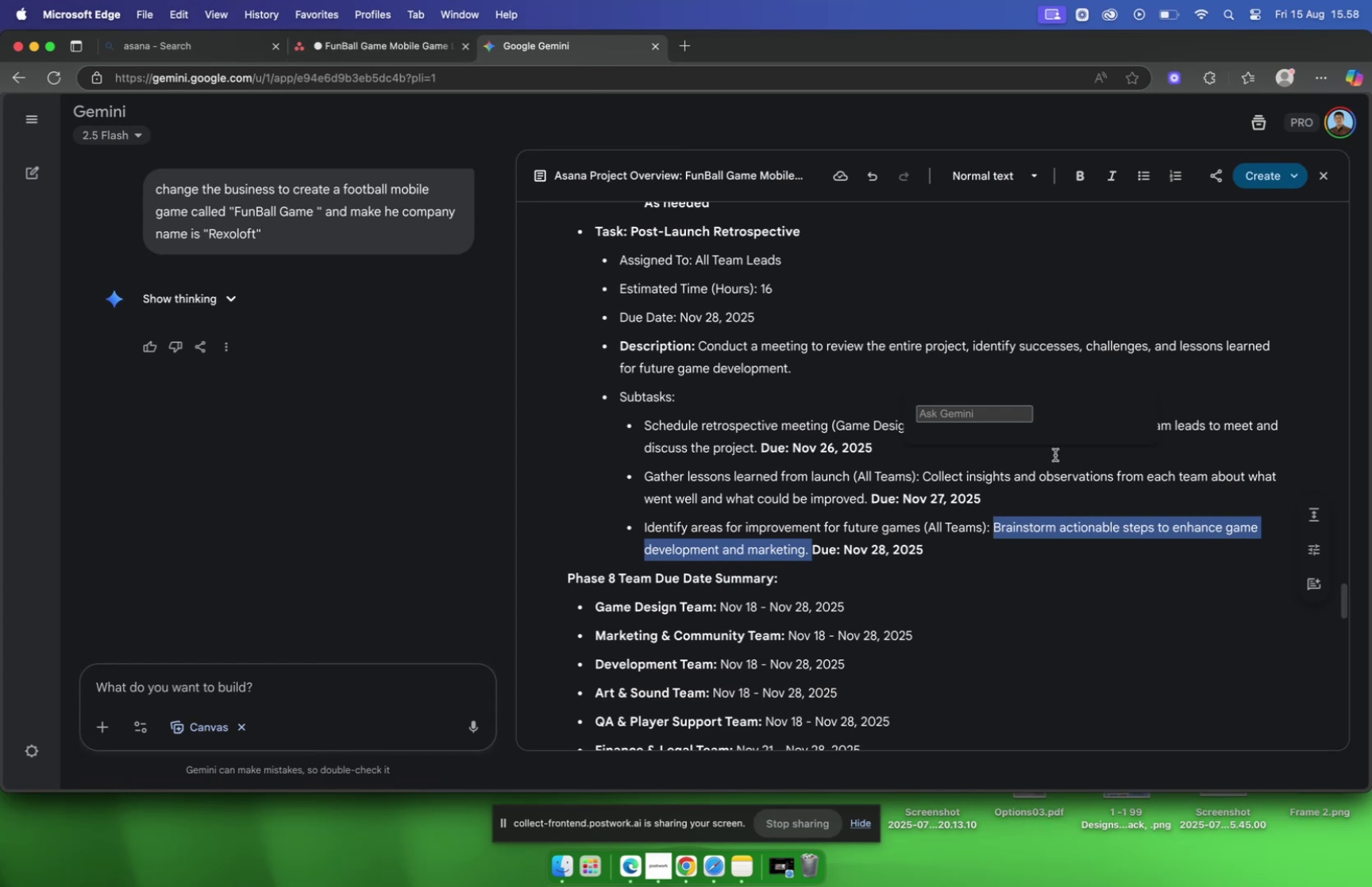 
wait(17.02)
 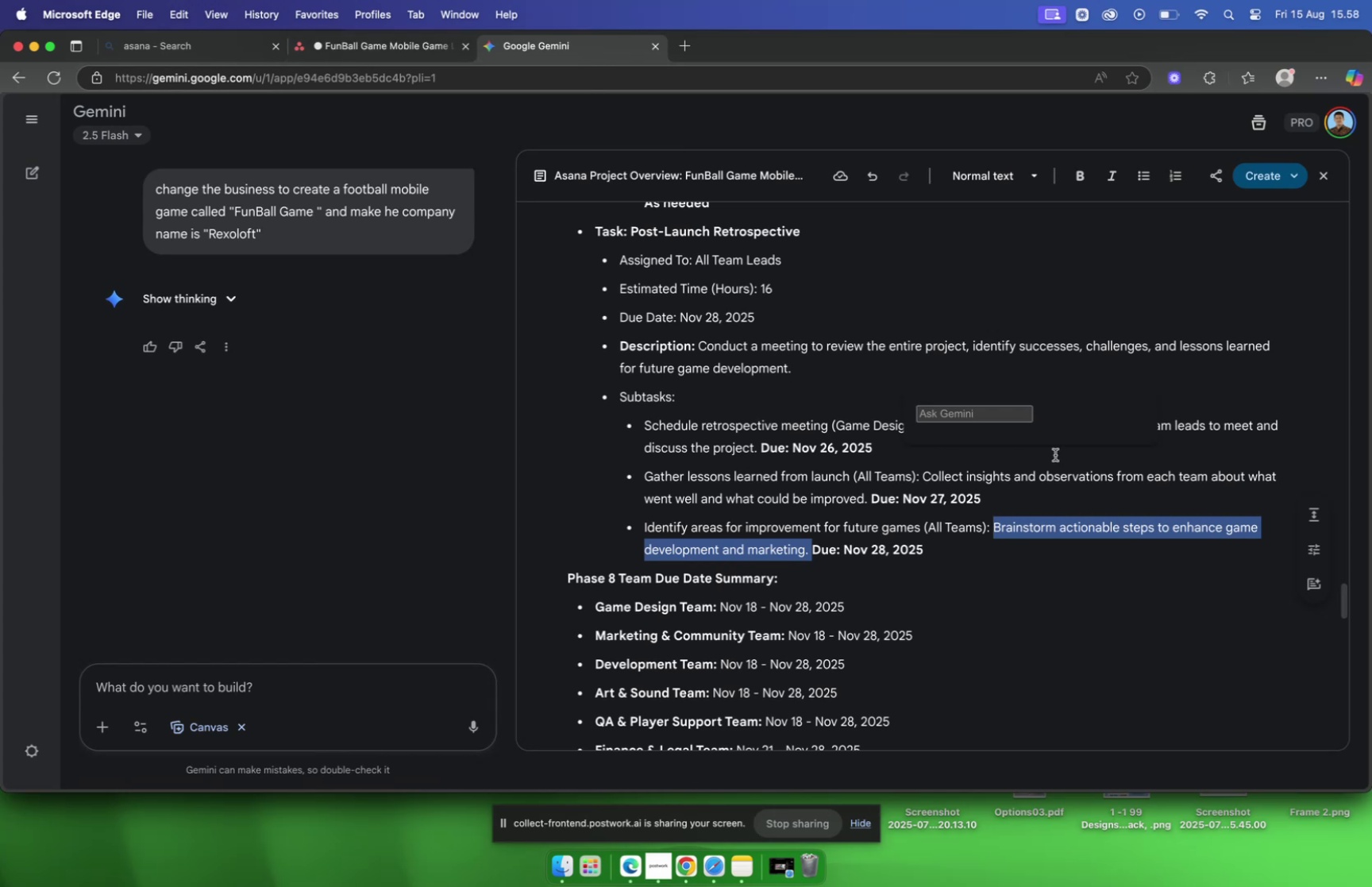 
scroll: coordinate [1010, 384], scroll_direction: up, amount: 248.0
 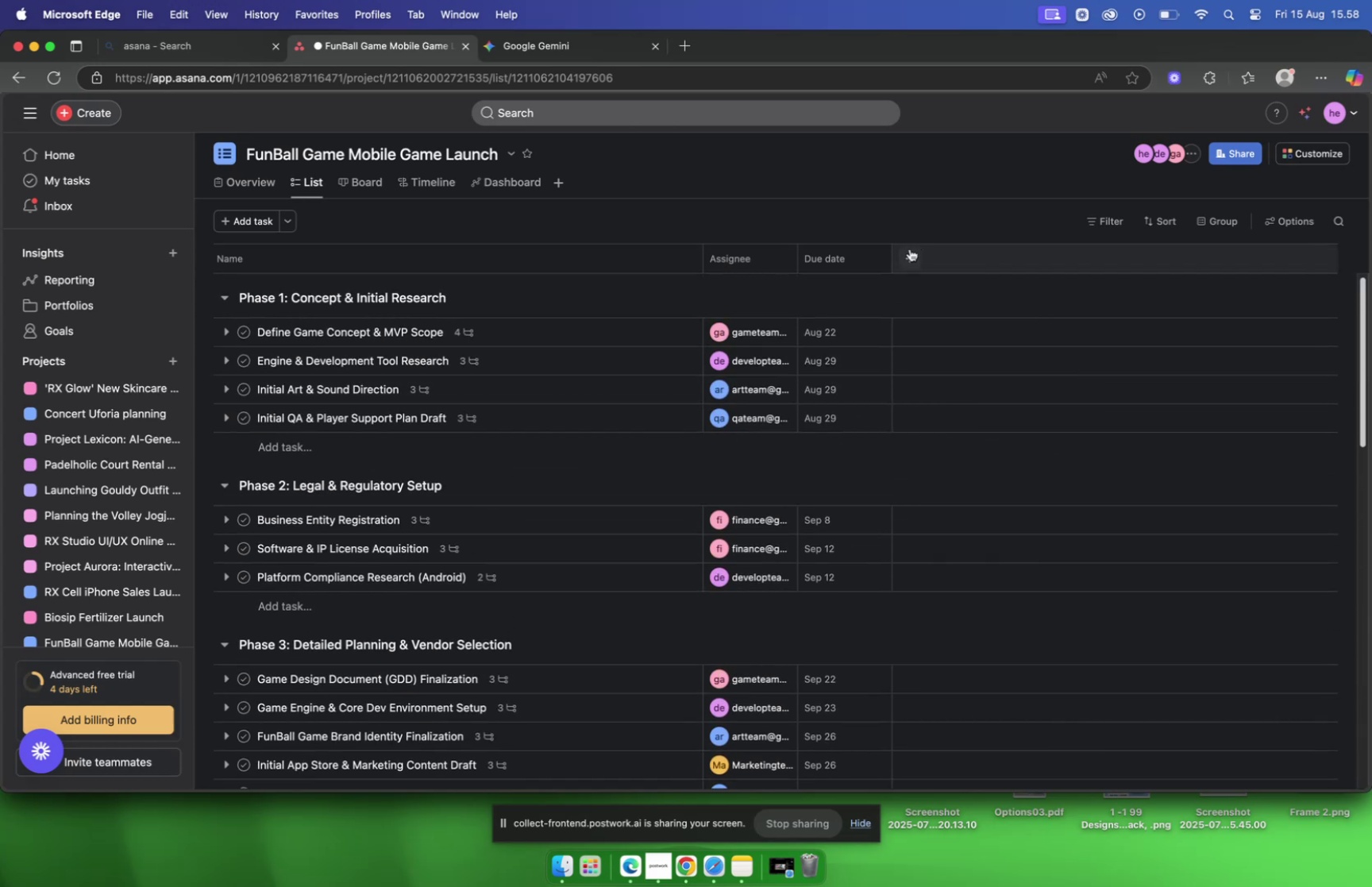 
left_click([910, 249])
 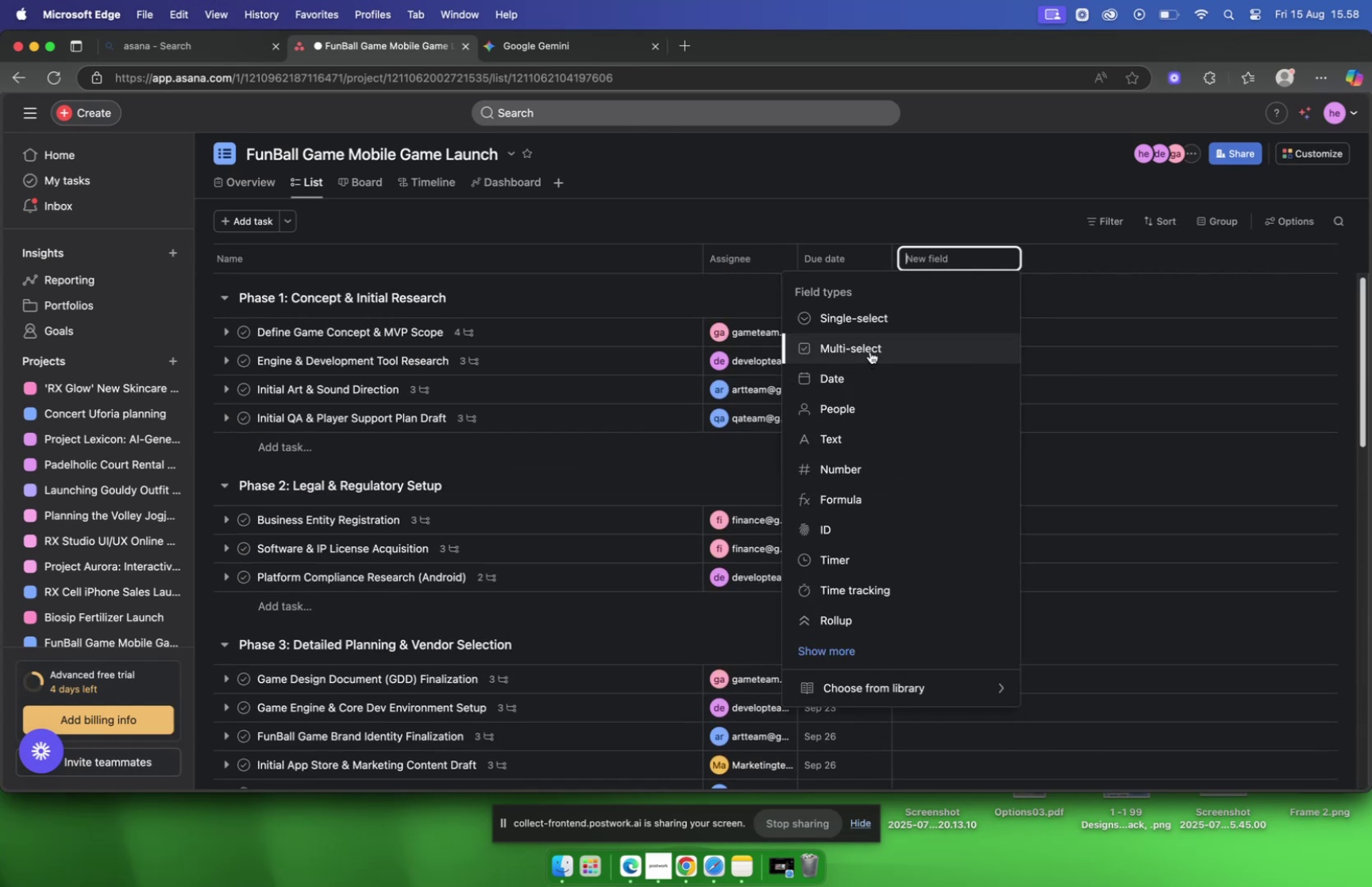 
left_click([877, 317])
 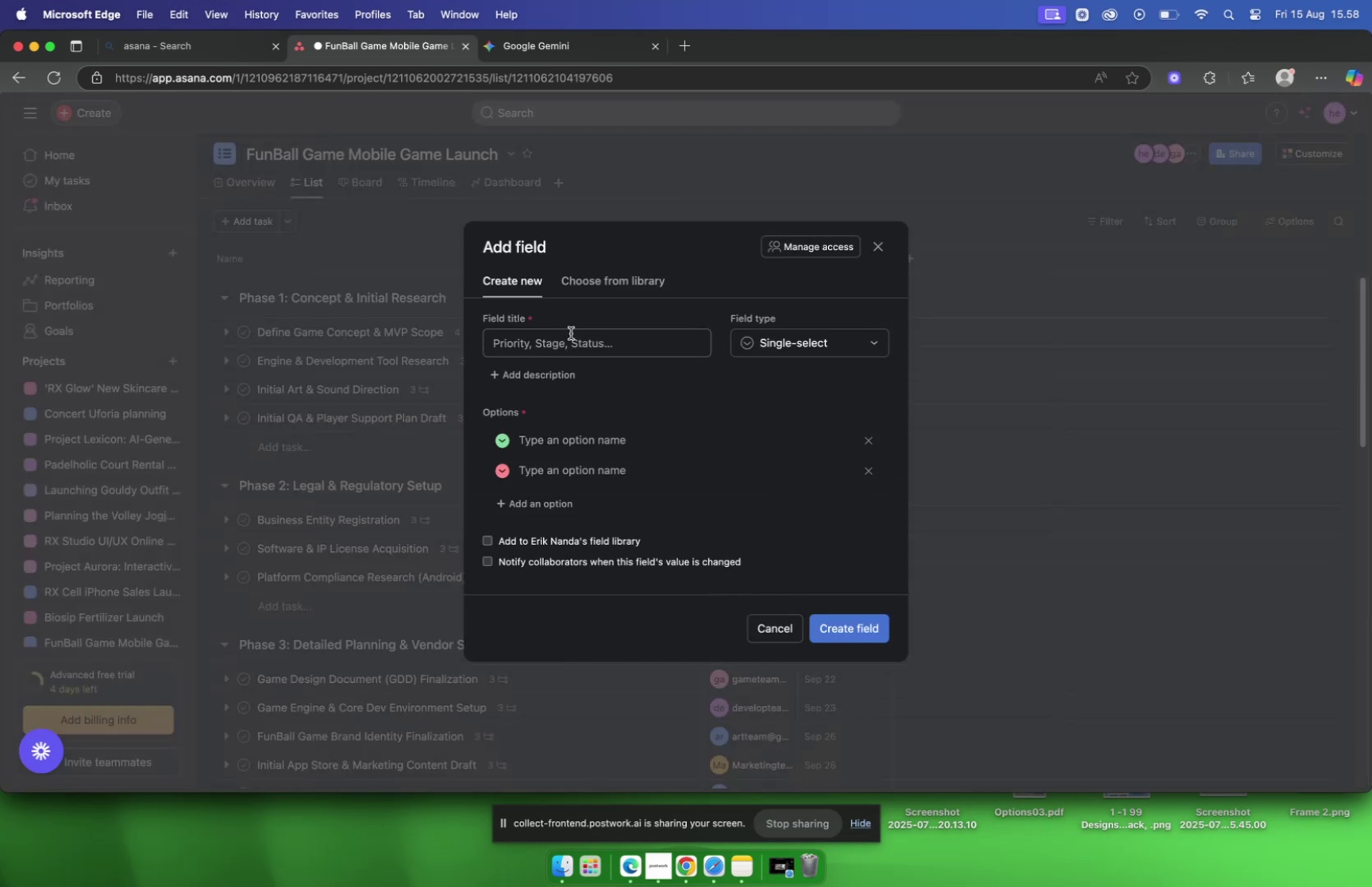 
left_click([573, 346])
 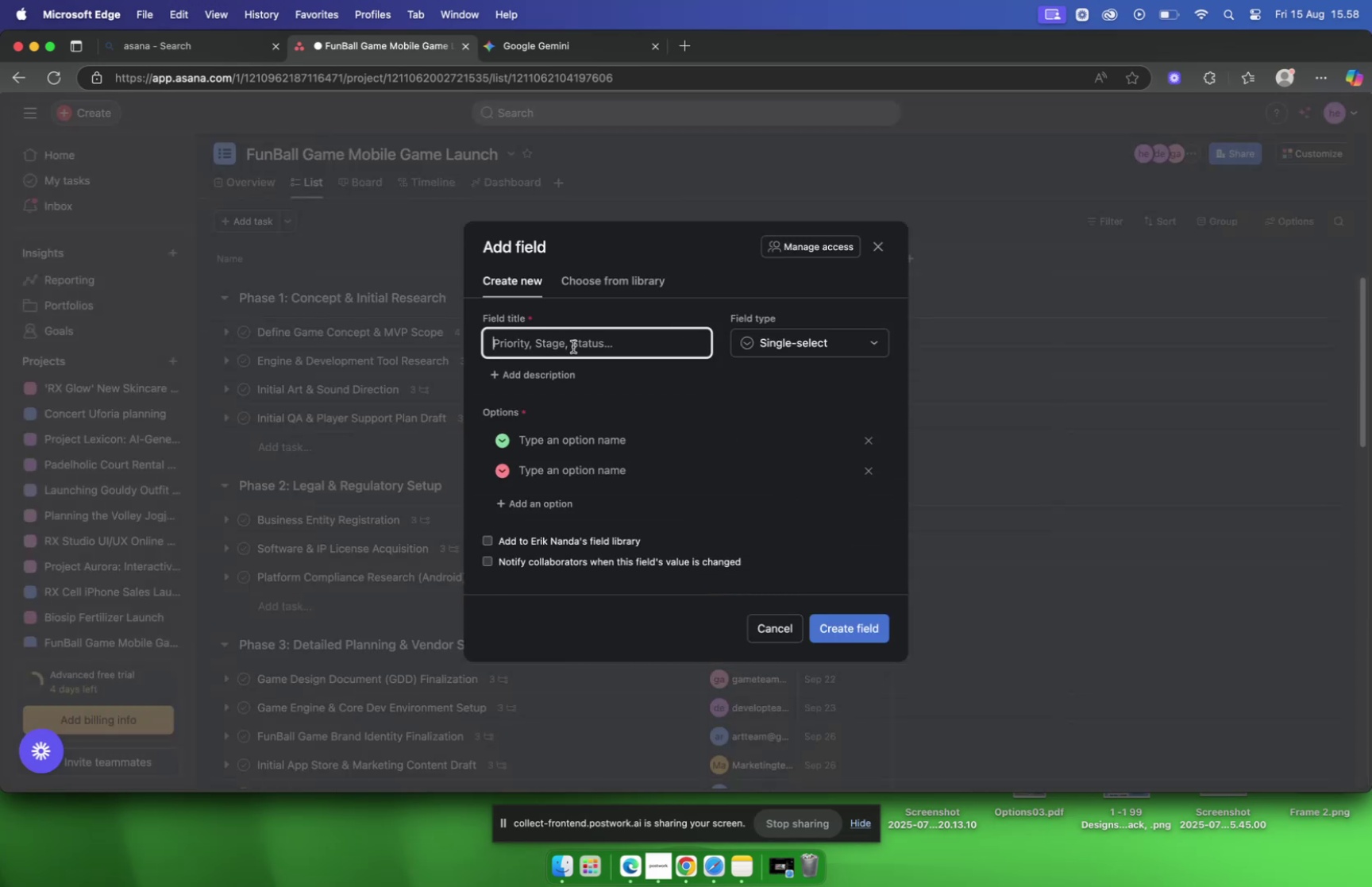 
type(Status)
 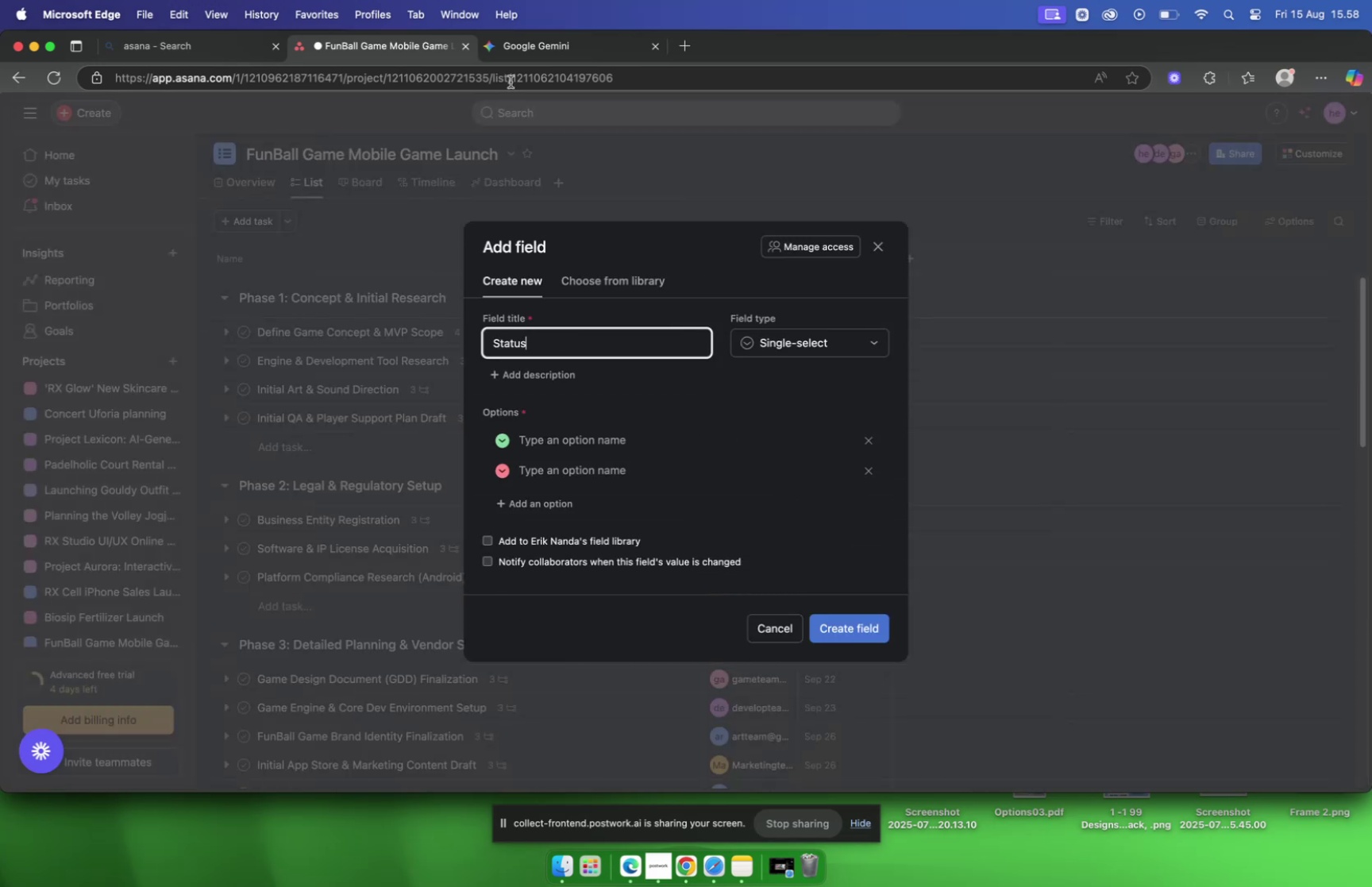 
left_click([529, 44])
 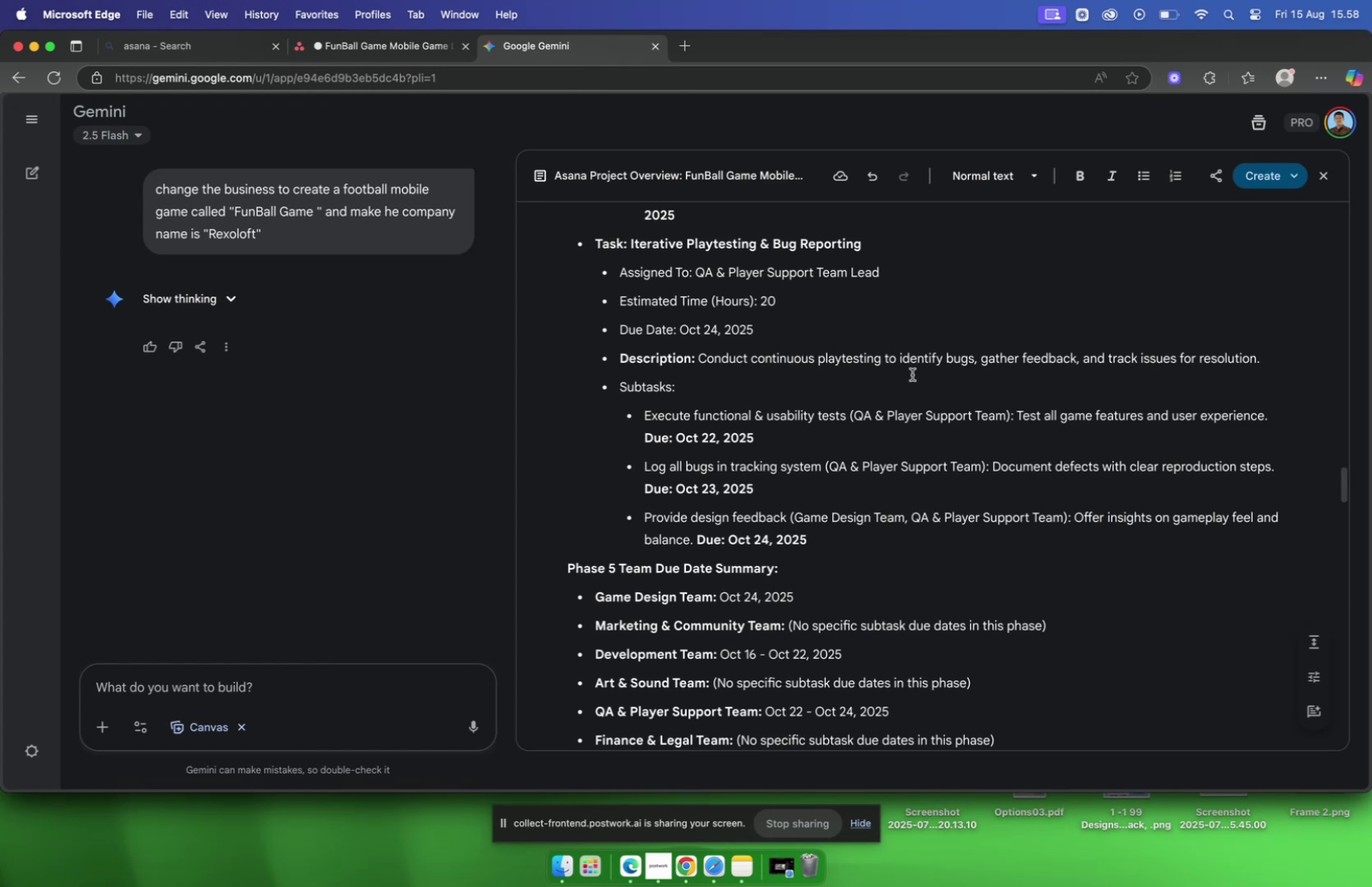 
scroll: coordinate [906, 376], scroll_direction: up, amount: 203.0
 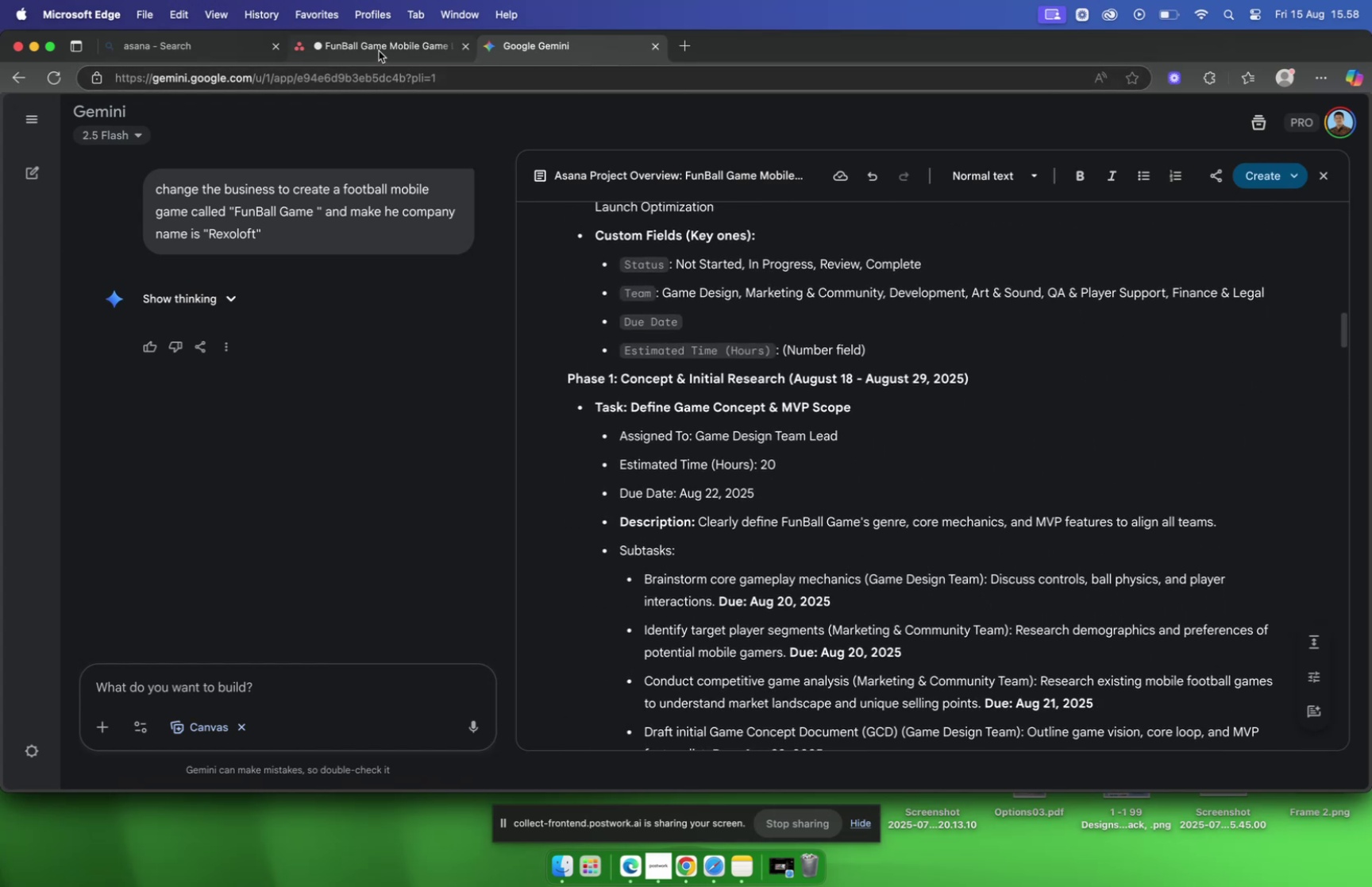 
left_click([379, 51])
 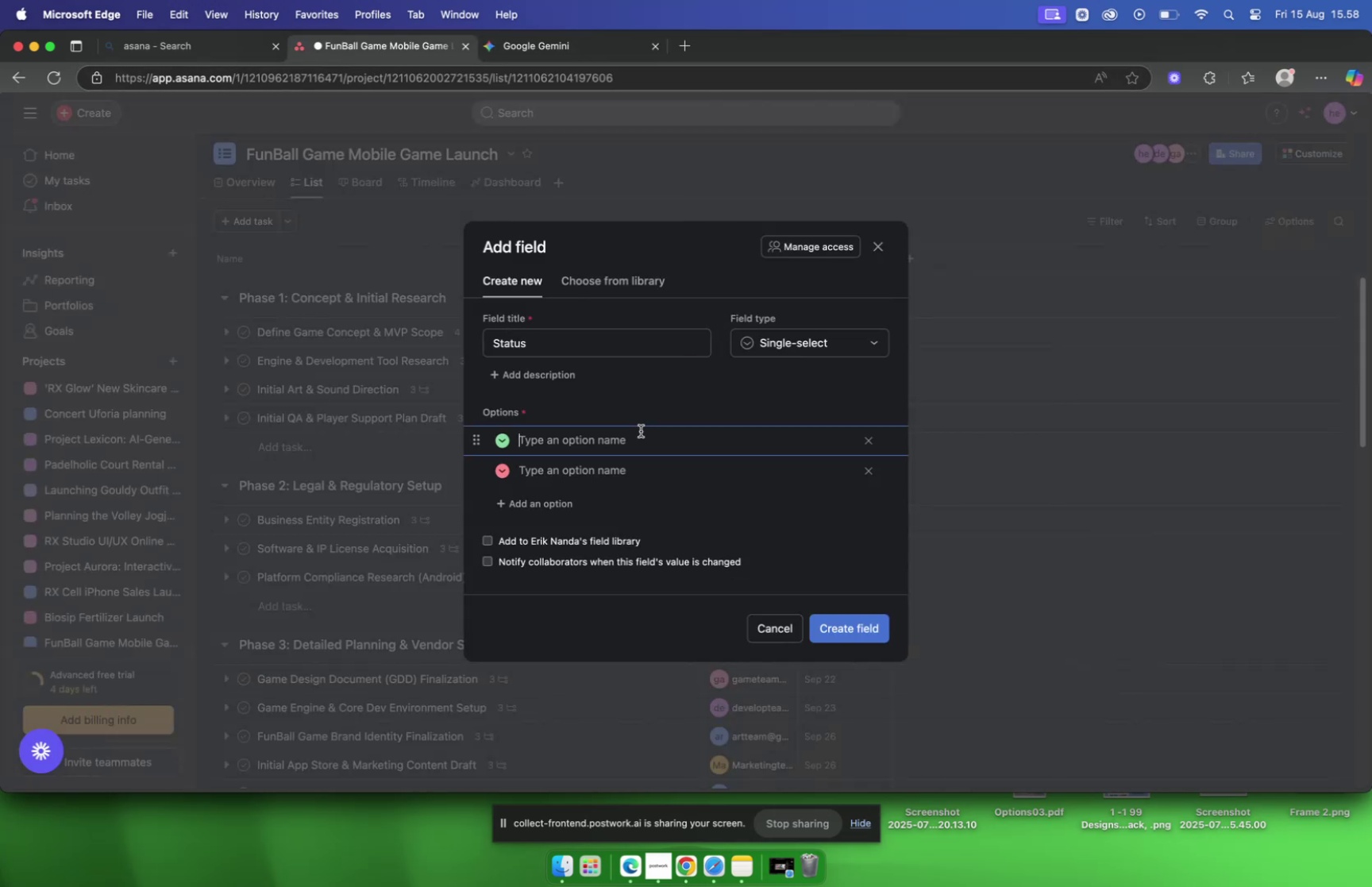 
type(Compley)
key(Backspace)
type(te)
 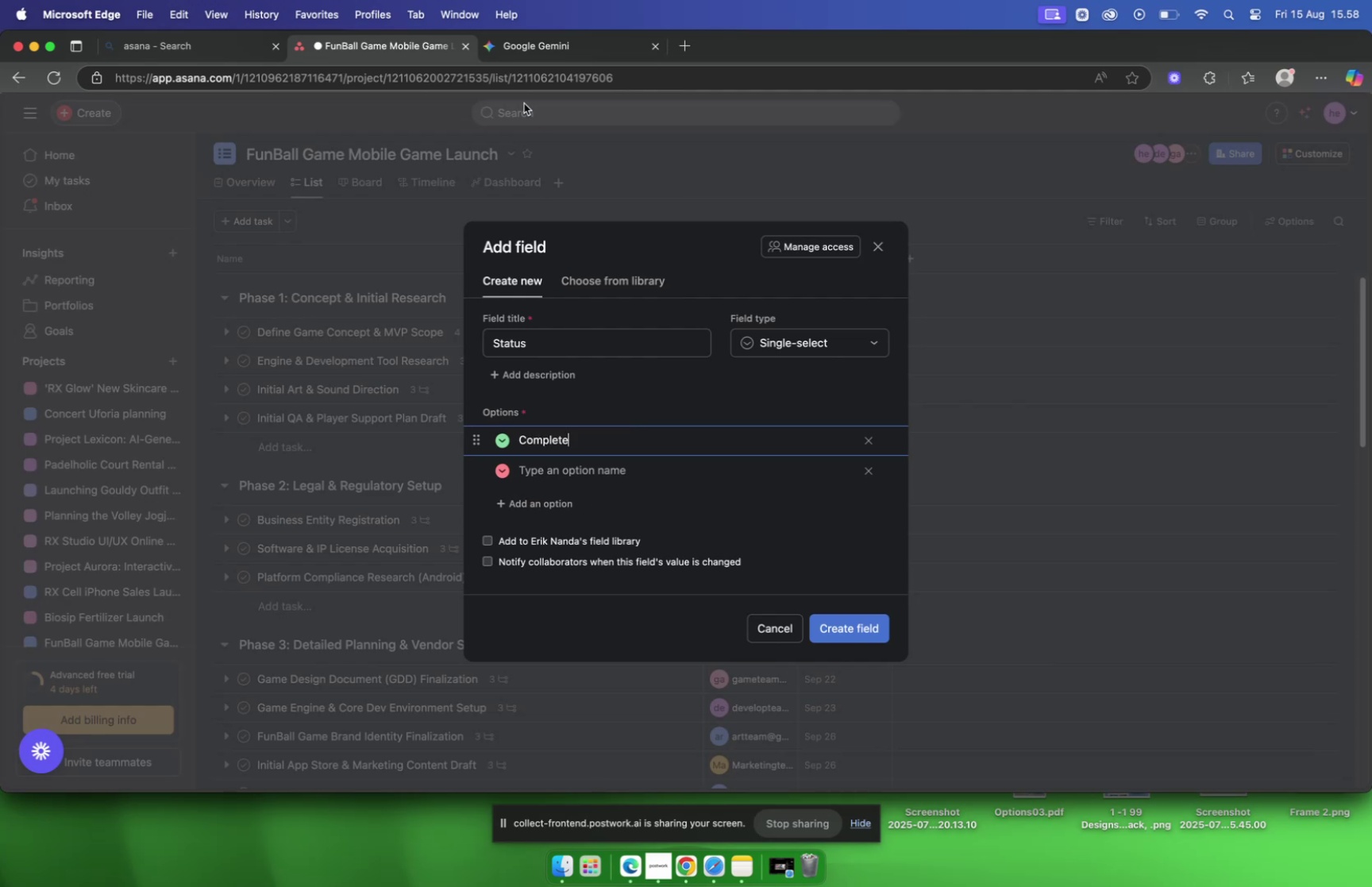 
left_click([503, 51])
 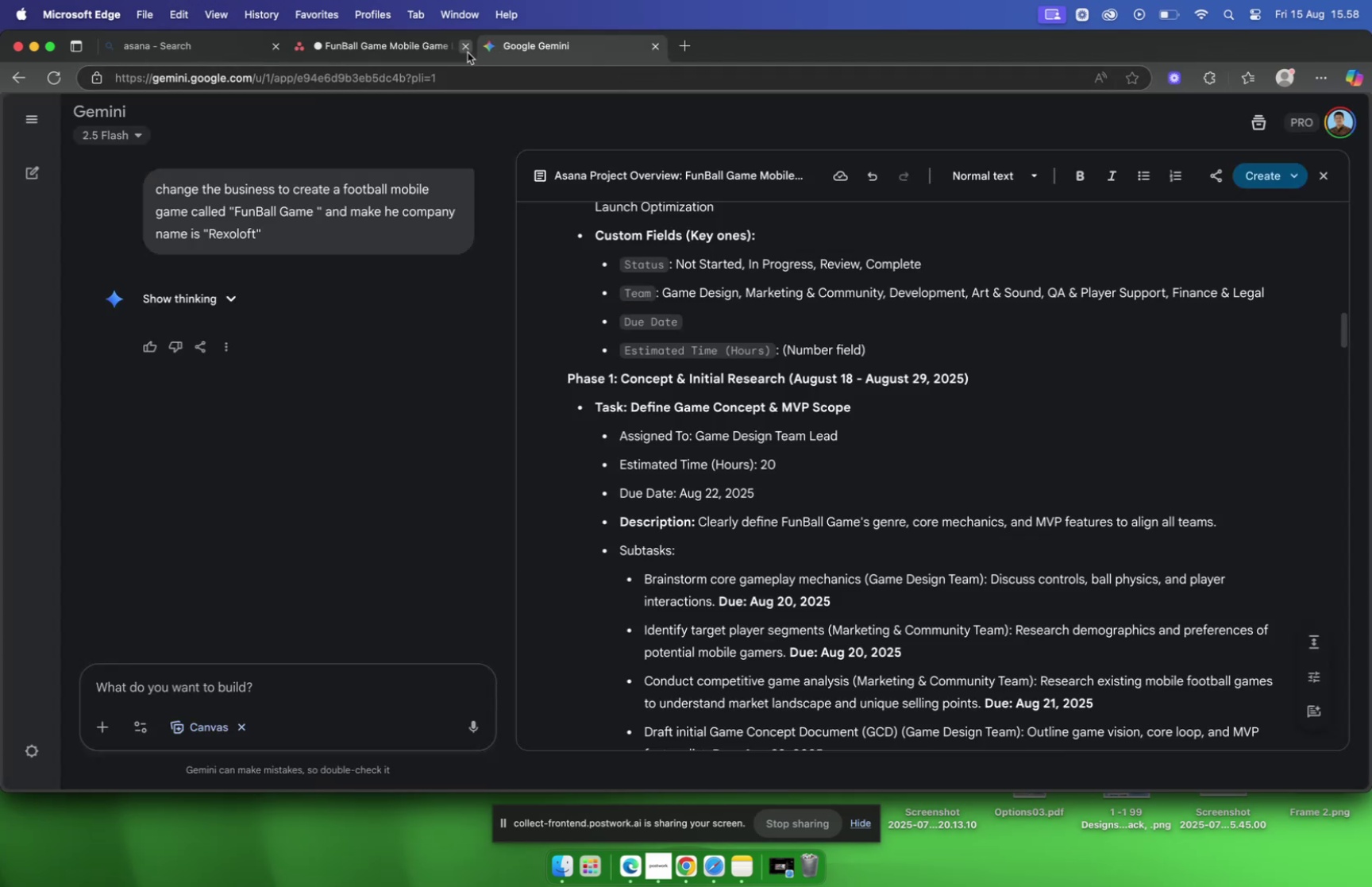 
left_click([369, 45])
 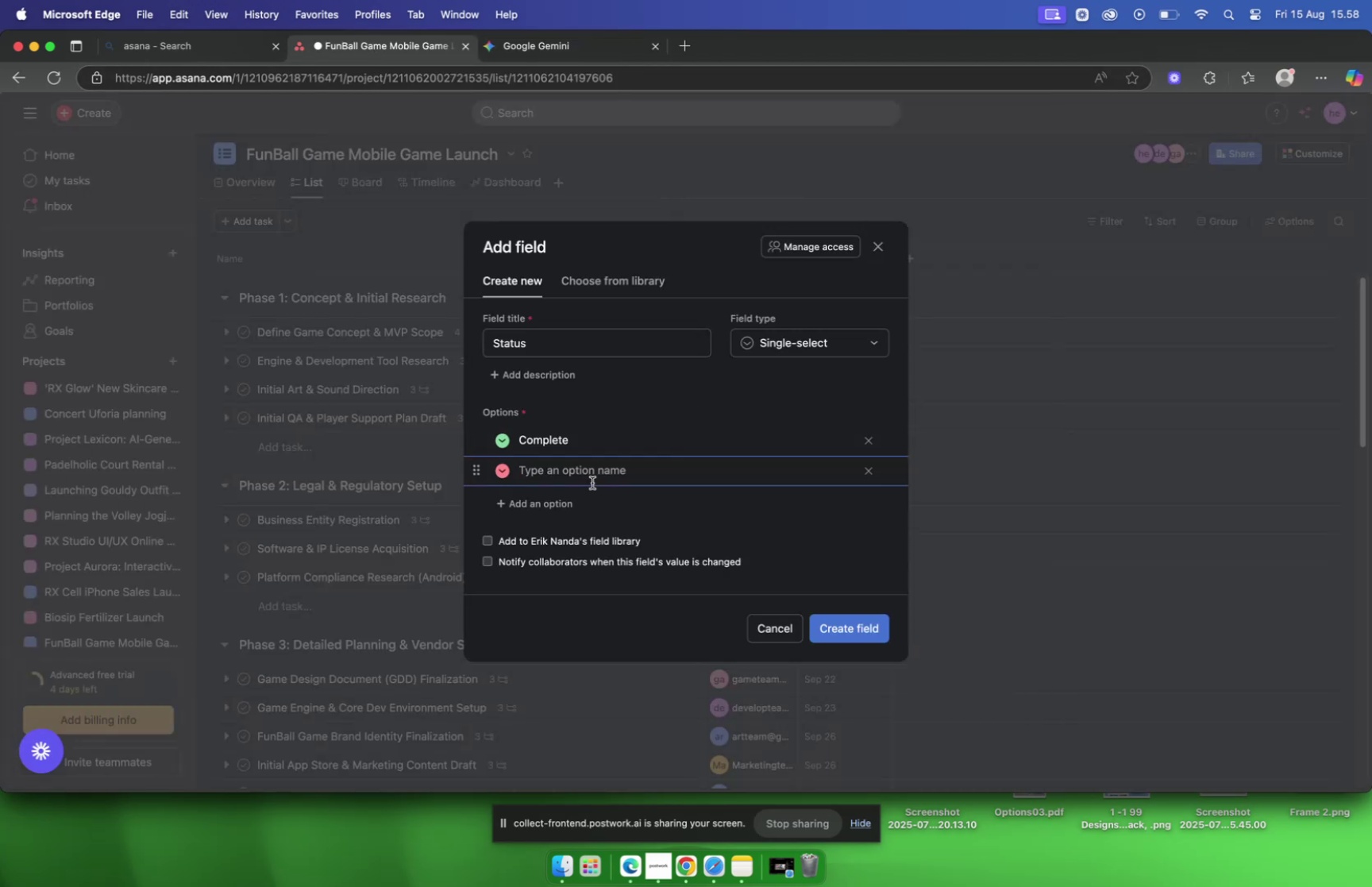 
type(Not Started)
 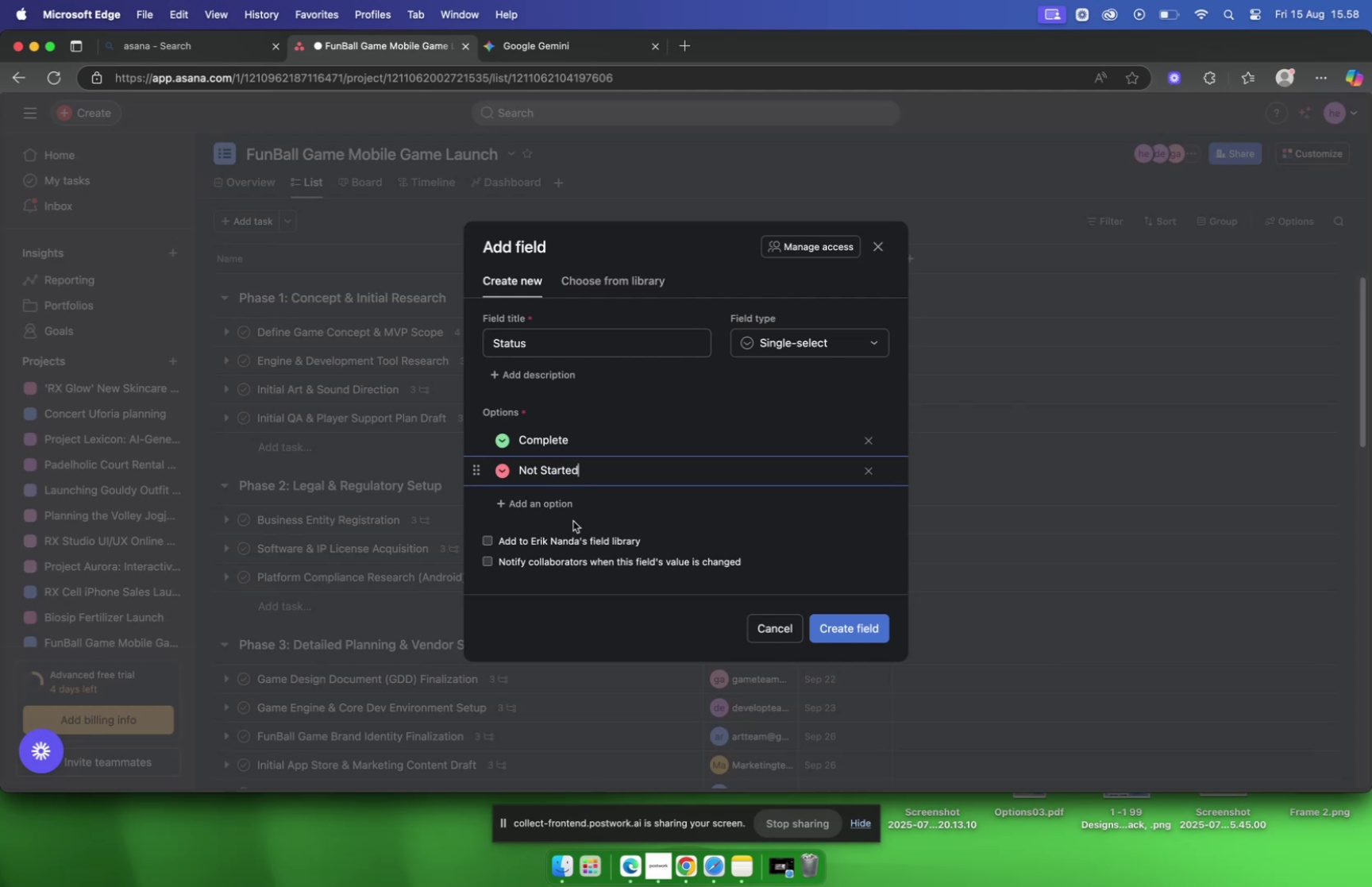 
left_click([560, 498])
 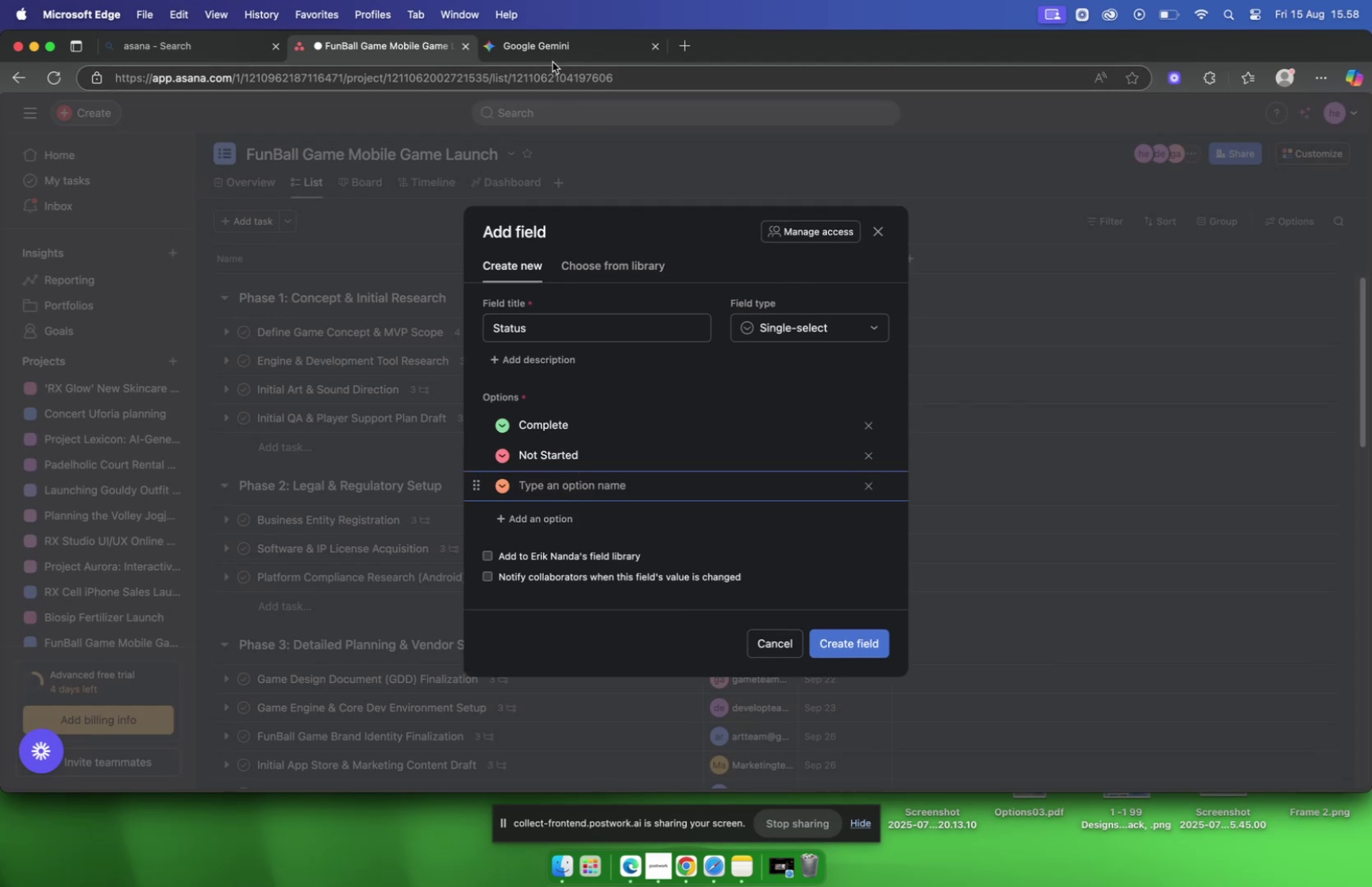 
left_click([553, 61])
 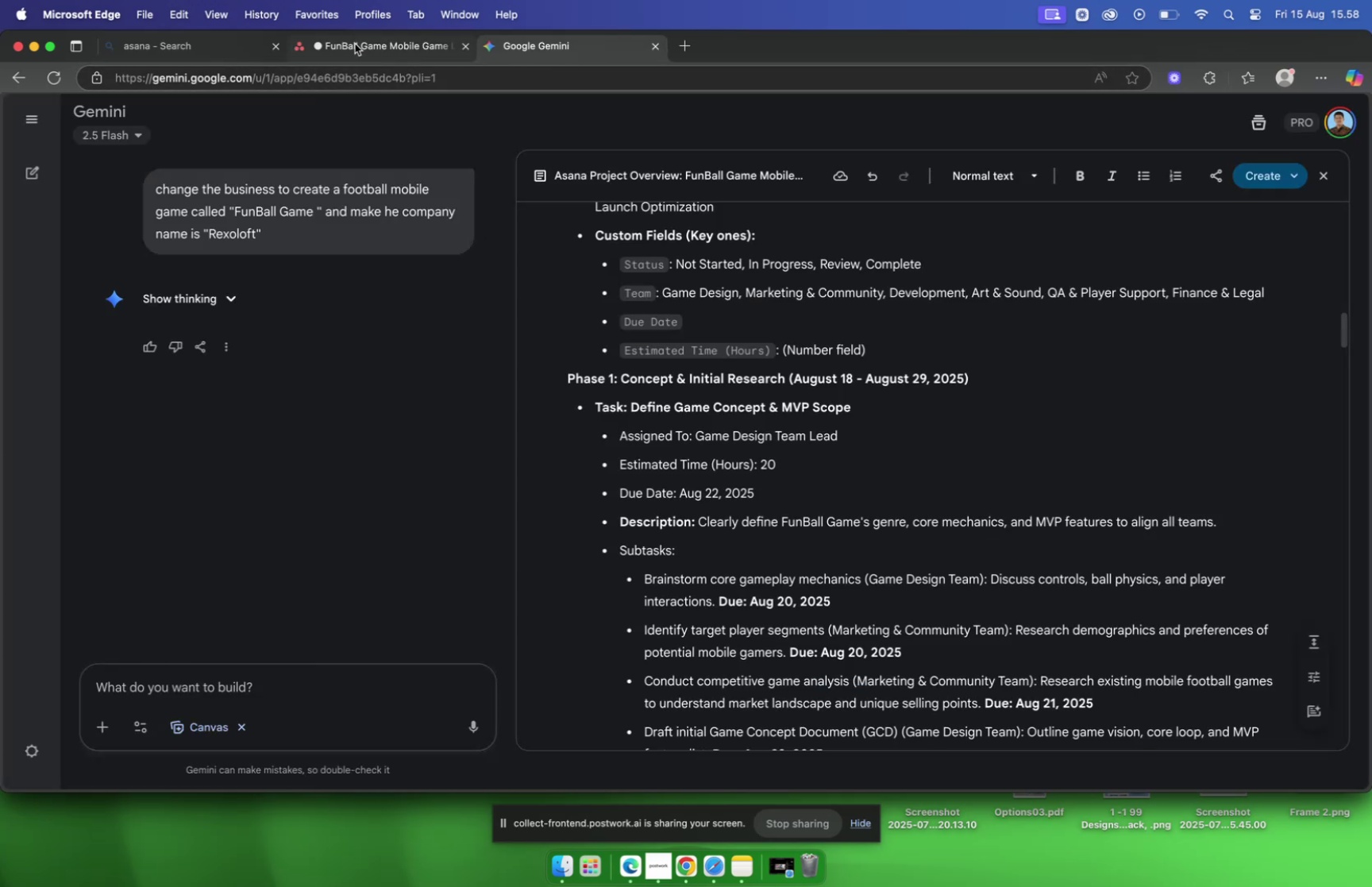 
left_click([355, 44])
 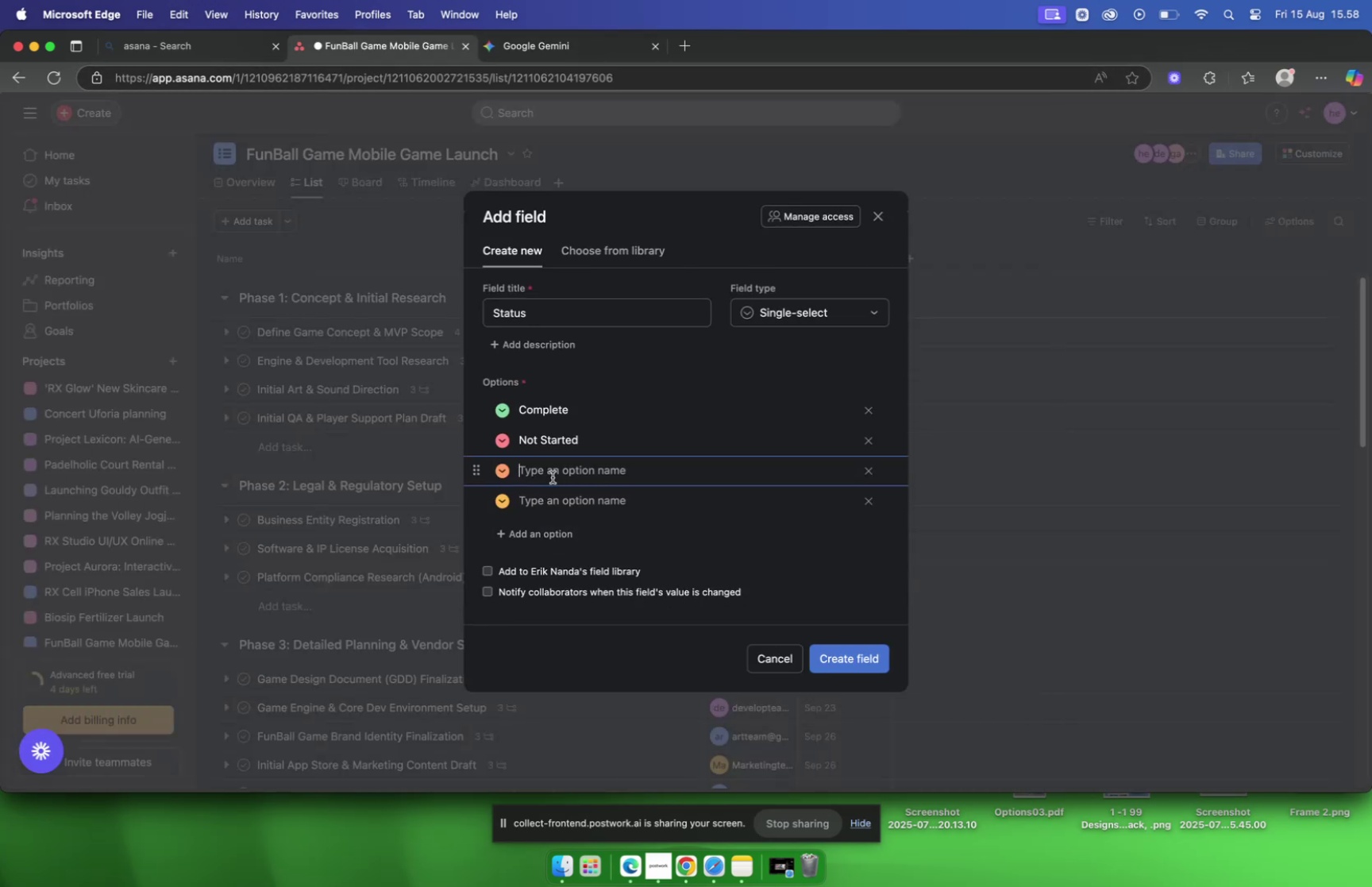 
type(Review)
 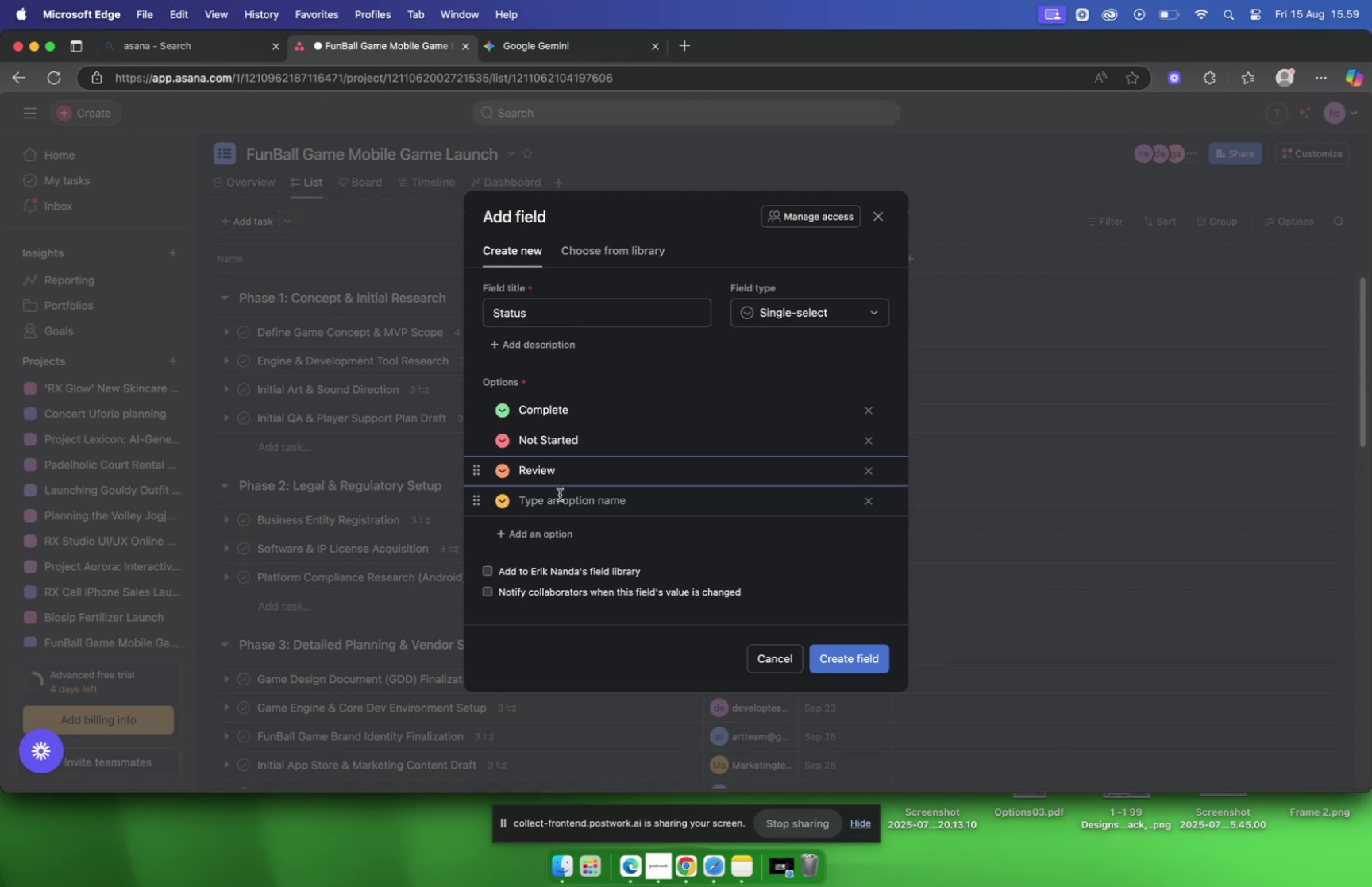 
left_click([560, 493])
 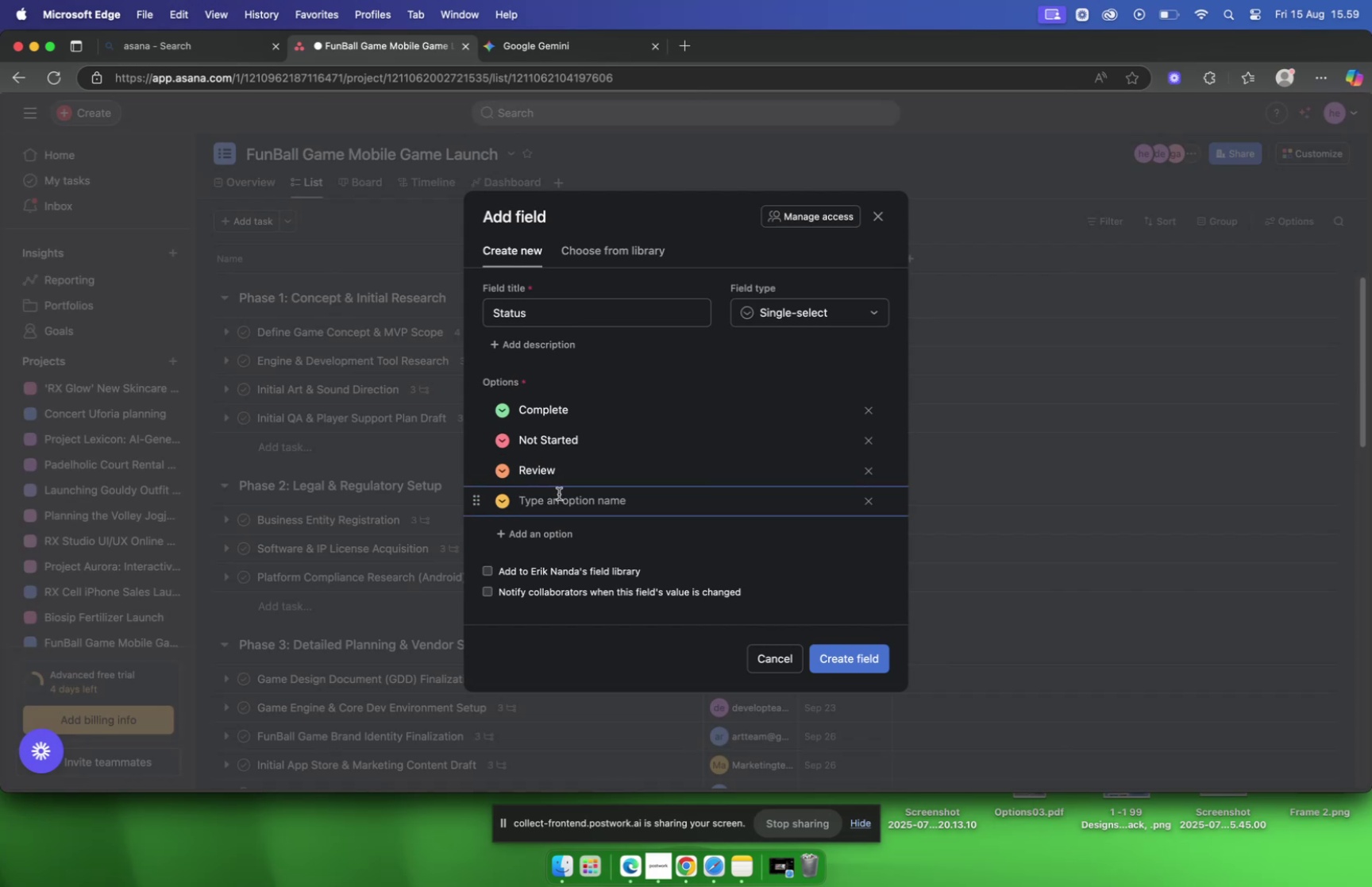 
type(In Progress)
 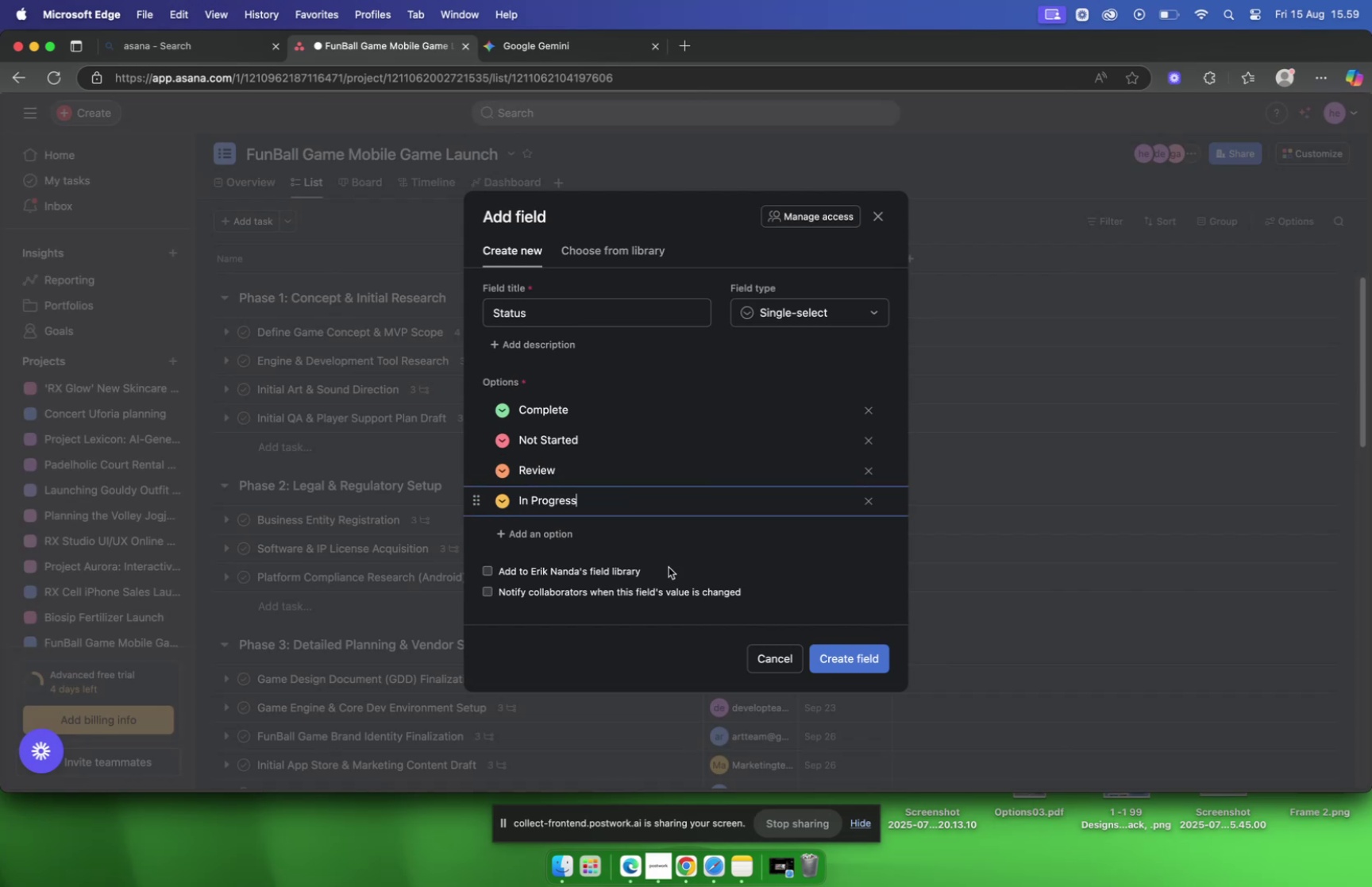 
left_click([935, 330])
 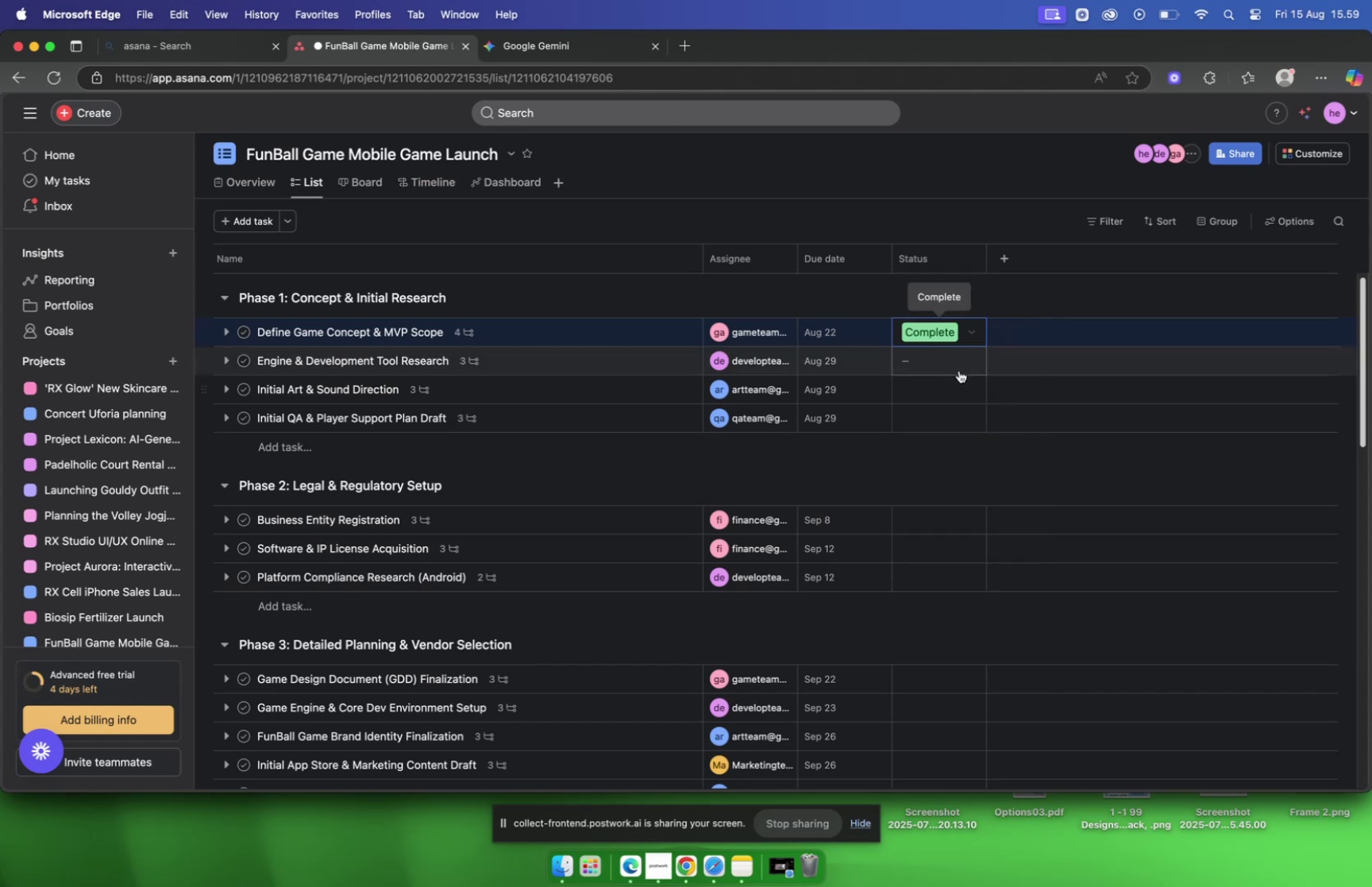 
double_click([954, 364])
 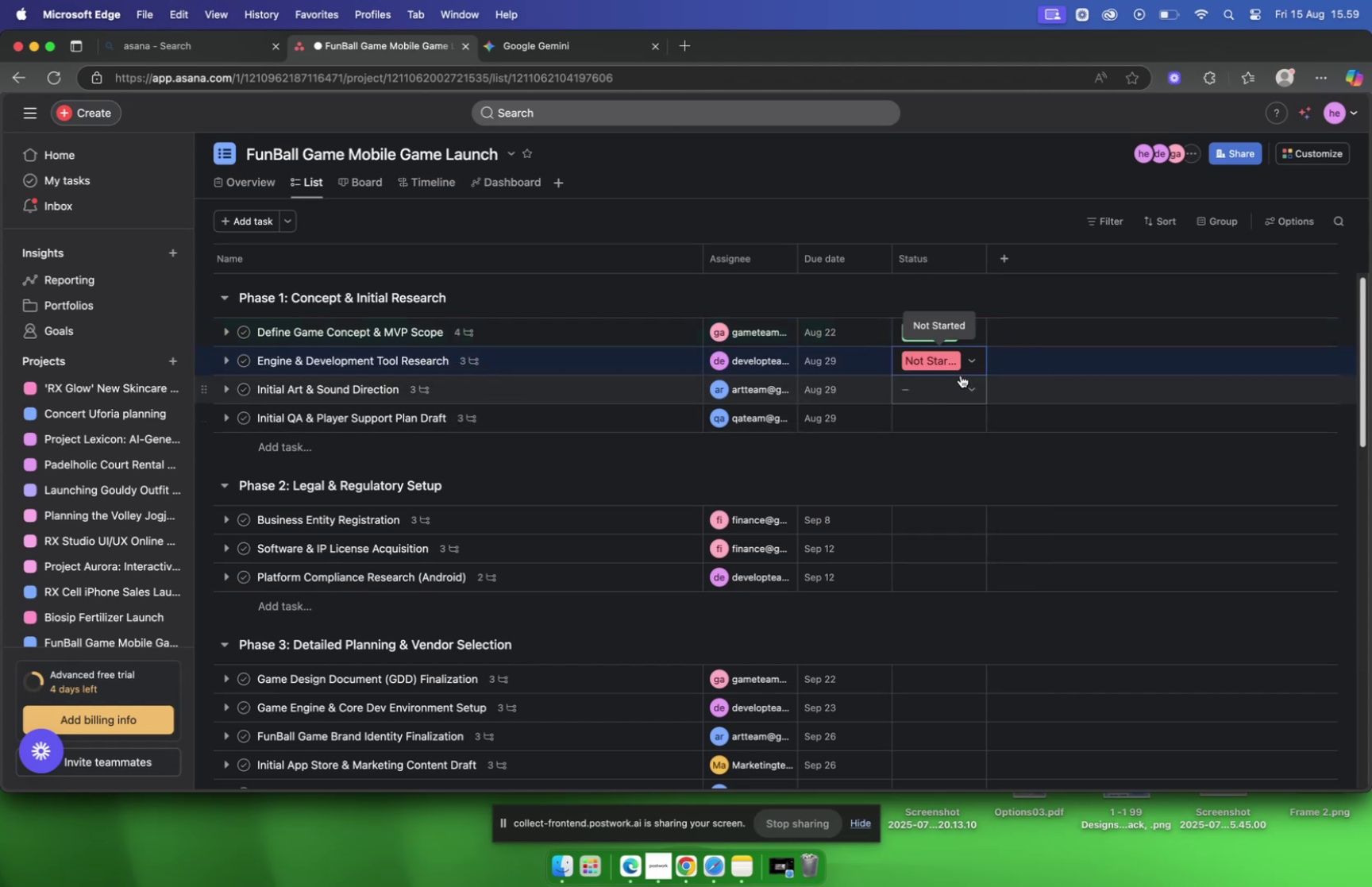 
left_click([961, 382])
 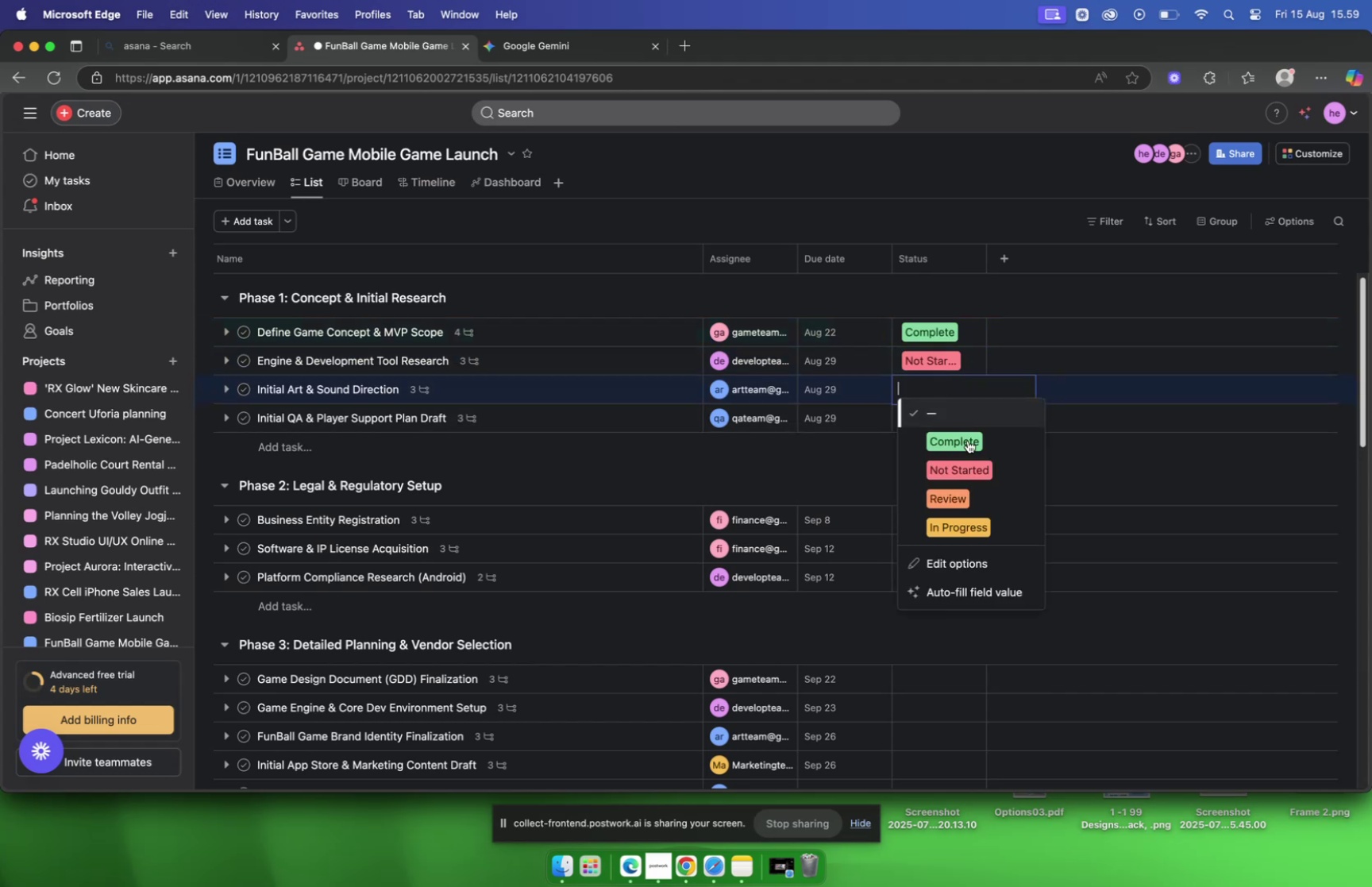 
left_click([965, 526])
 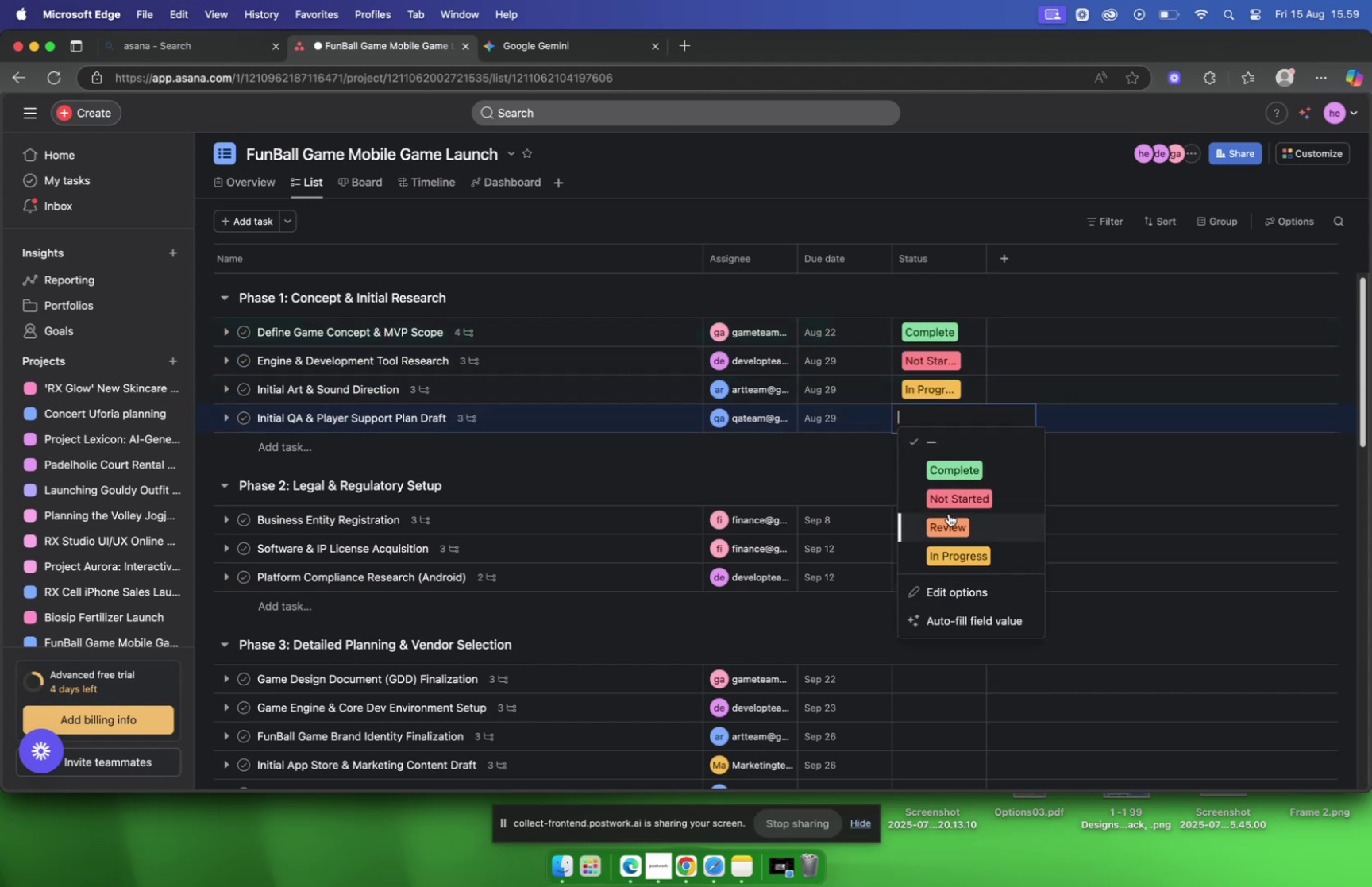 
left_click([950, 498])
 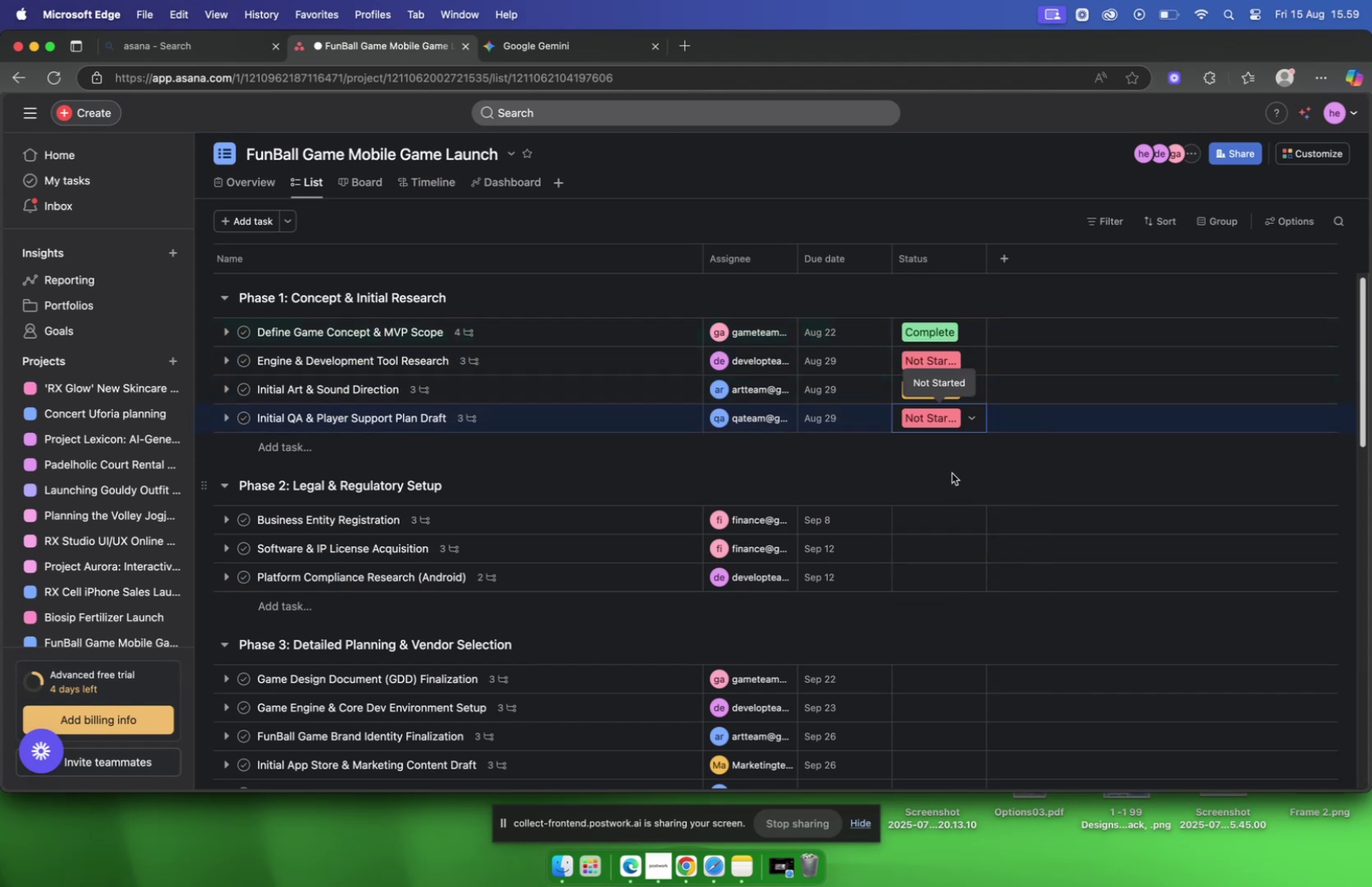 
scroll: coordinate [951, 469], scroll_direction: down, amount: 2.0
 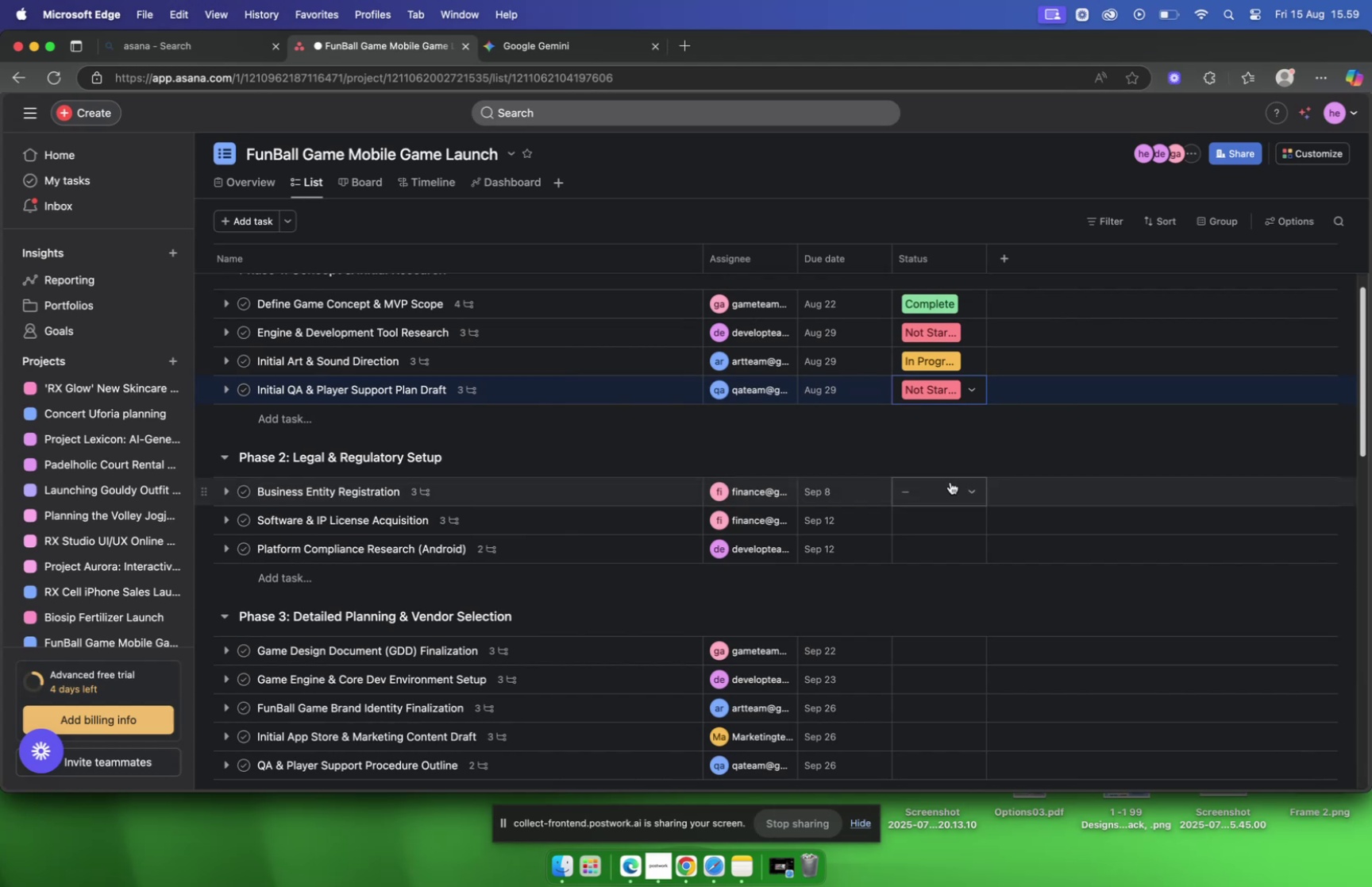 
left_click([950, 481])
 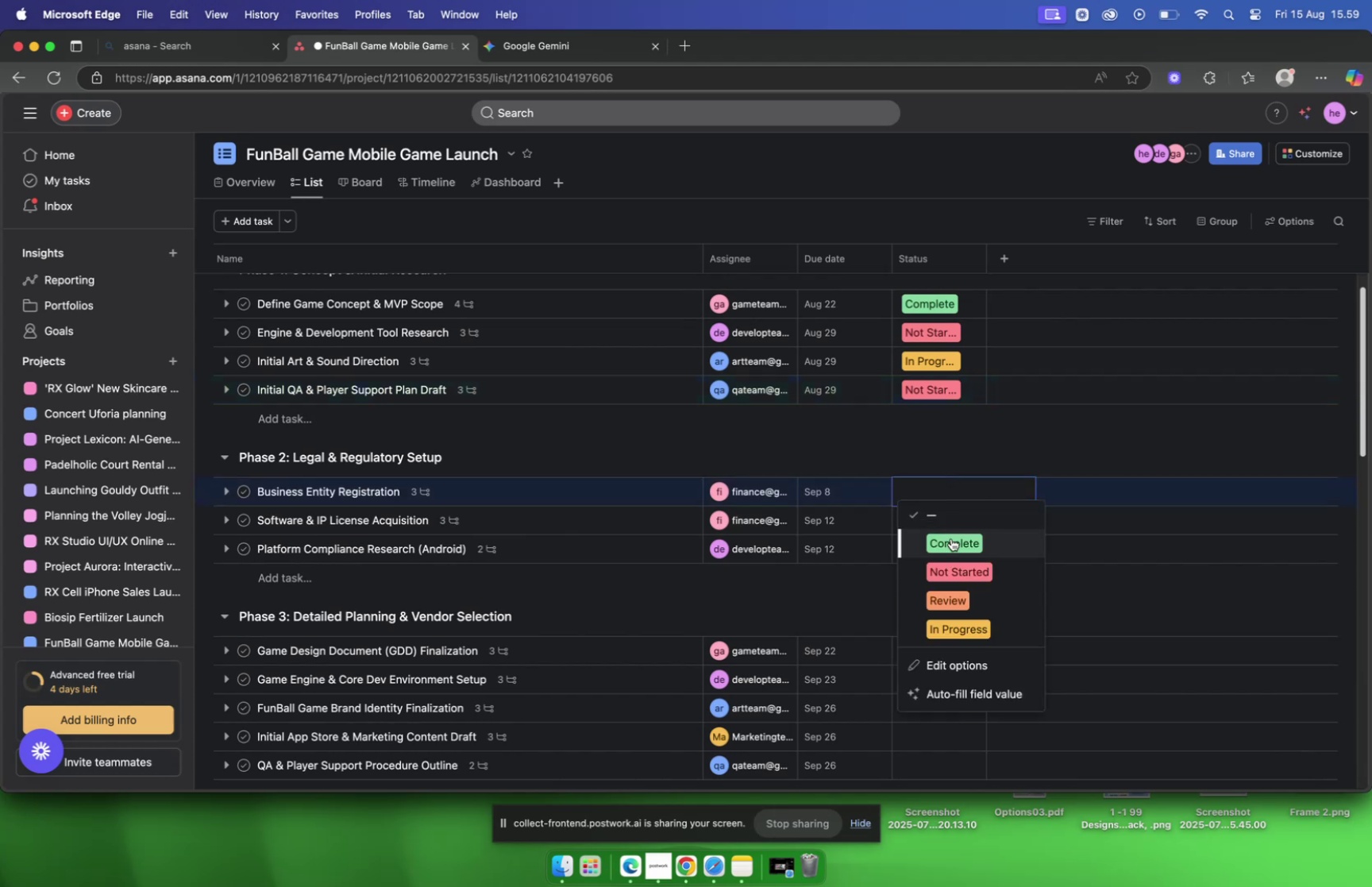 
left_click([955, 590])
 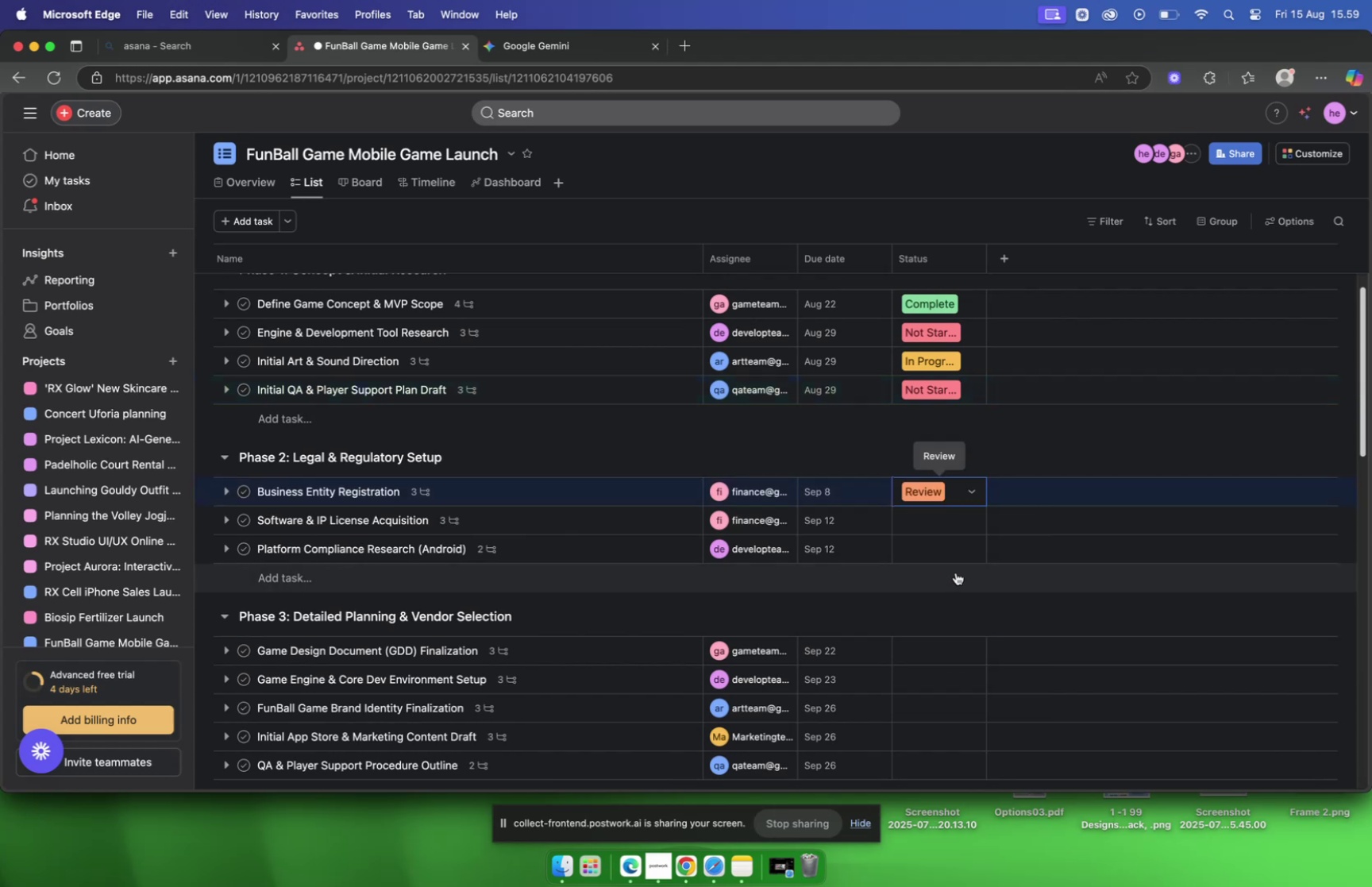 
mouse_move([954, 523])
 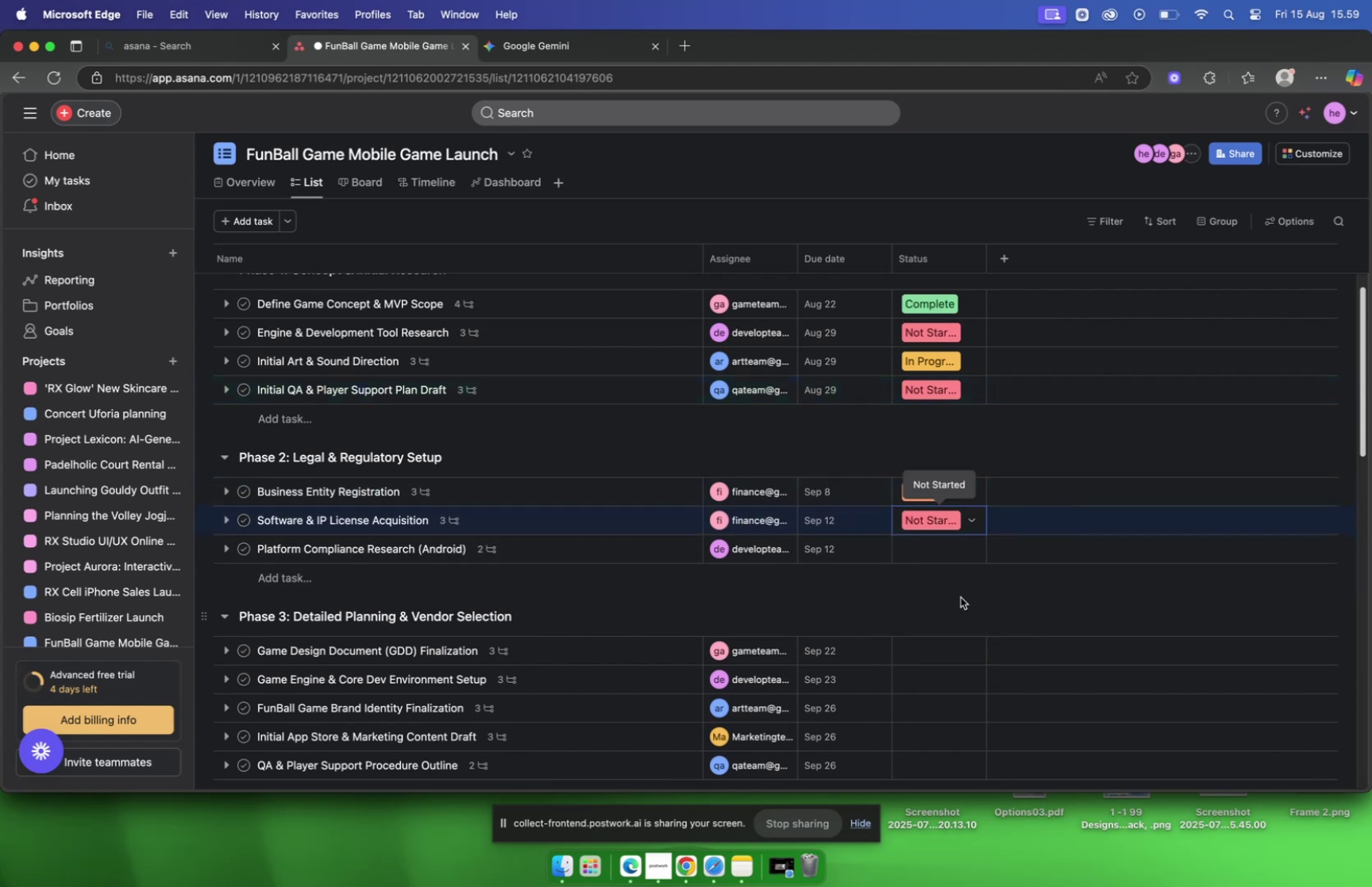 
mouse_move([943, 574])
 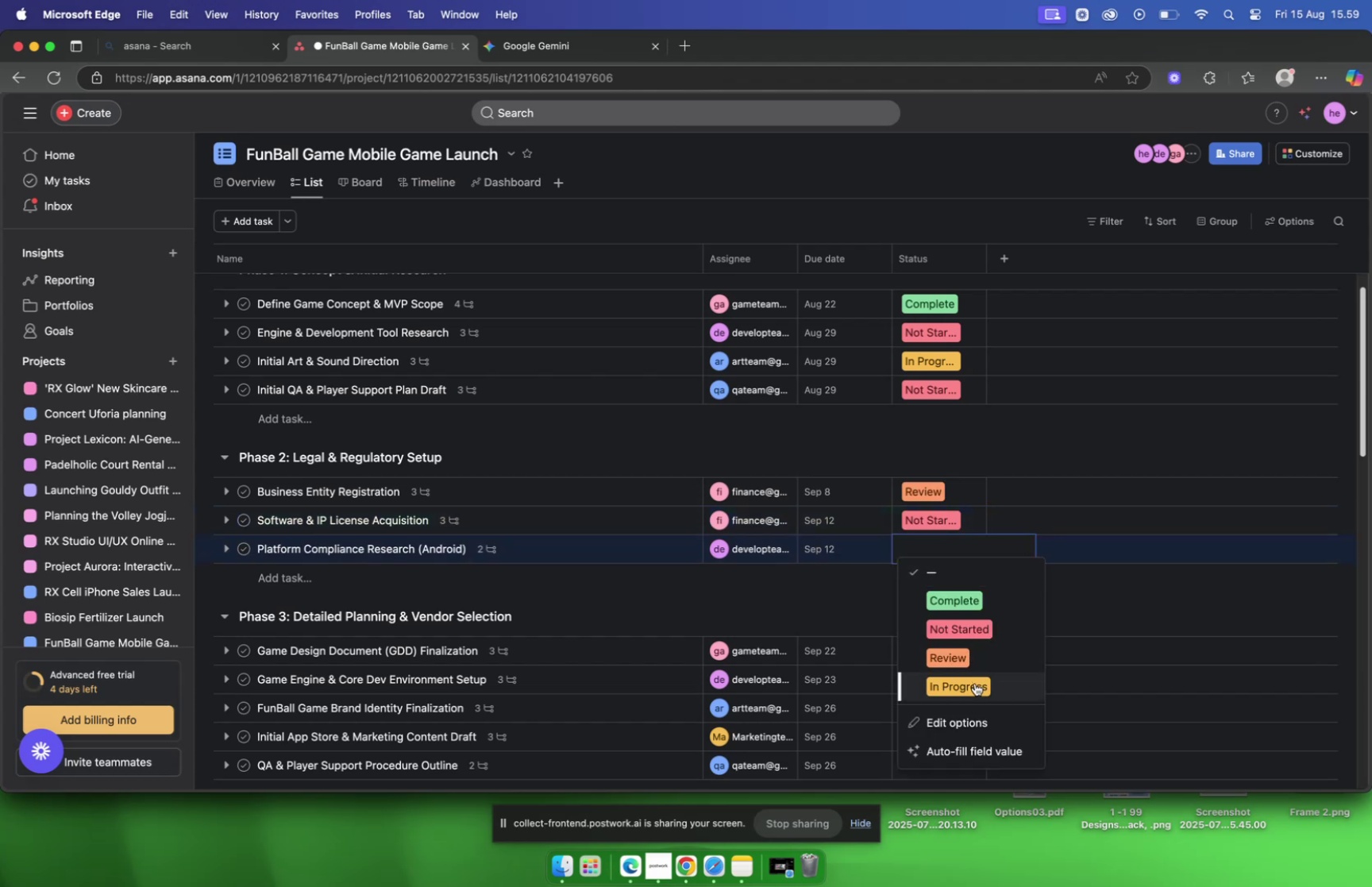 
left_click([975, 682])
 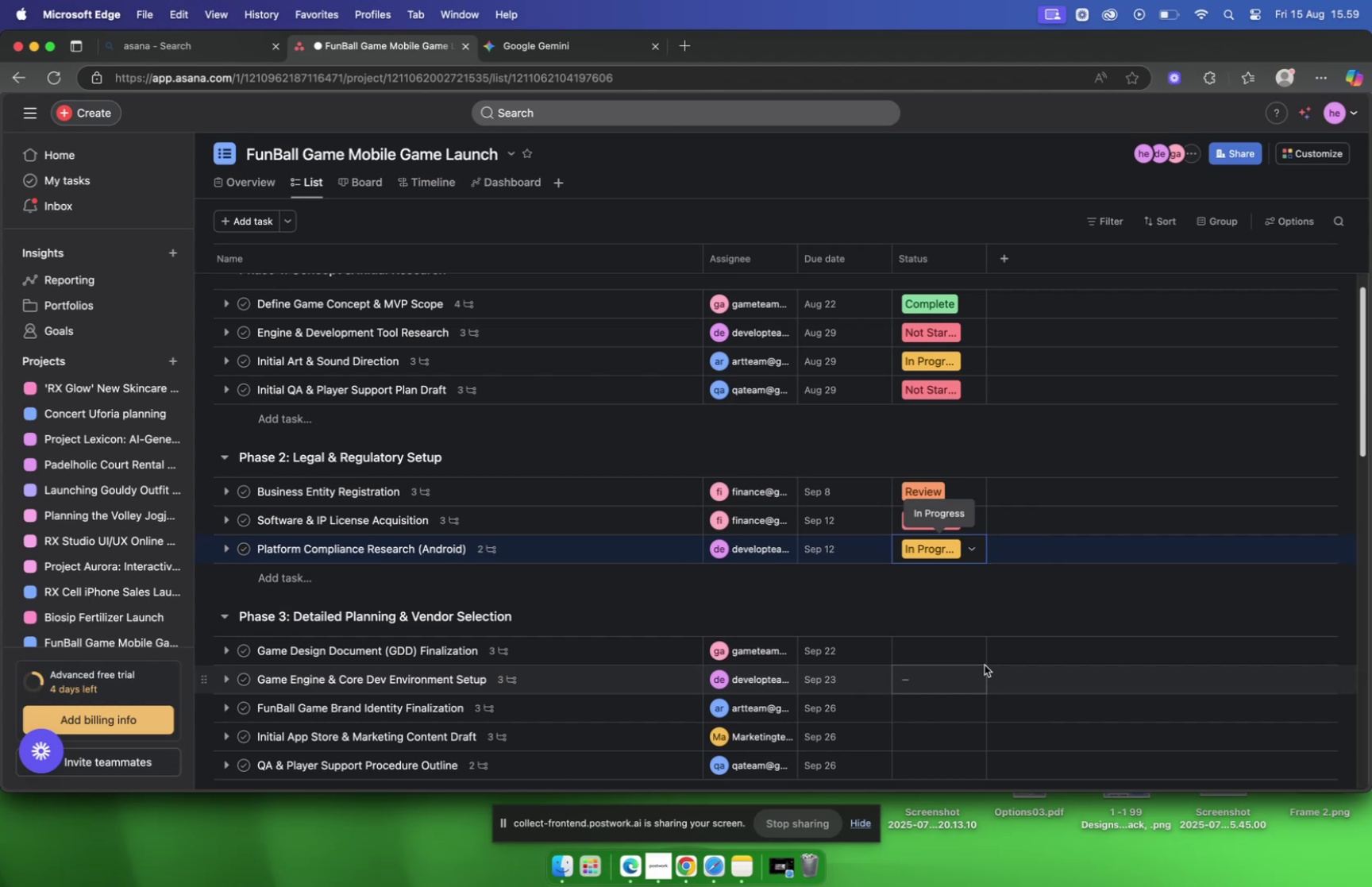 
wait(10.91)
 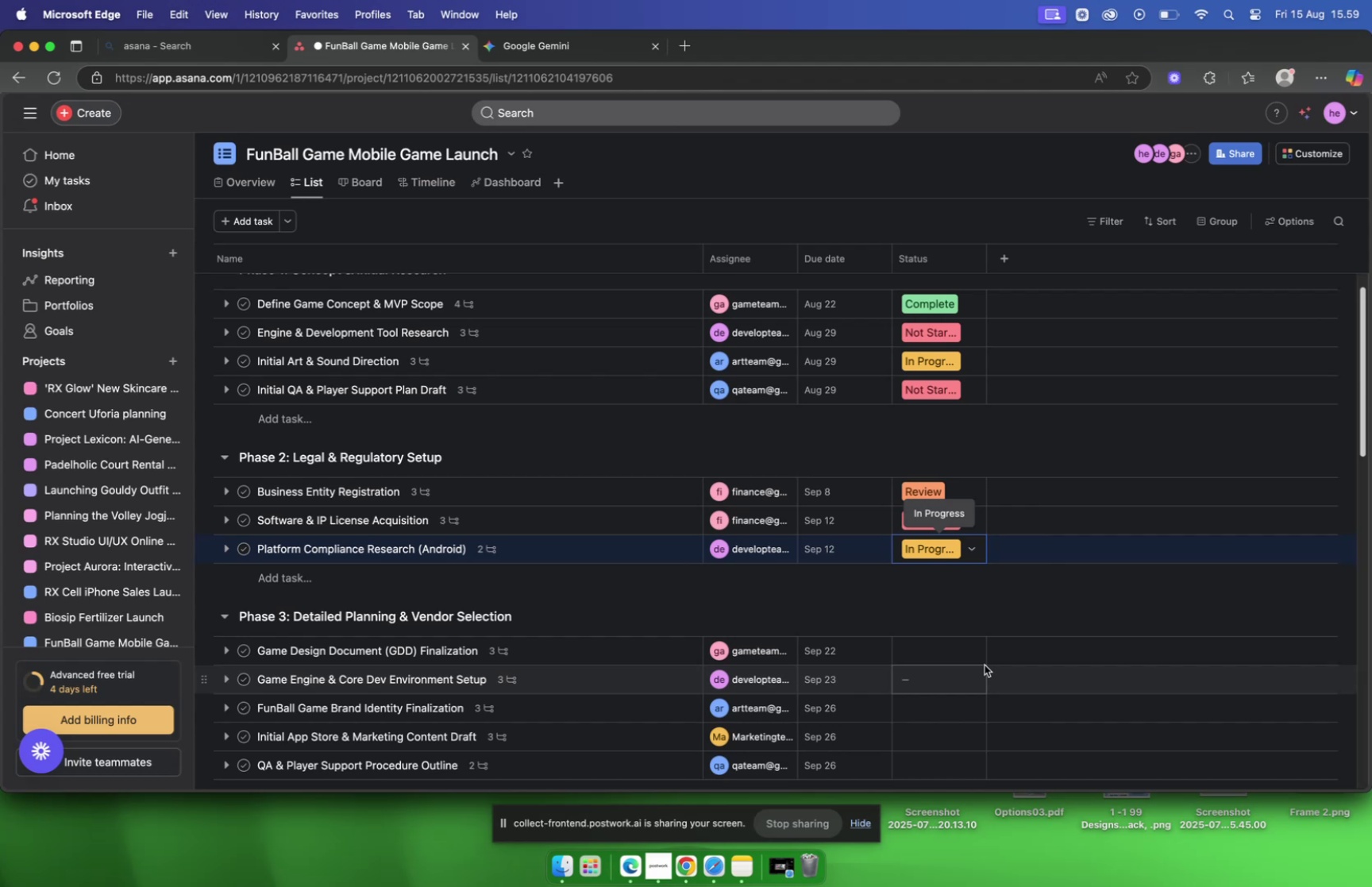 
mouse_move([969, 535])
 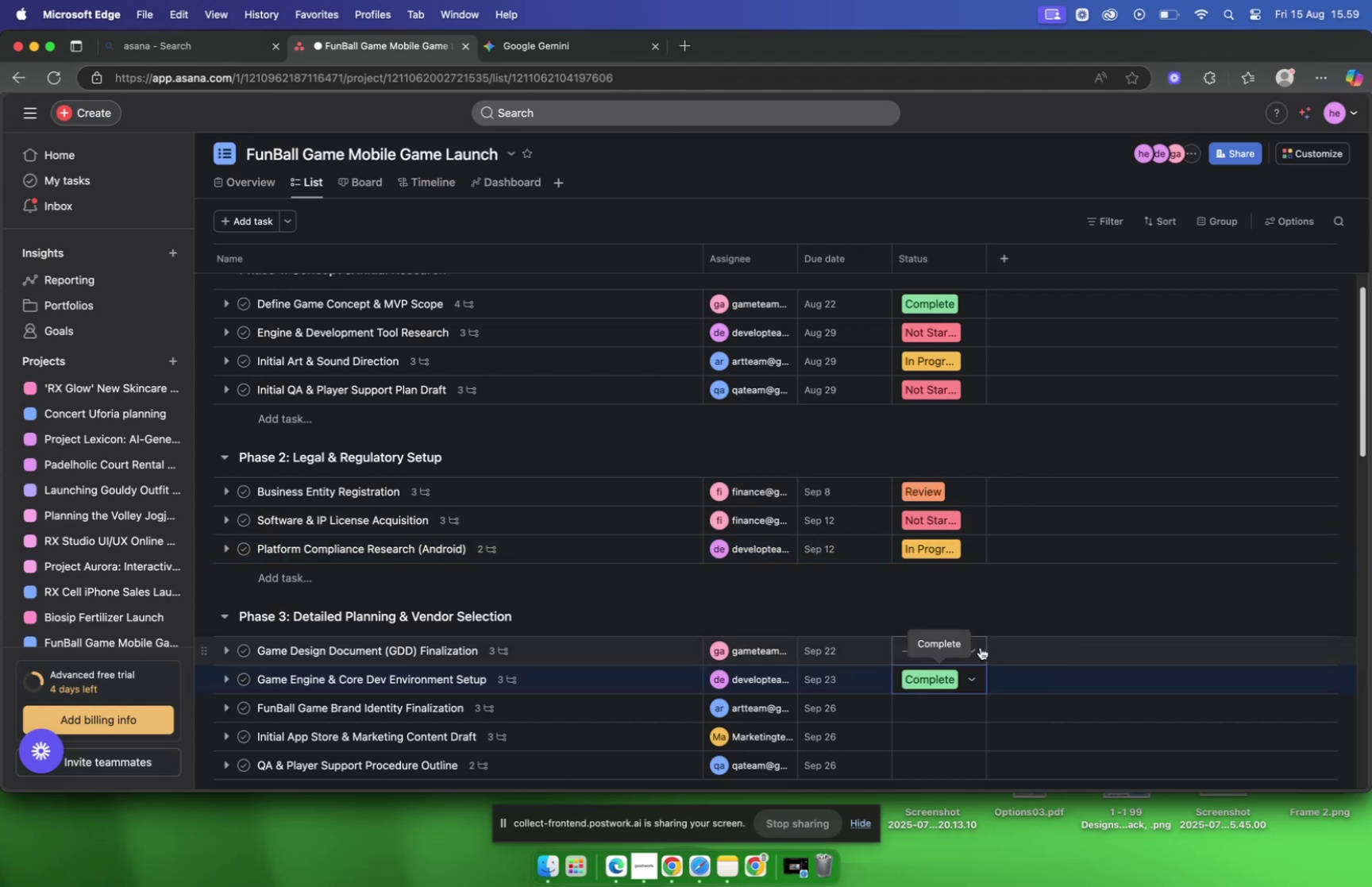 
left_click([980, 647])
 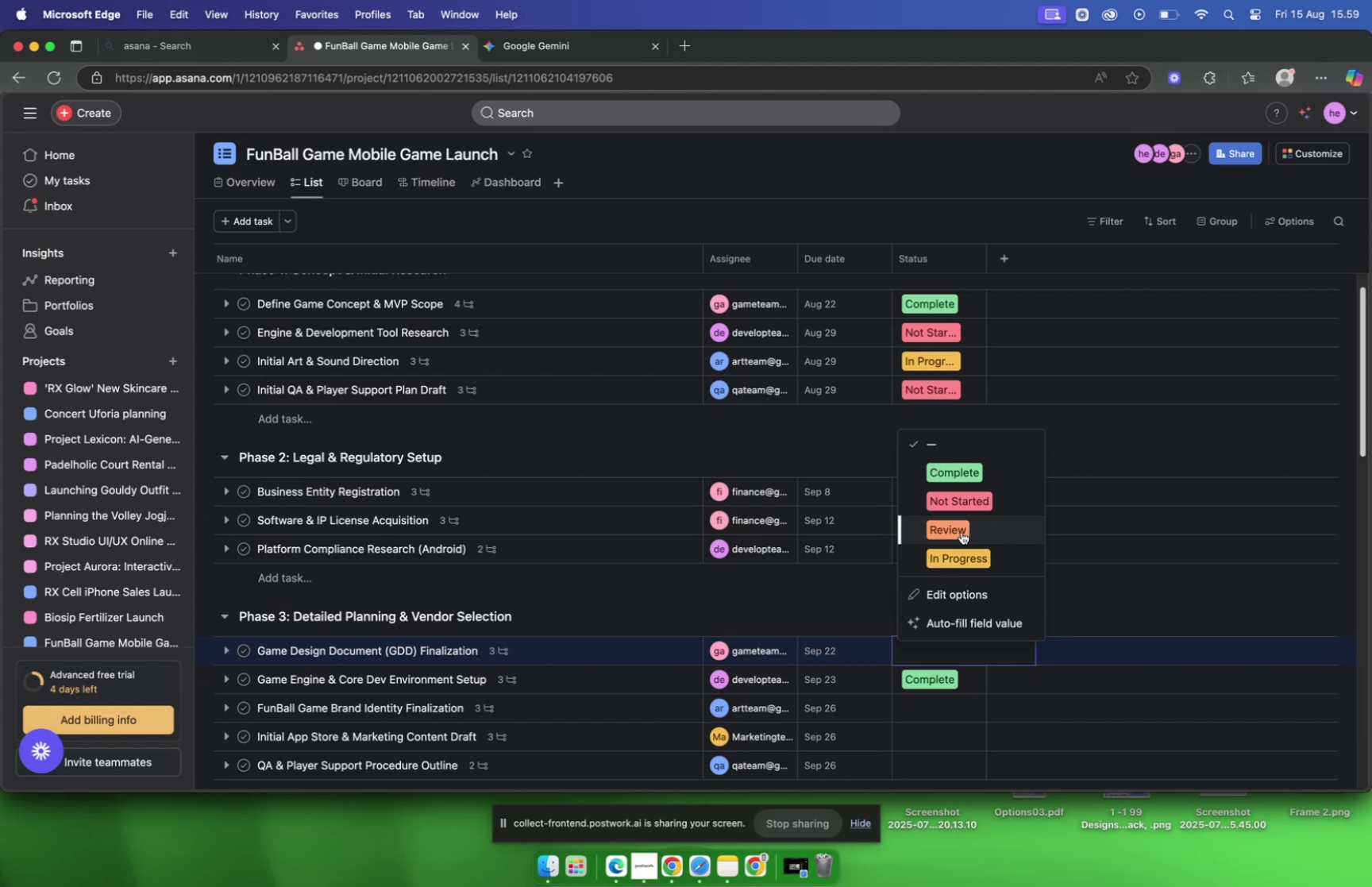 
left_click([962, 531])
 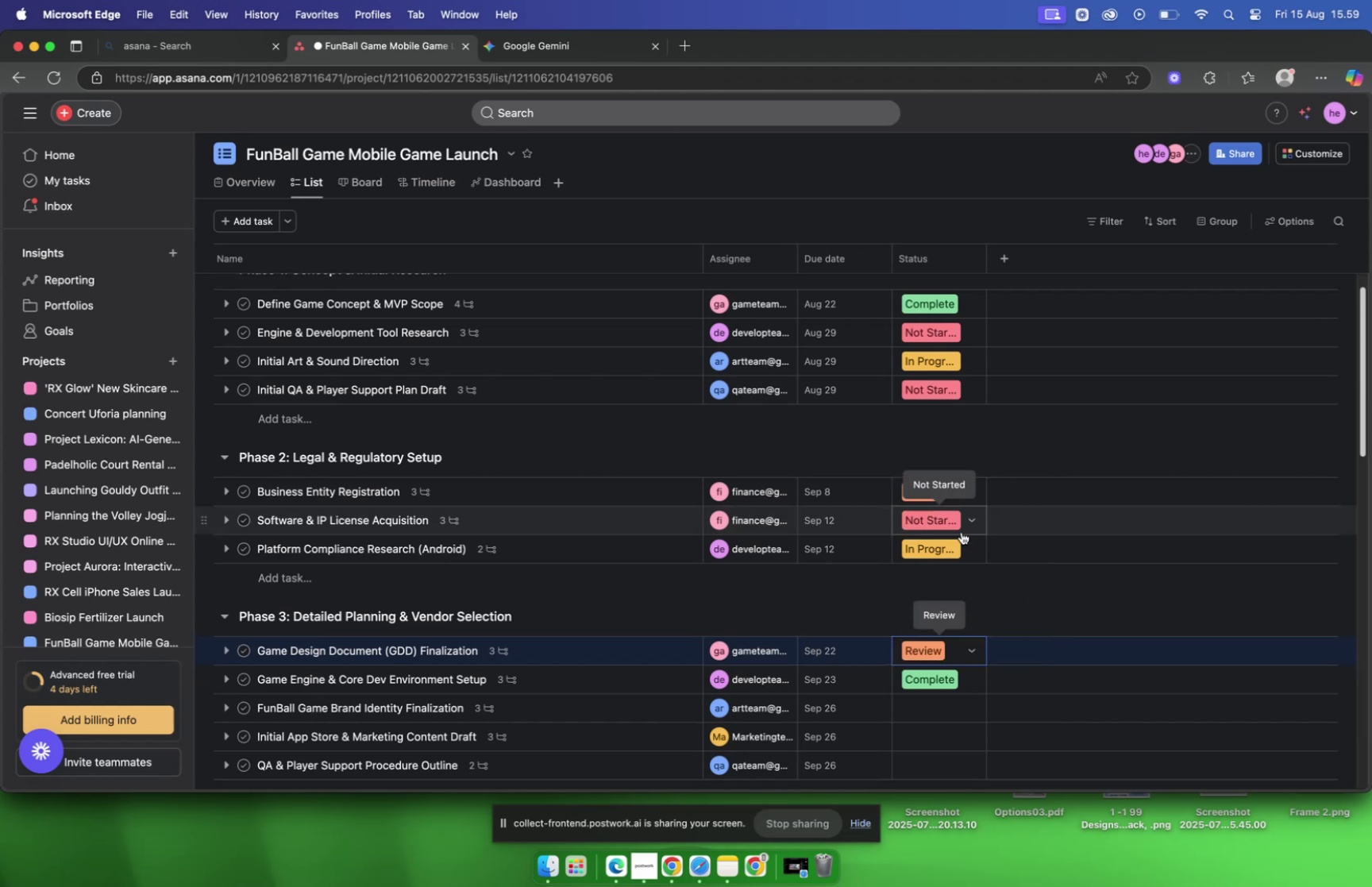 
scroll: coordinate [962, 531], scroll_direction: down, amount: 5.0
 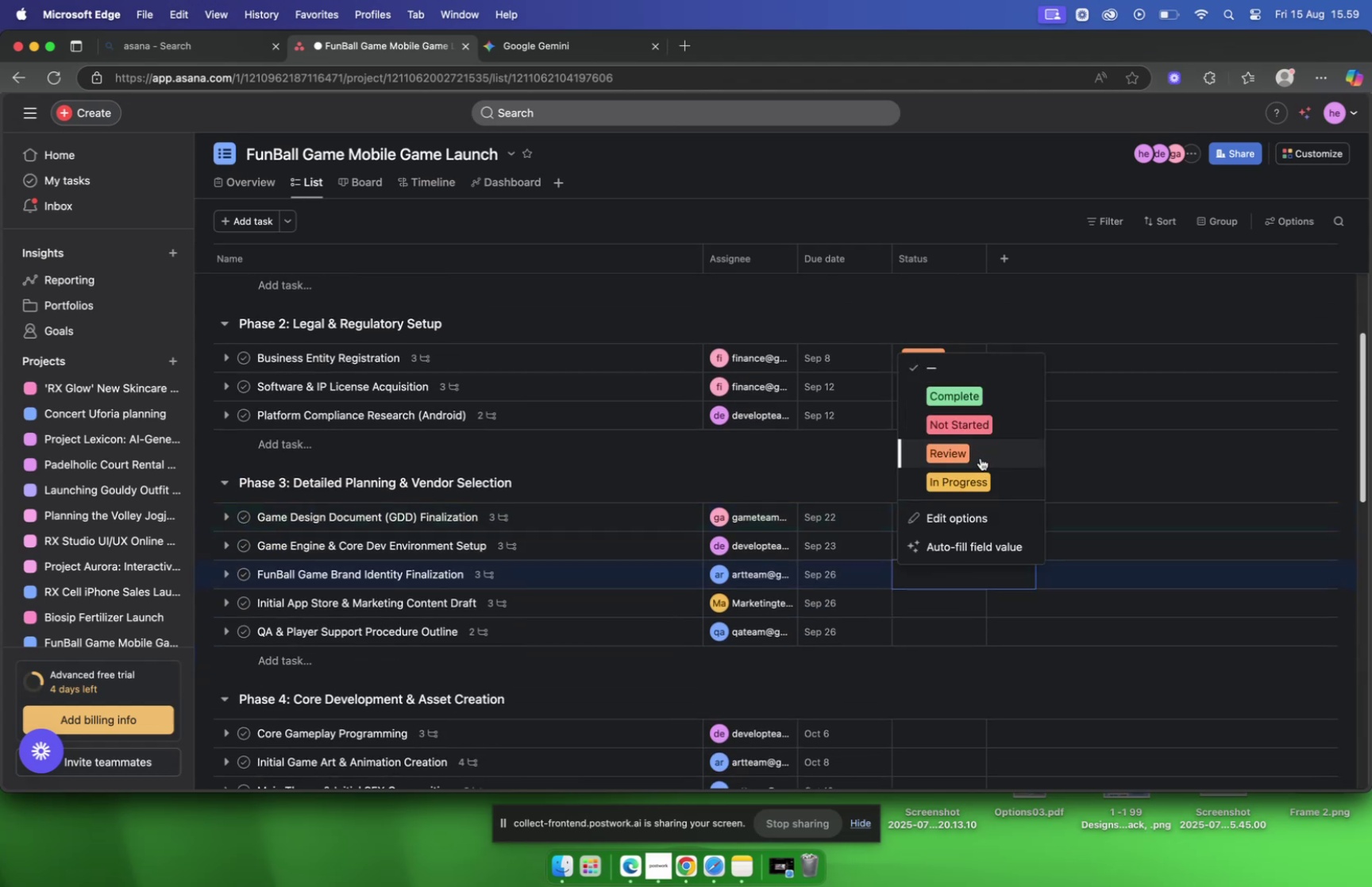 
left_click([969, 427])
 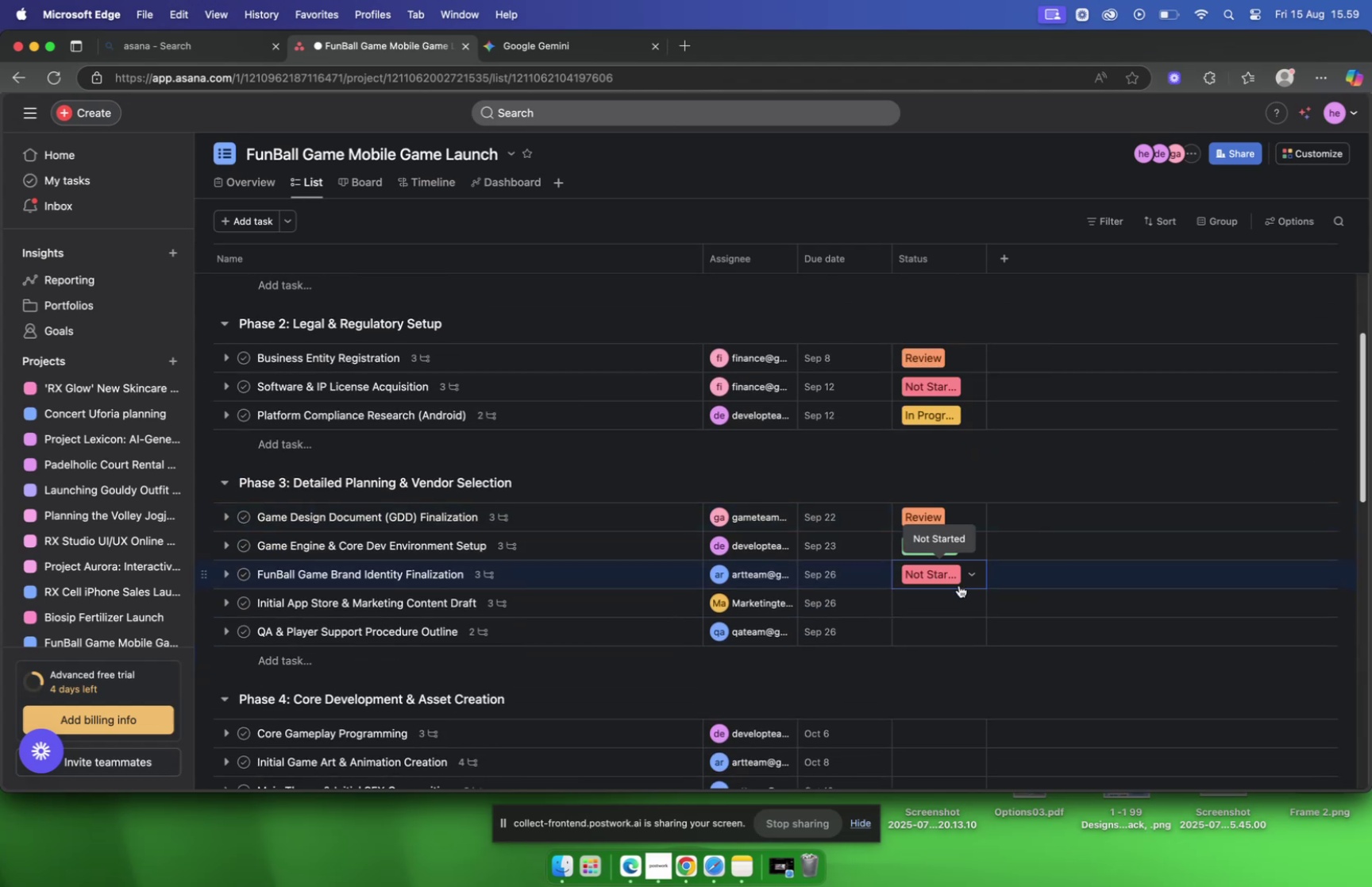 
left_click([955, 593])
 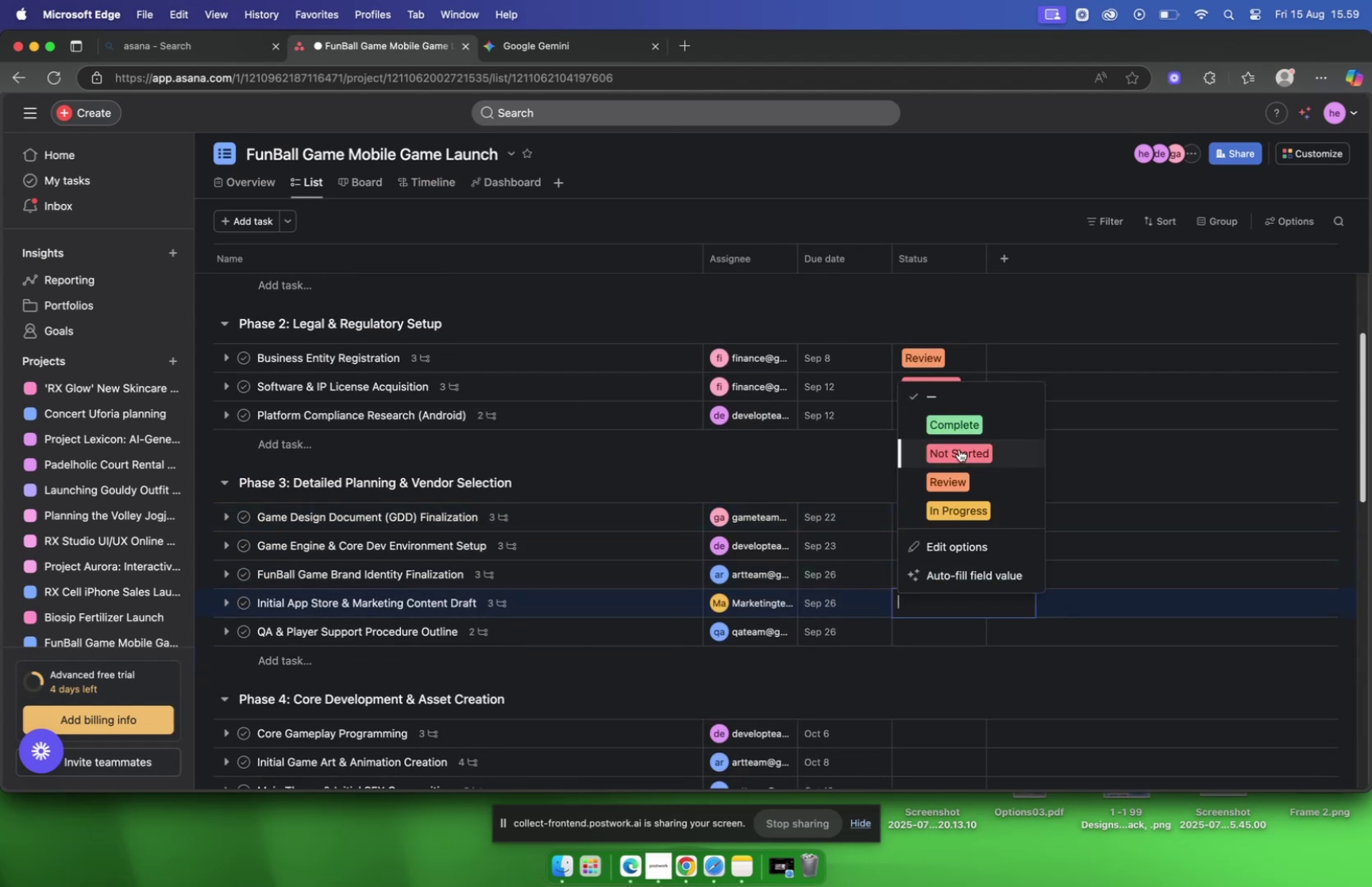 
left_click([955, 489])
 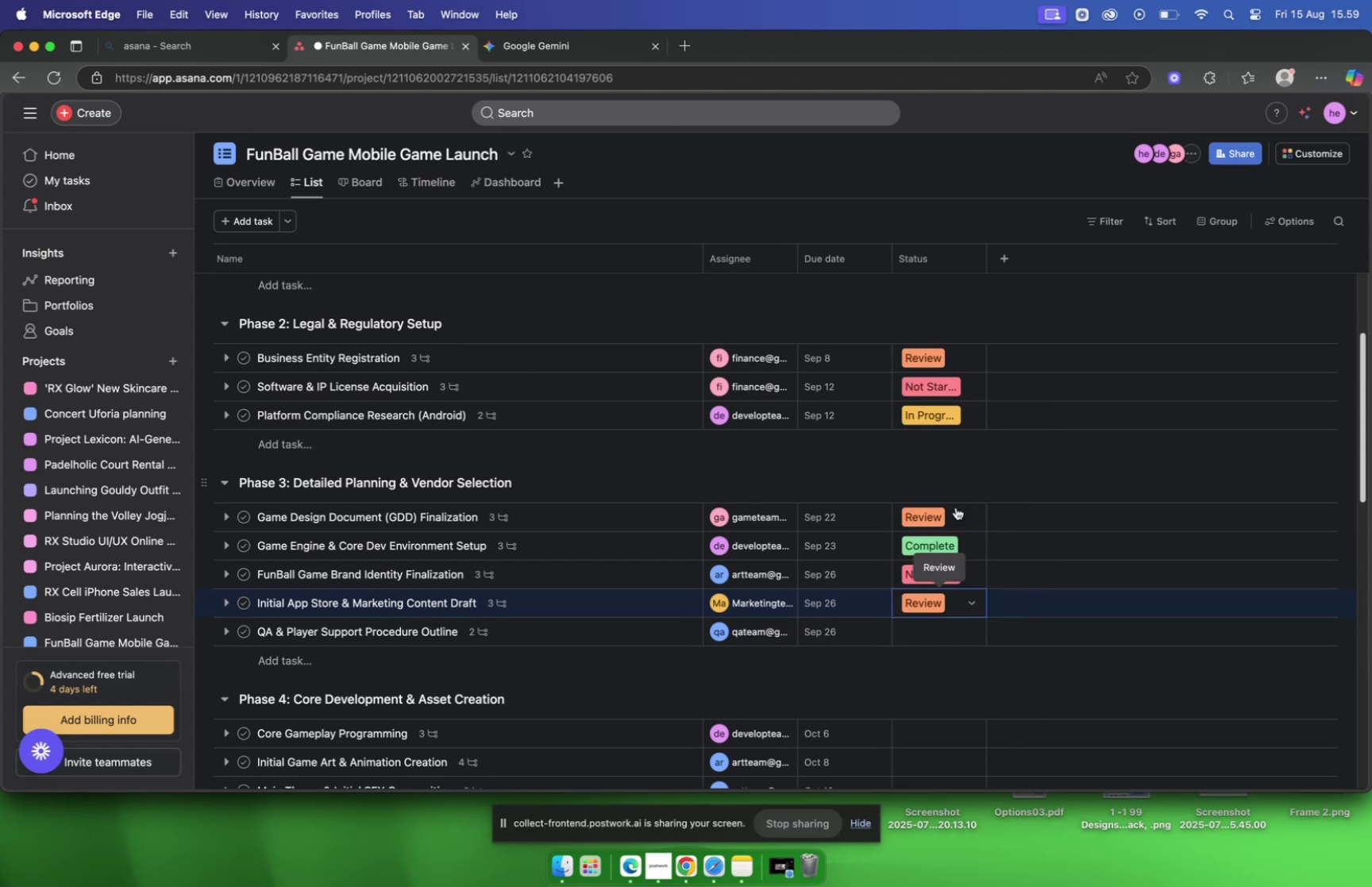 
mouse_move([938, 592])
 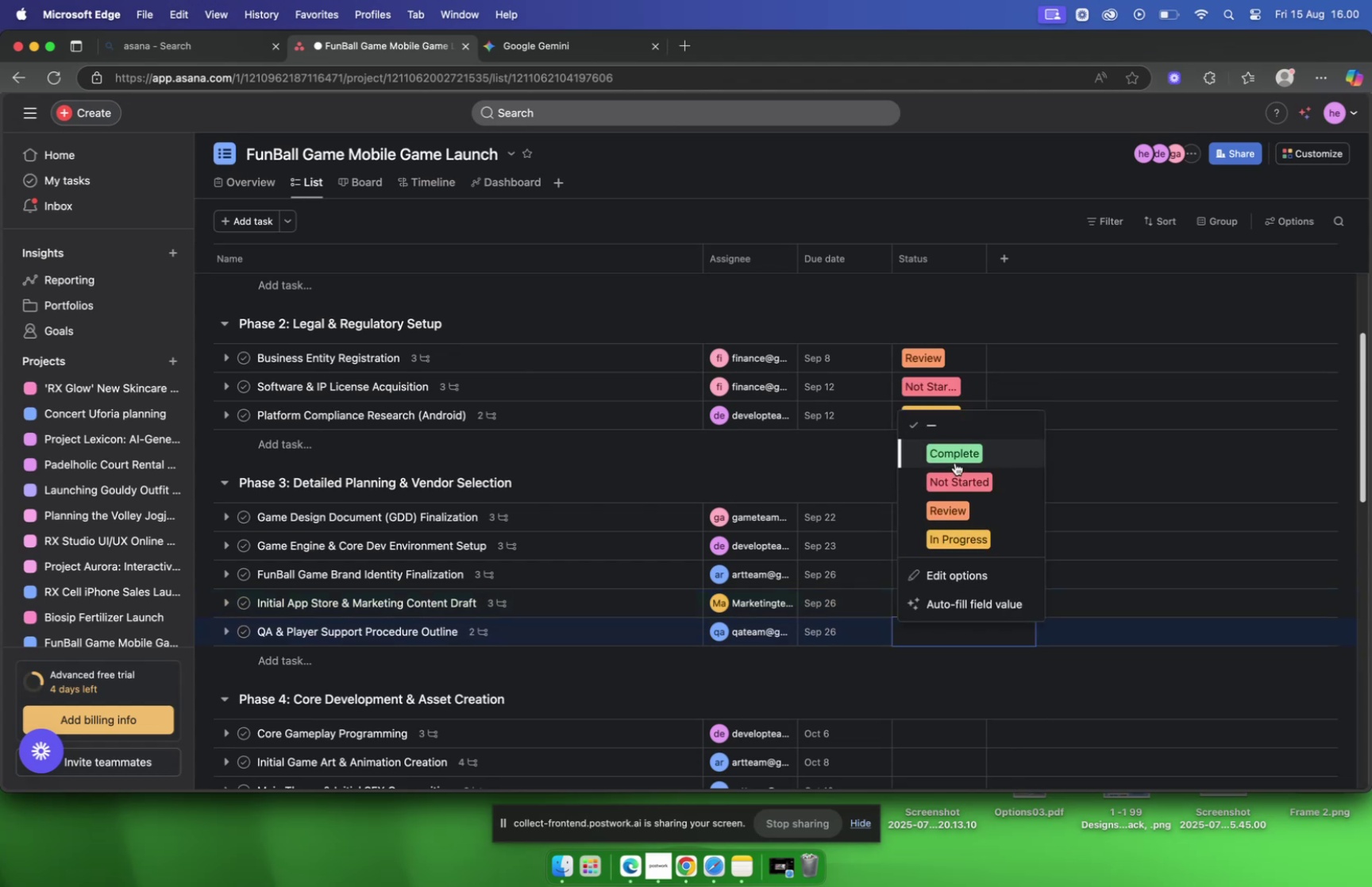 
left_click([955, 462])
 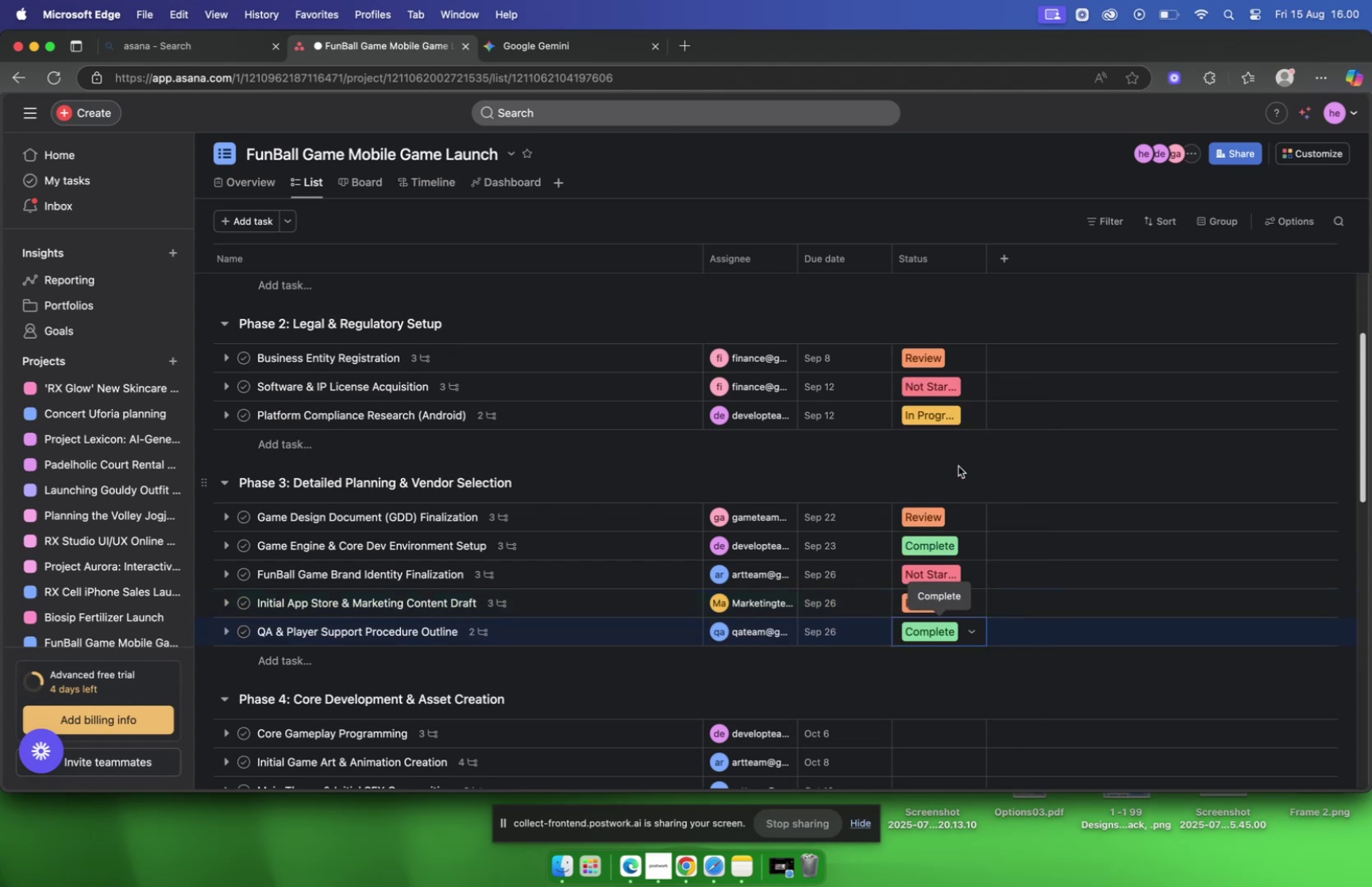 
scroll: coordinate [958, 465], scroll_direction: down, amount: 7.0
 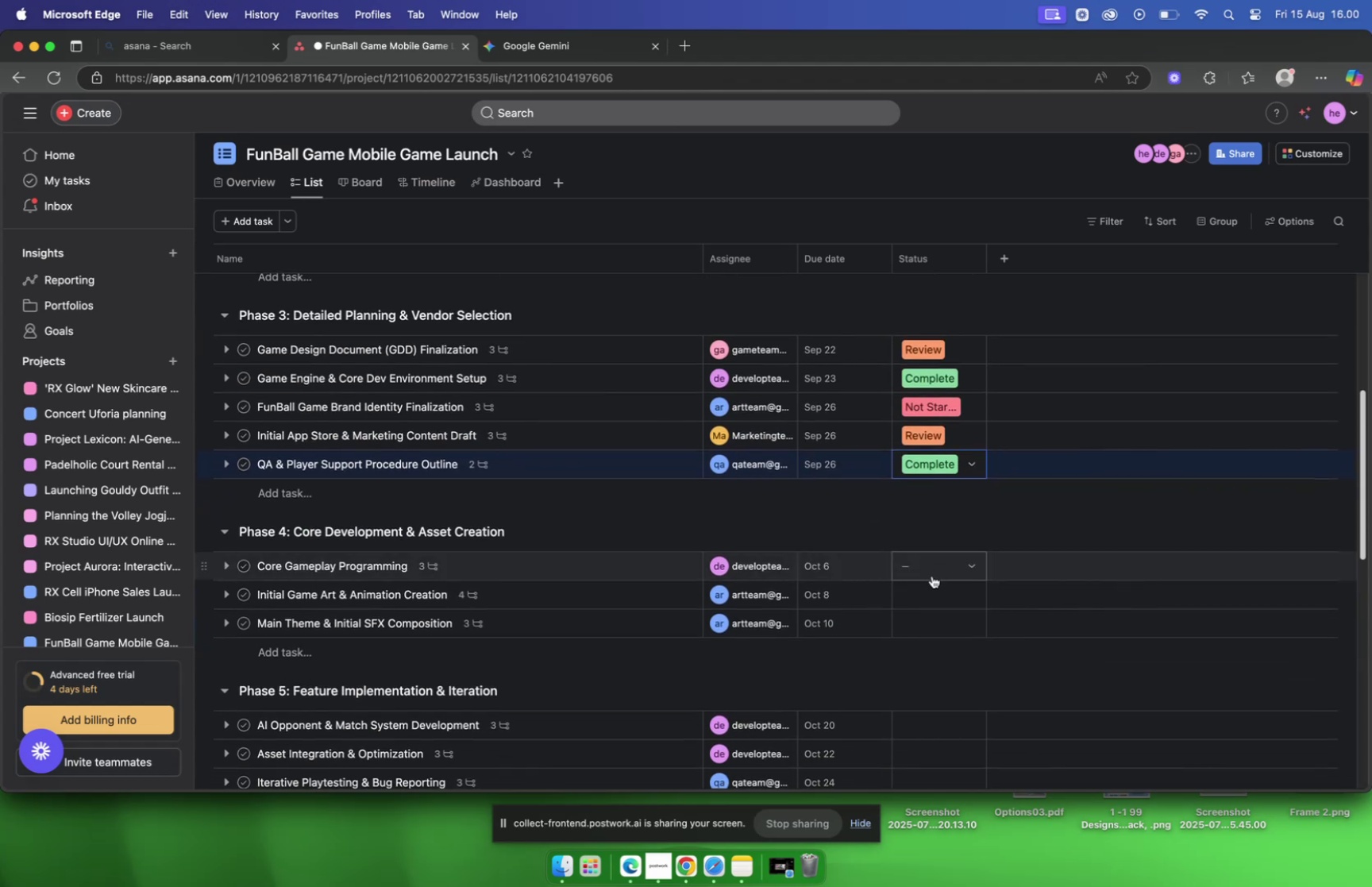 
left_click([932, 575])
 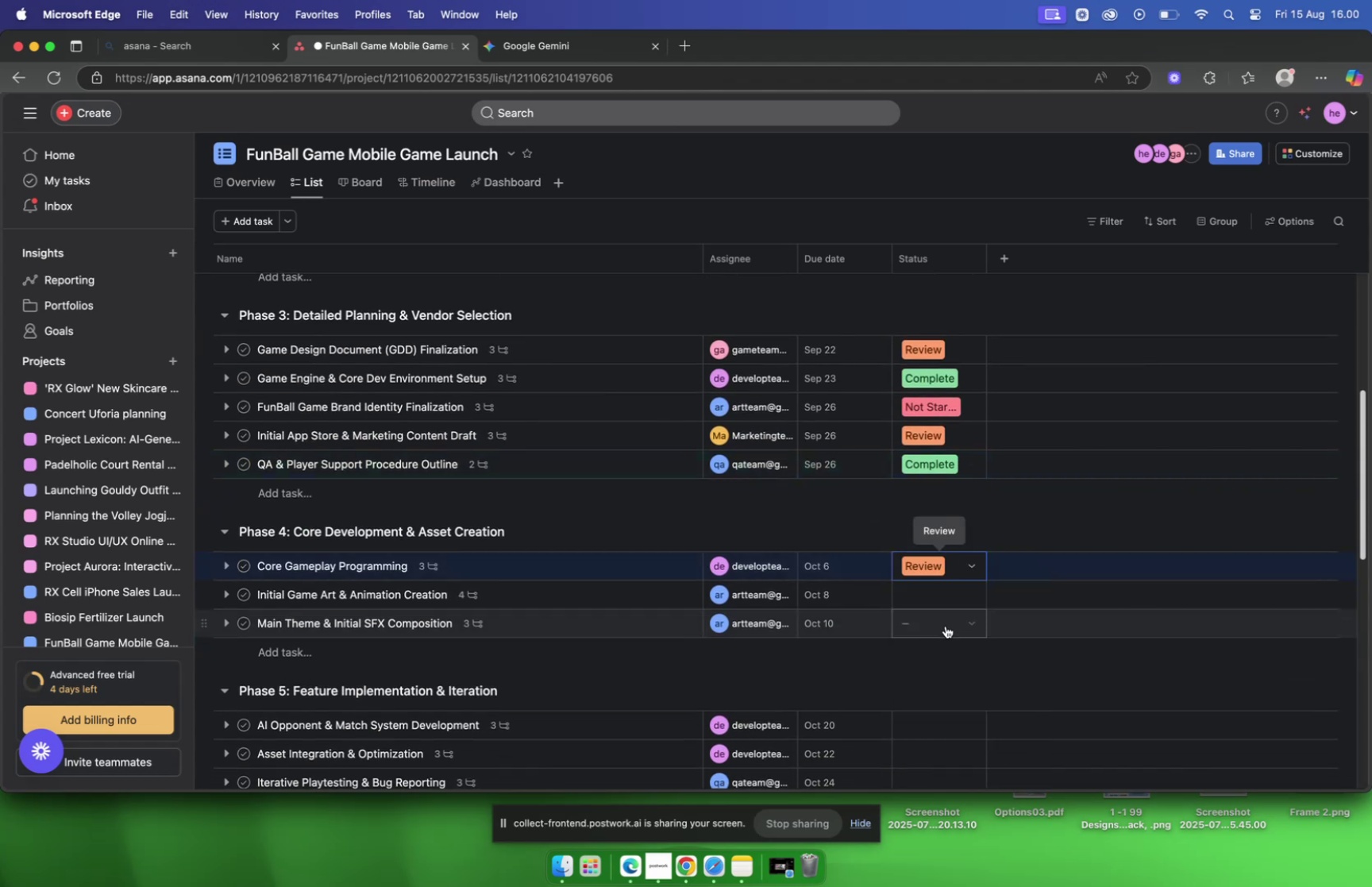 
left_click([940, 600])
 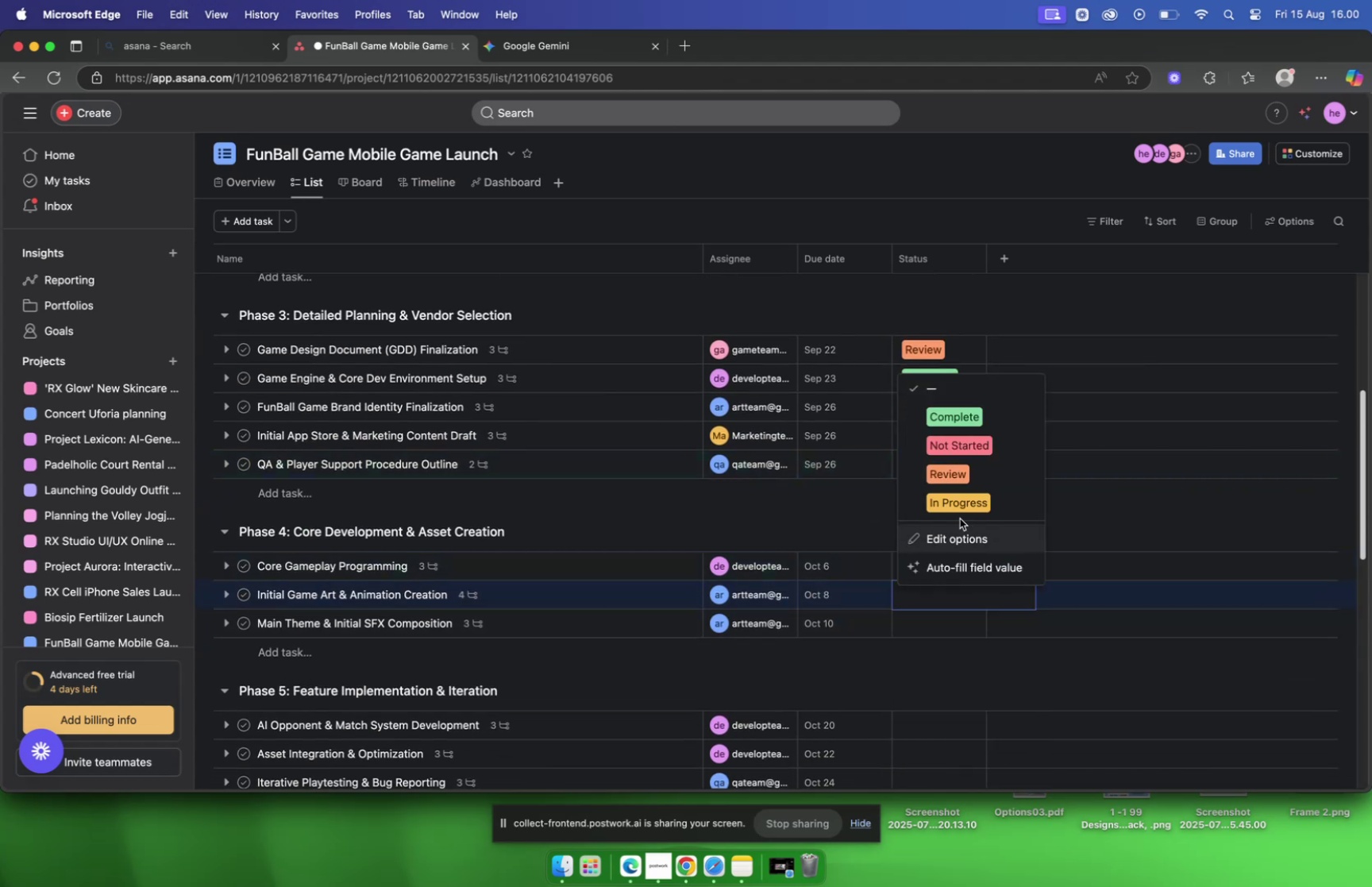 
left_click([960, 517])
 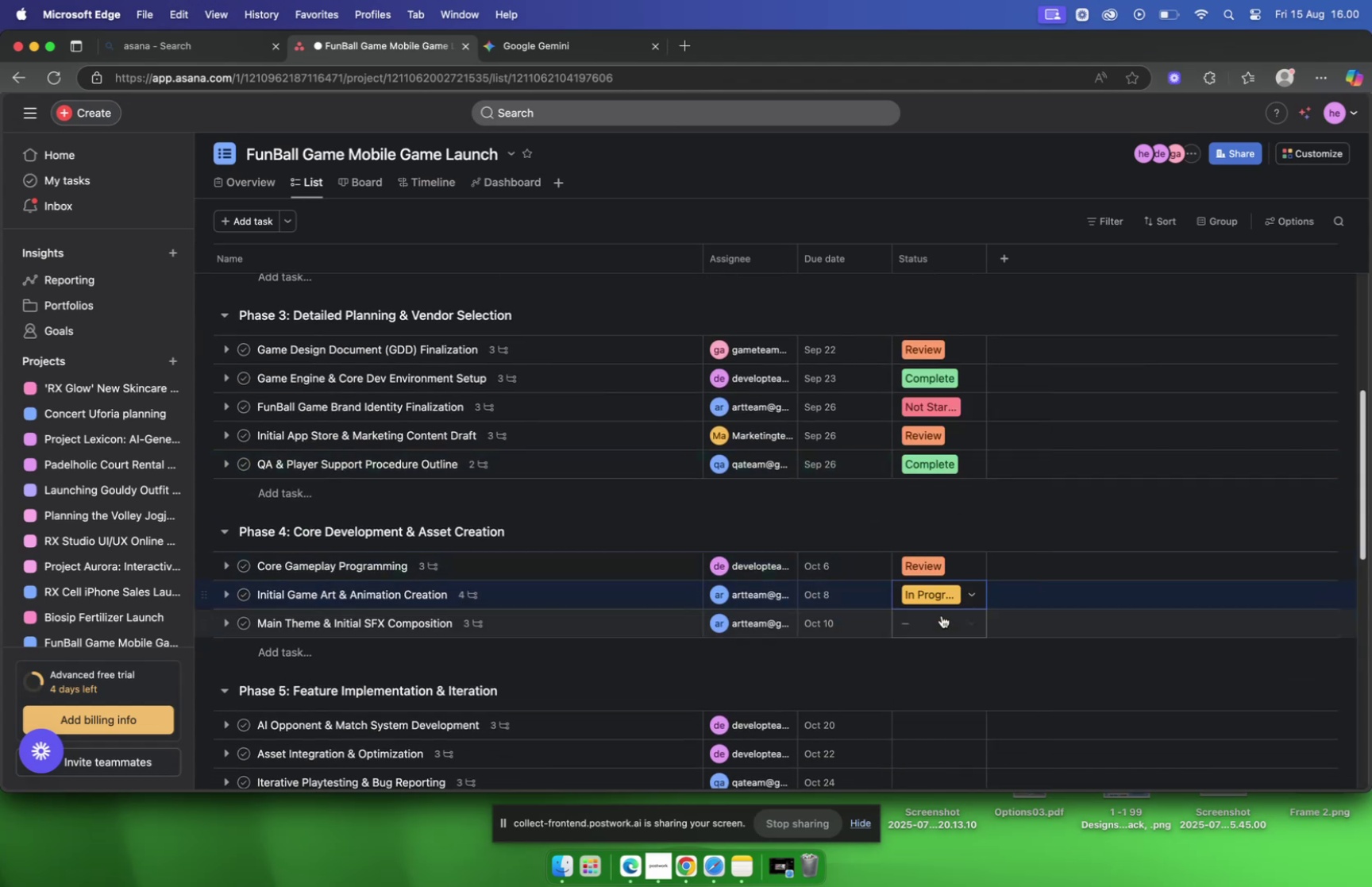 
left_click([937, 624])
 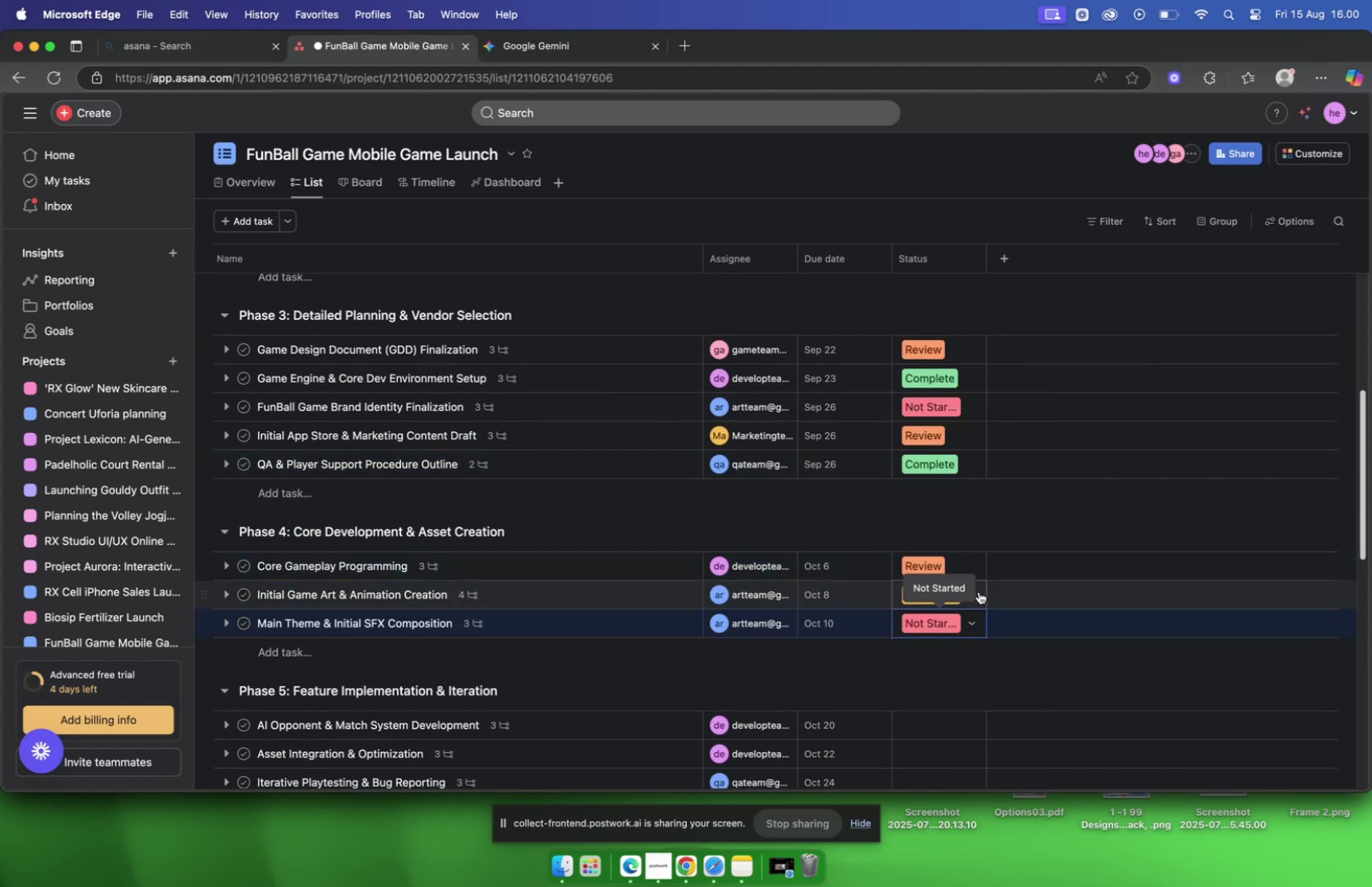 
left_click([1063, 578])
 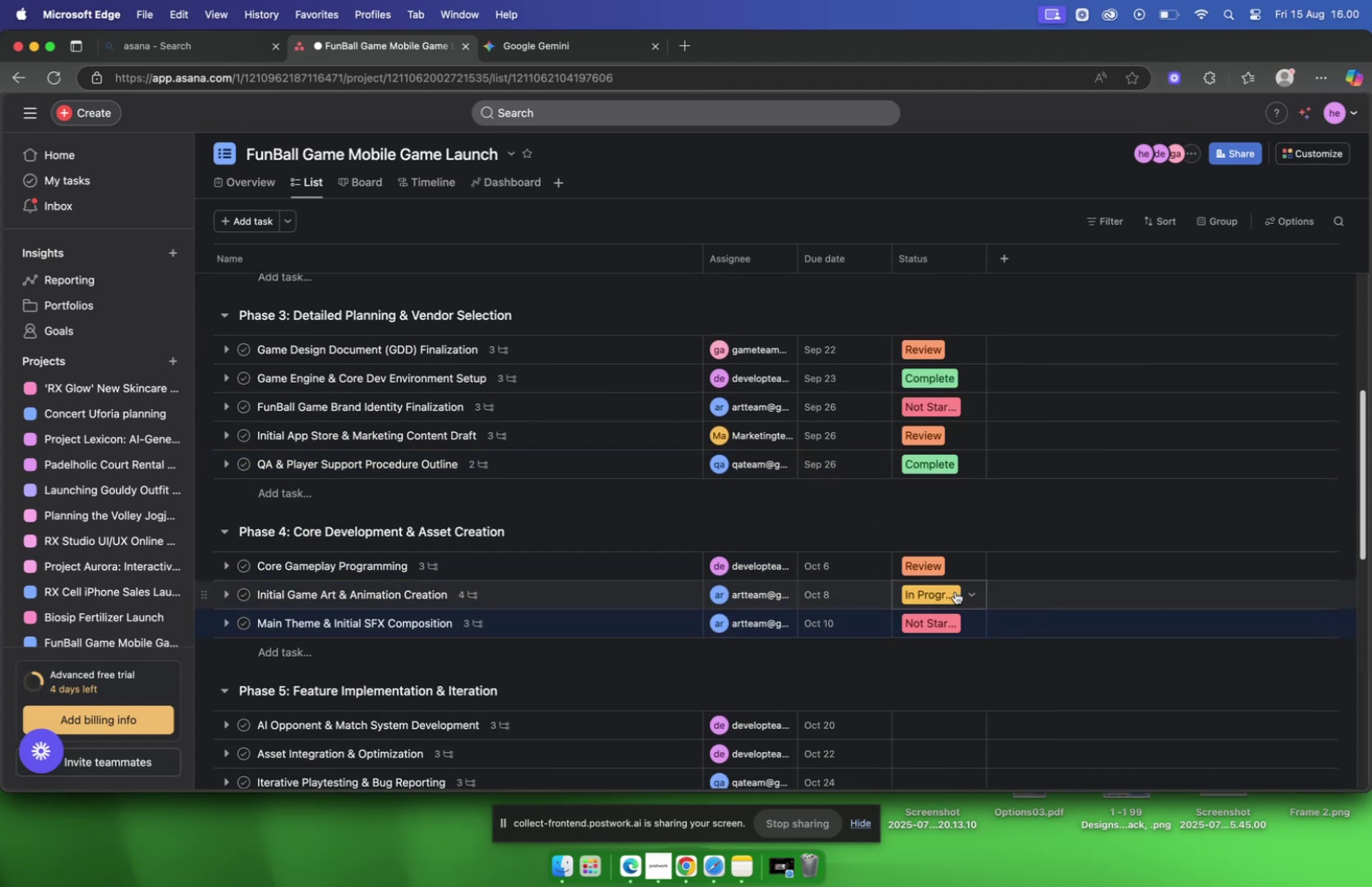 
left_click([955, 591])
 